 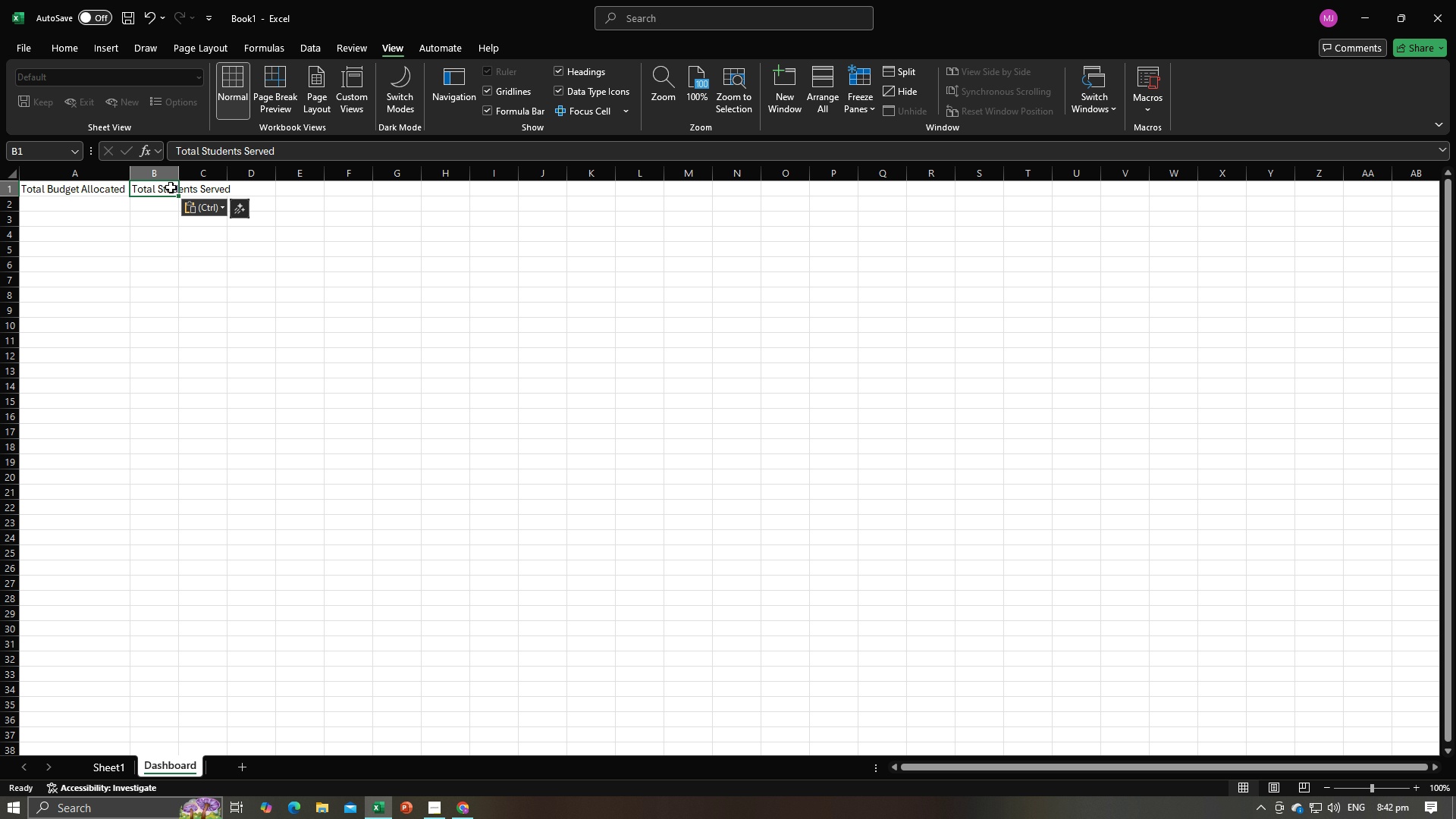 
double_click([177, 171])
 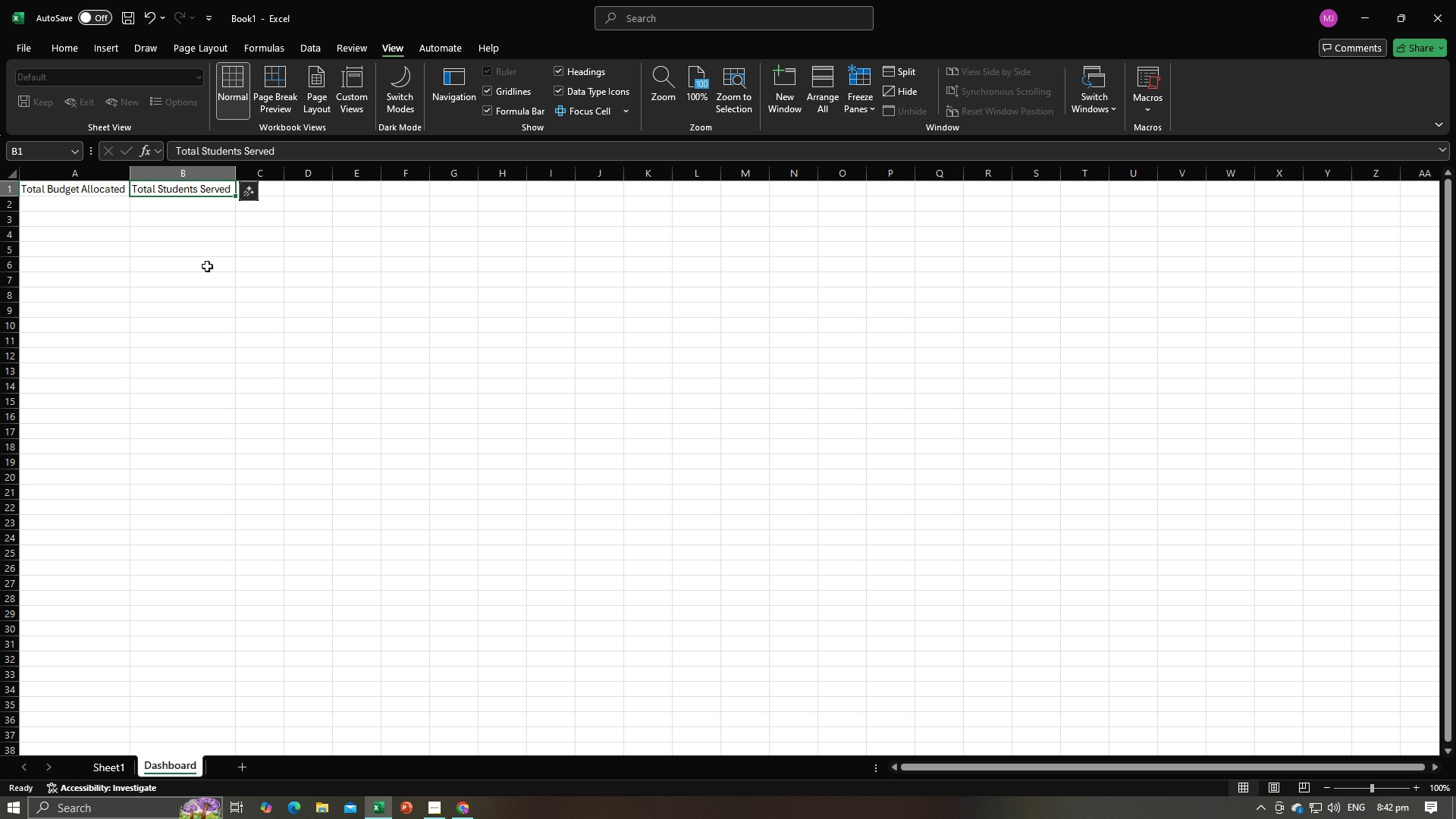 
key(Alt+AltLeft)
 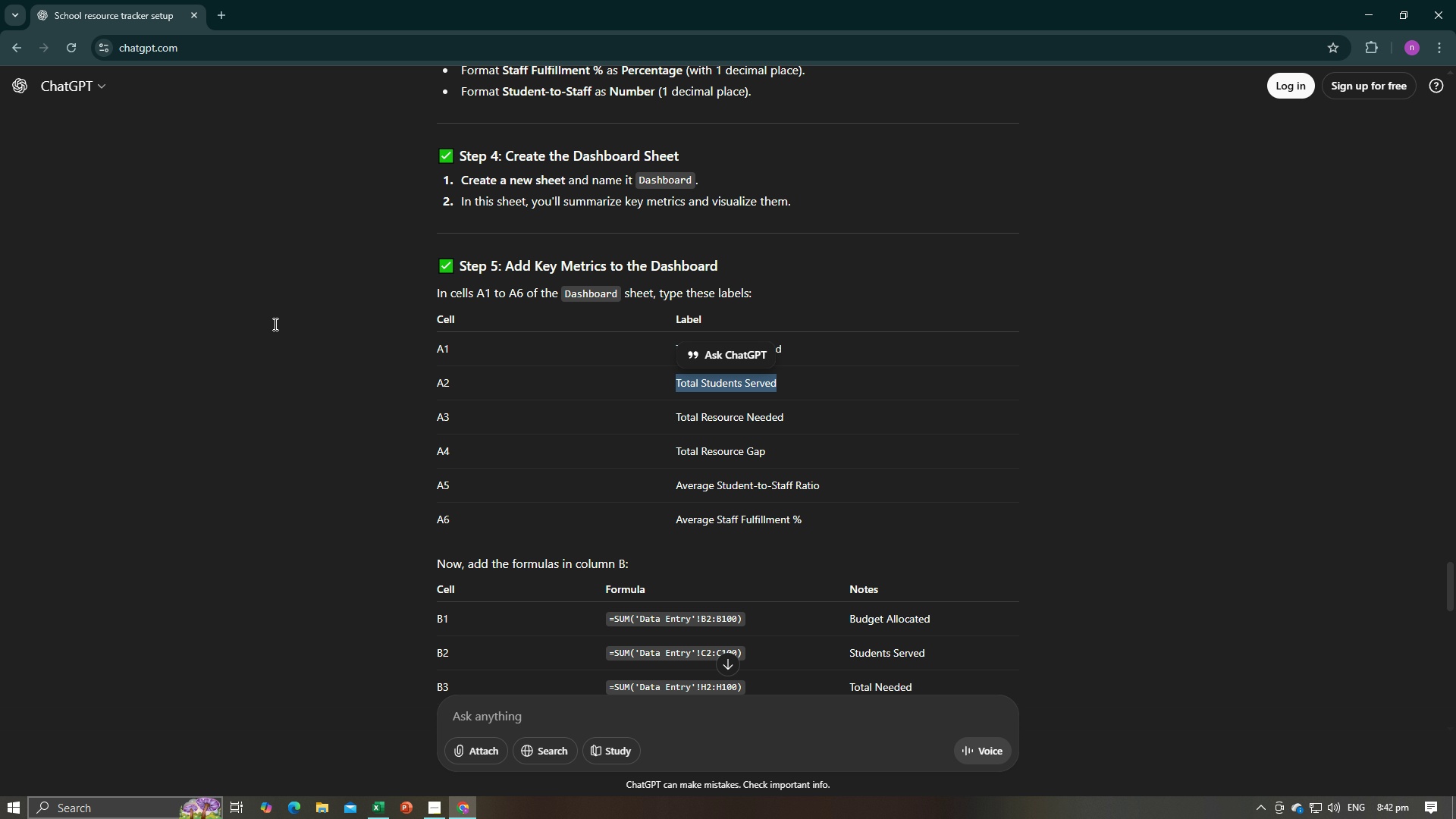 
key(Alt+Tab)
 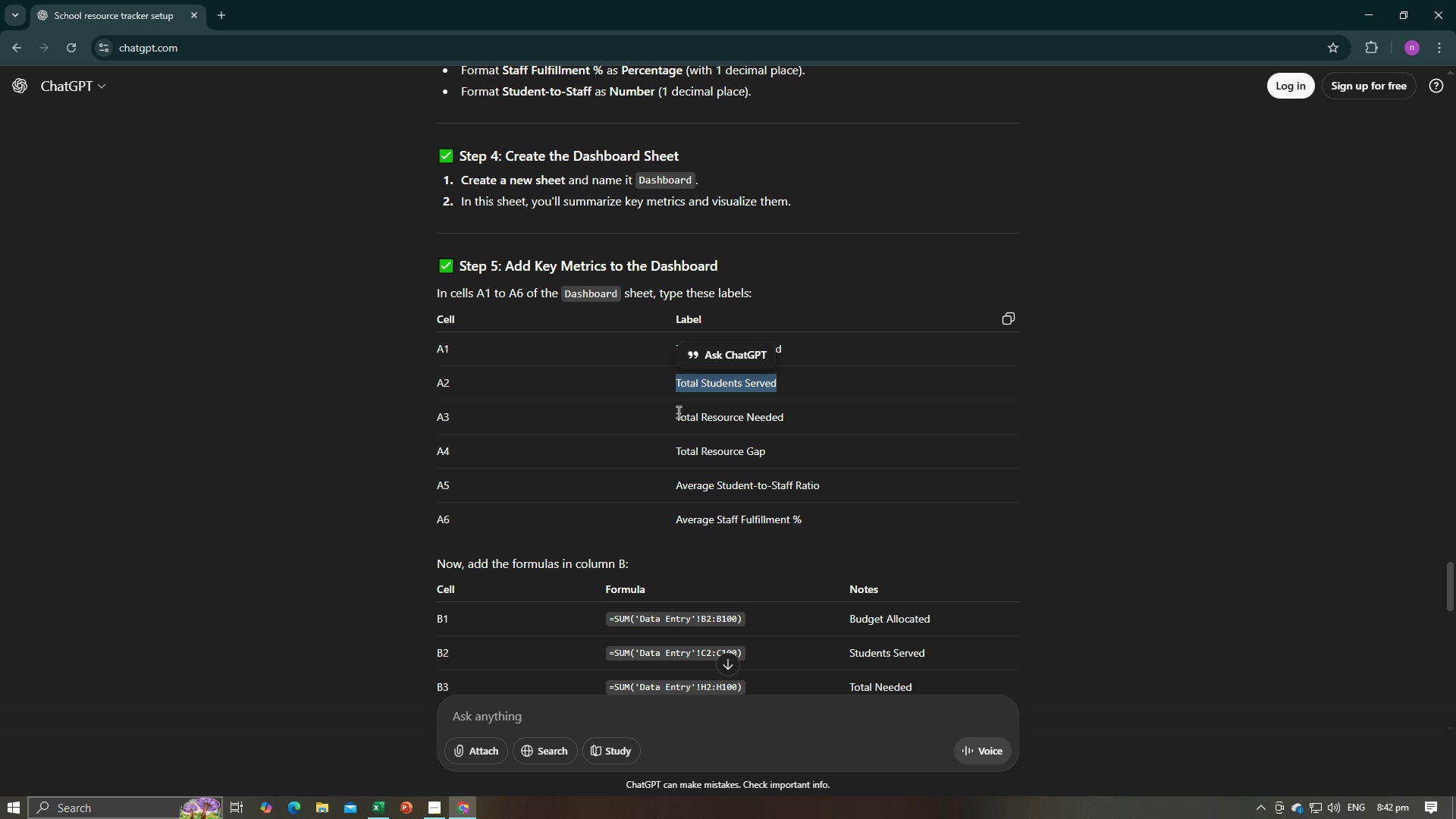 
left_click_drag(start_coordinate=[677, 412], to_coordinate=[783, 419])
 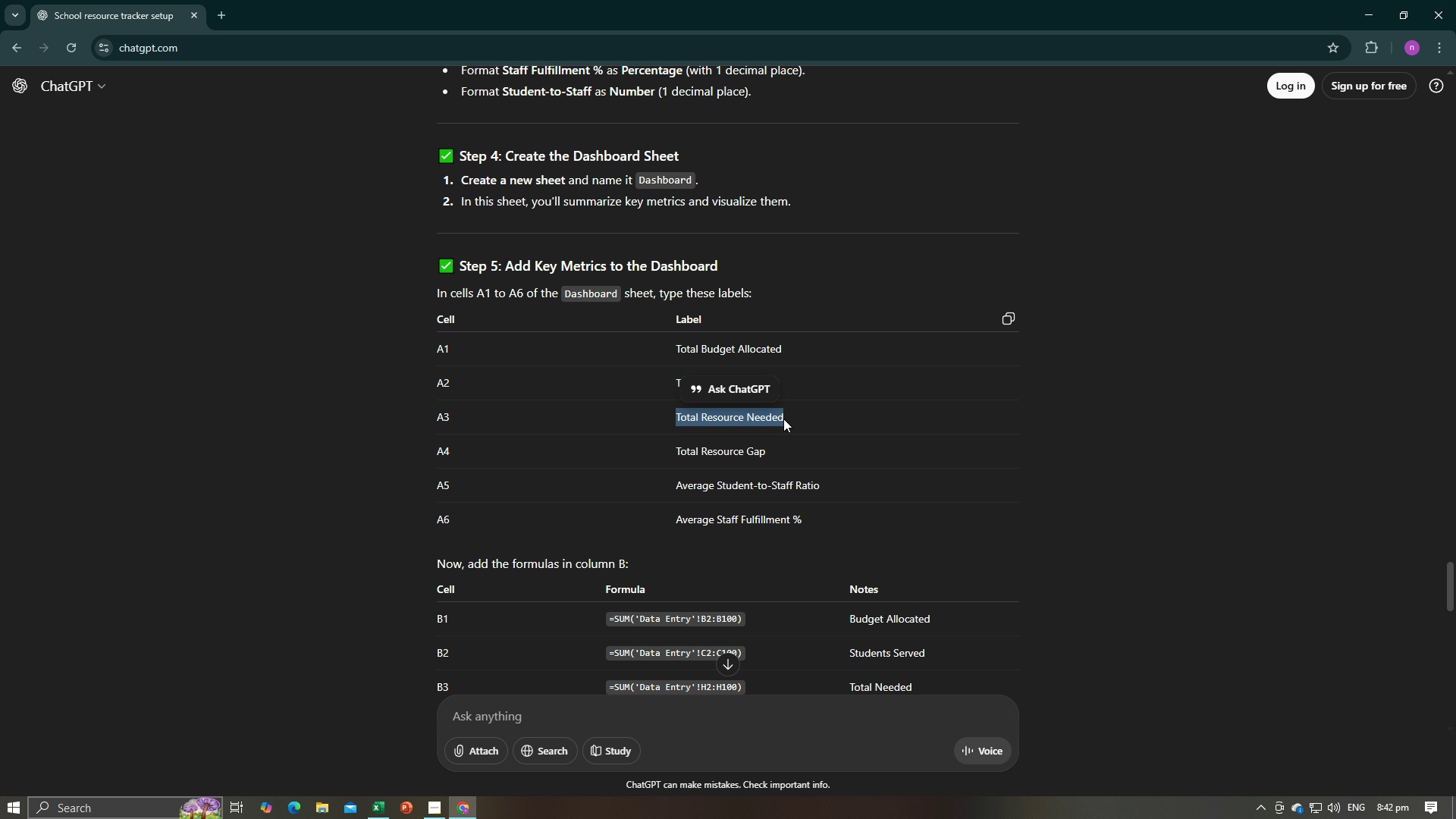 
key(Control+C)
 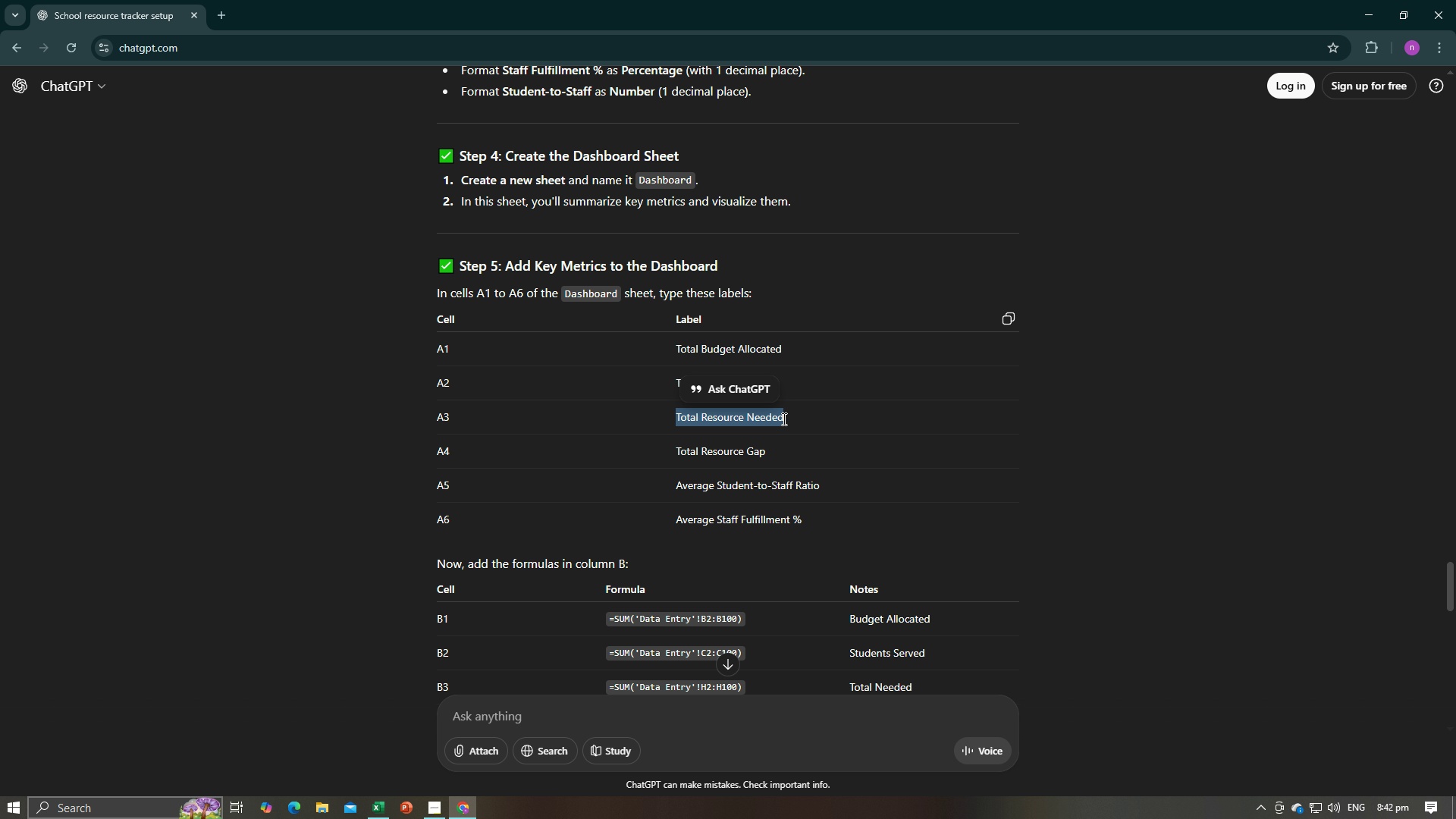 
key(Control+C)
 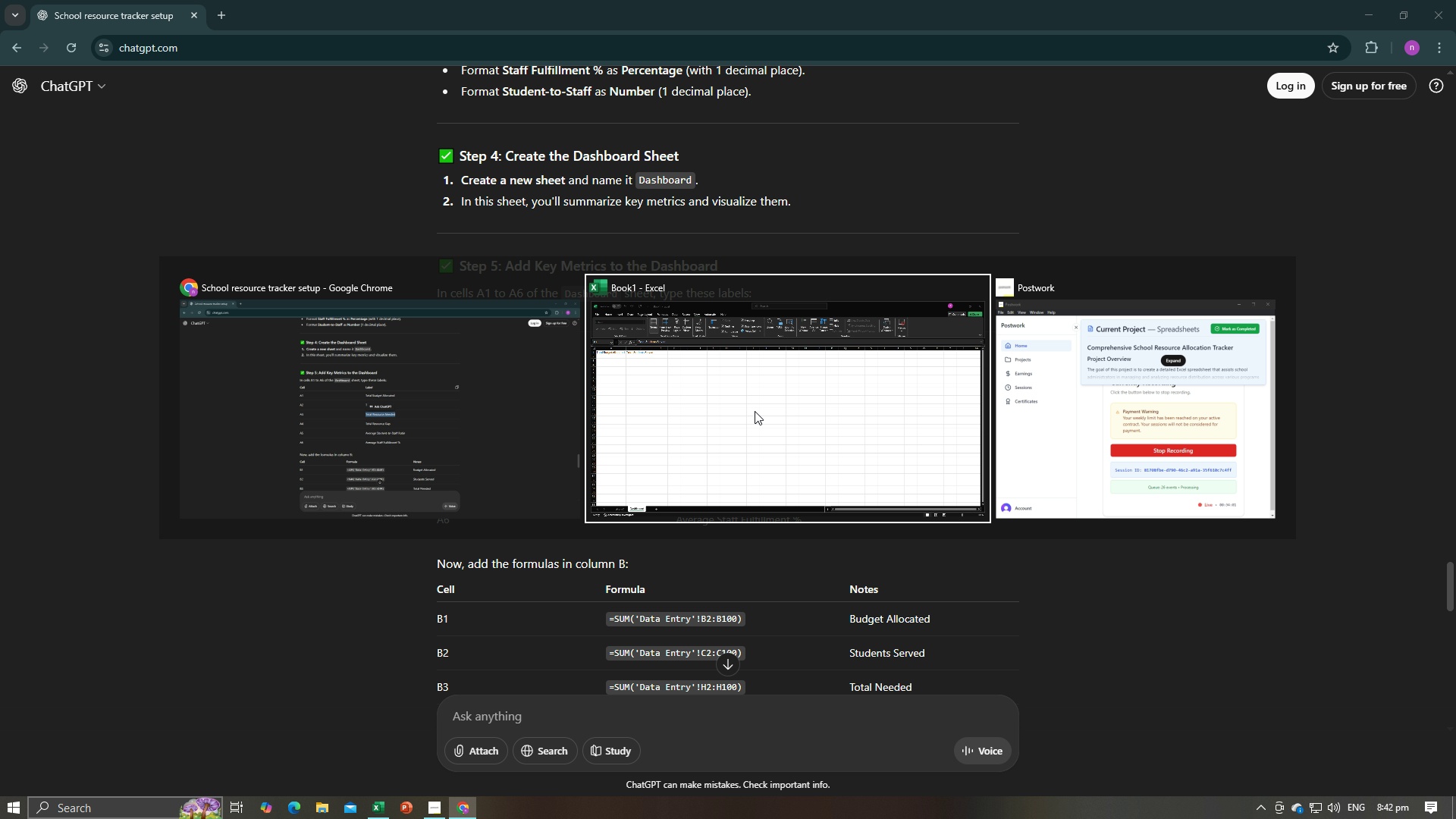 
key(Alt+AltLeft)
 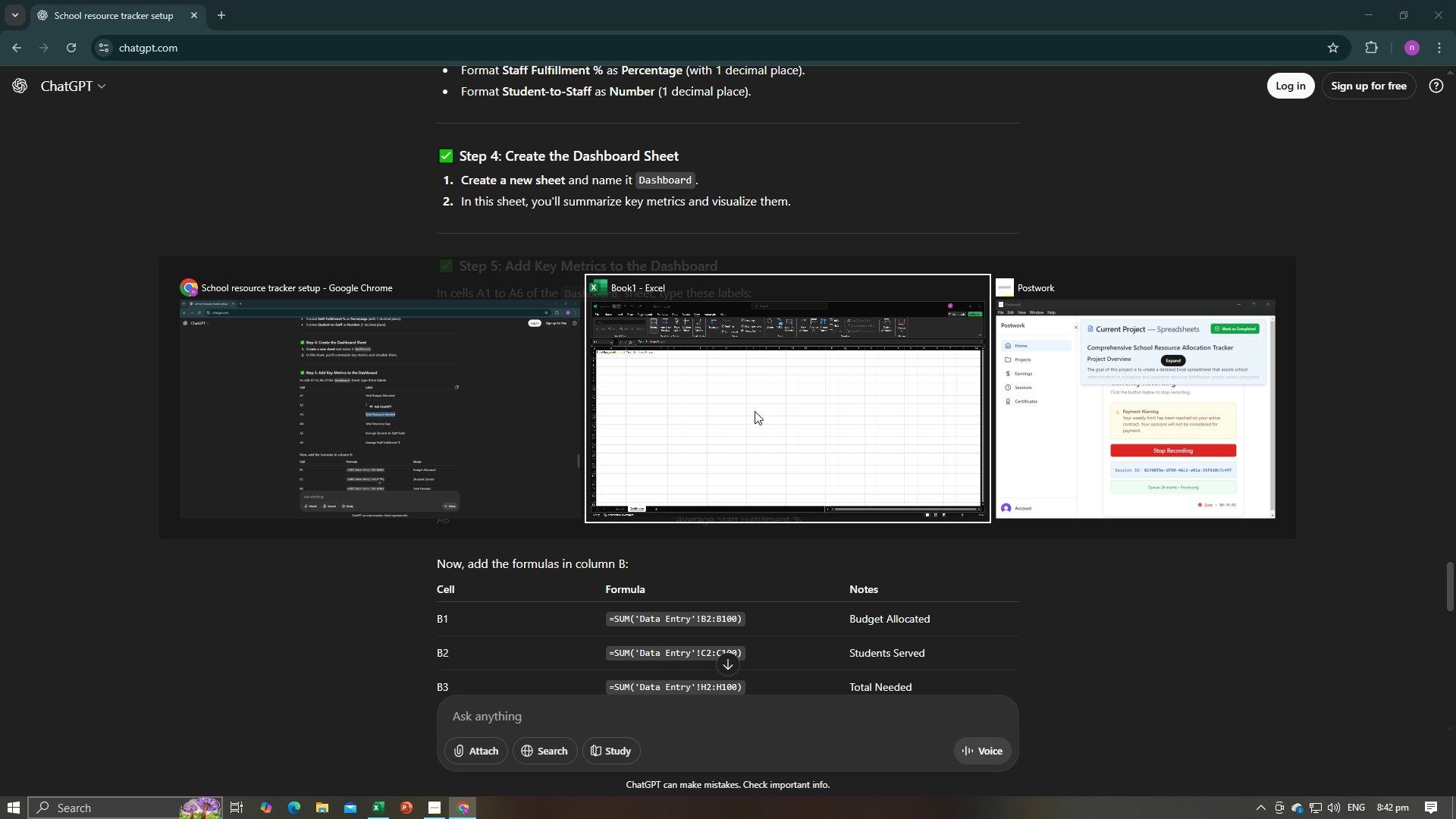 
key(Alt+Tab)
 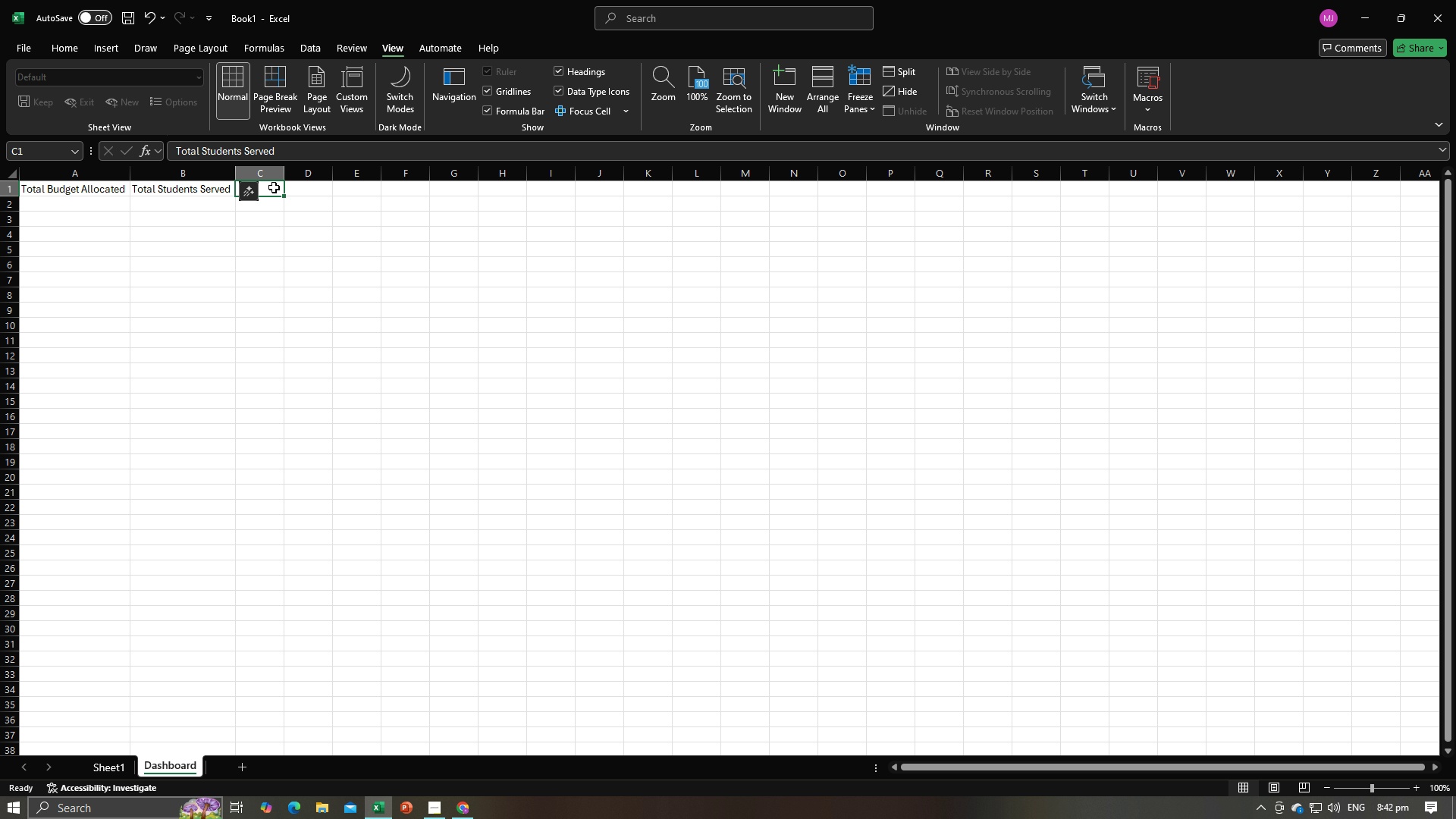 
double_click([274, 187])
 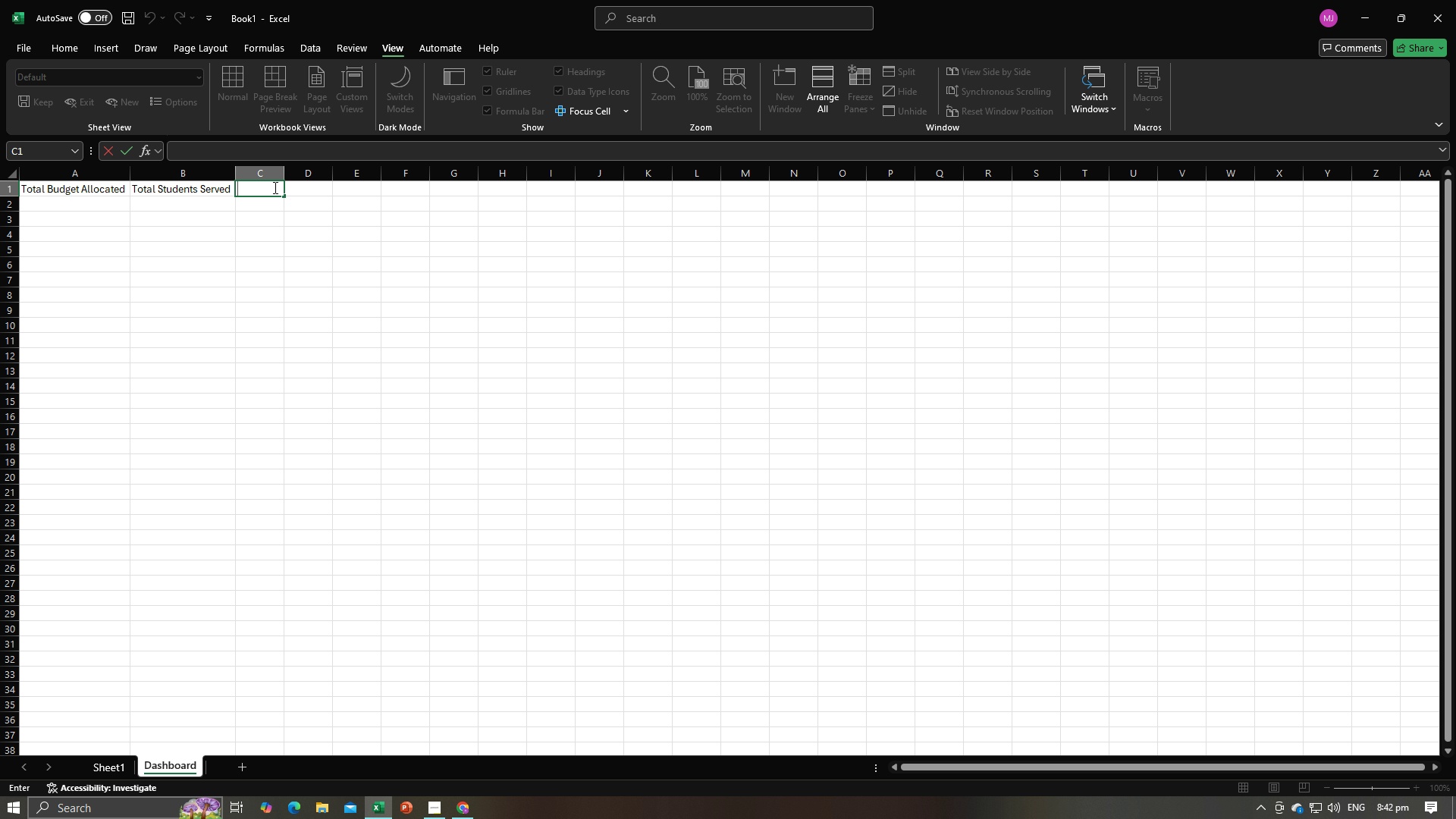 
key(Control+V)
 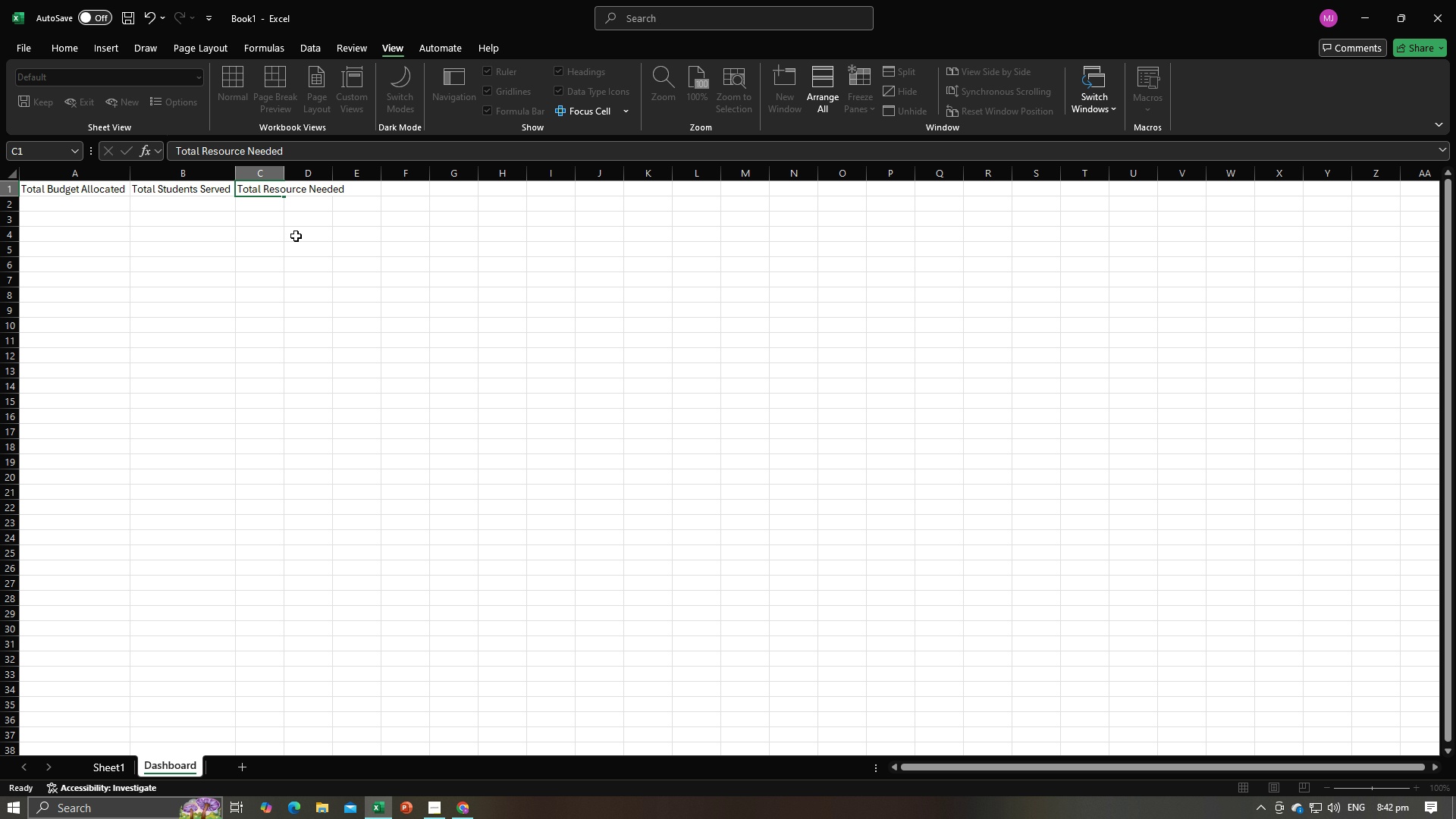 
left_click([296, 236])
 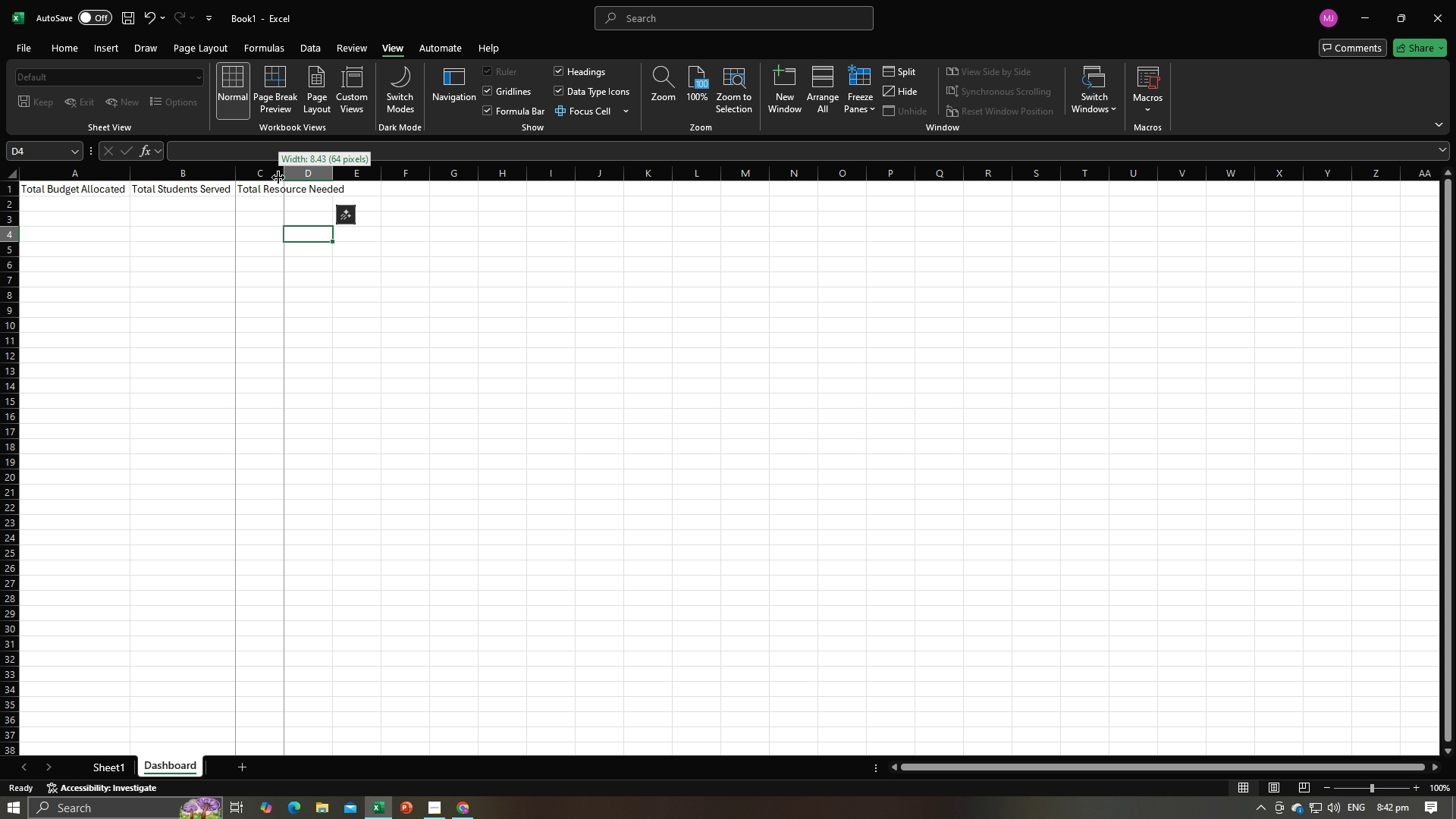 
left_click([278, 177])
 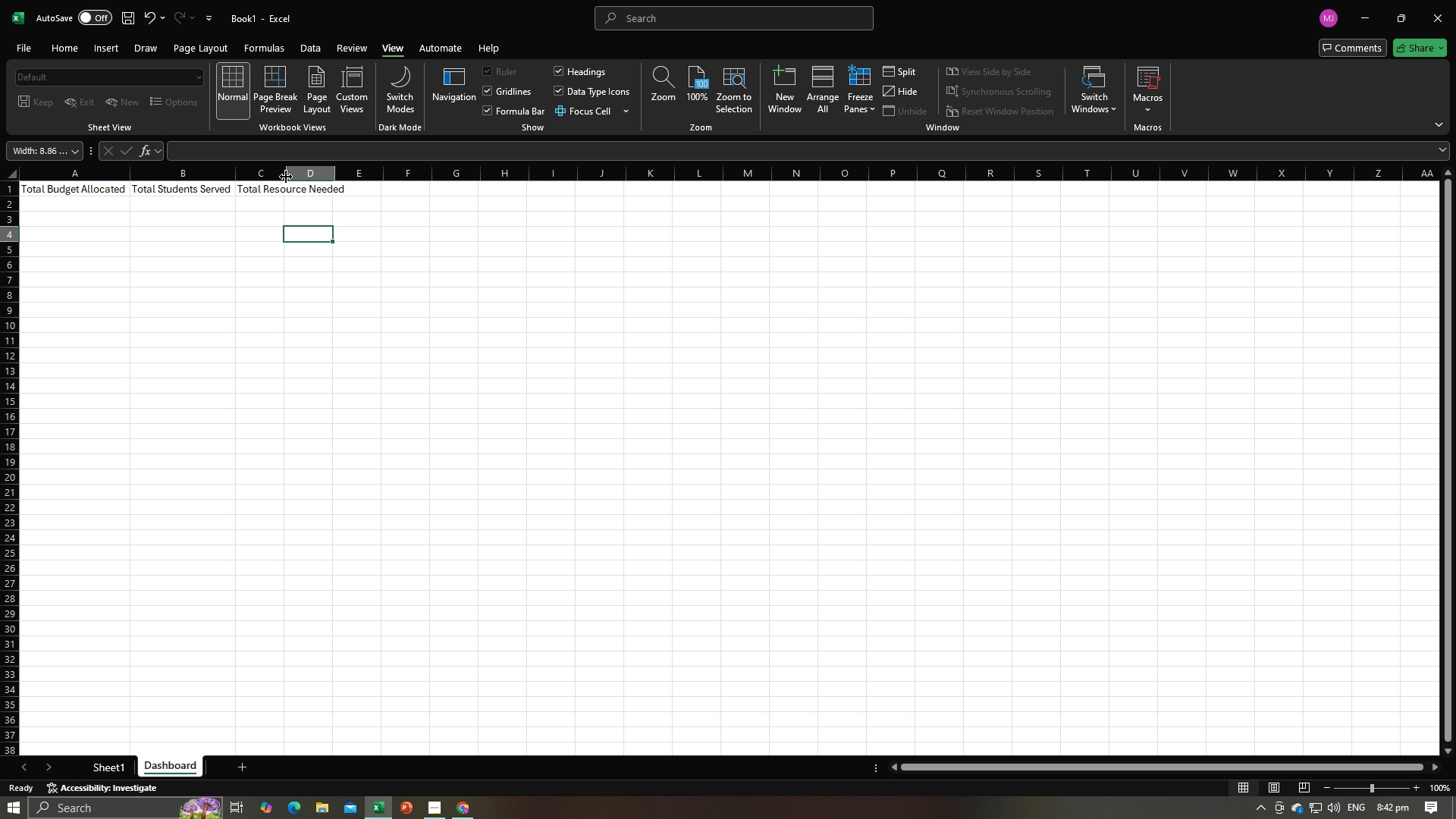 
double_click([286, 177])
 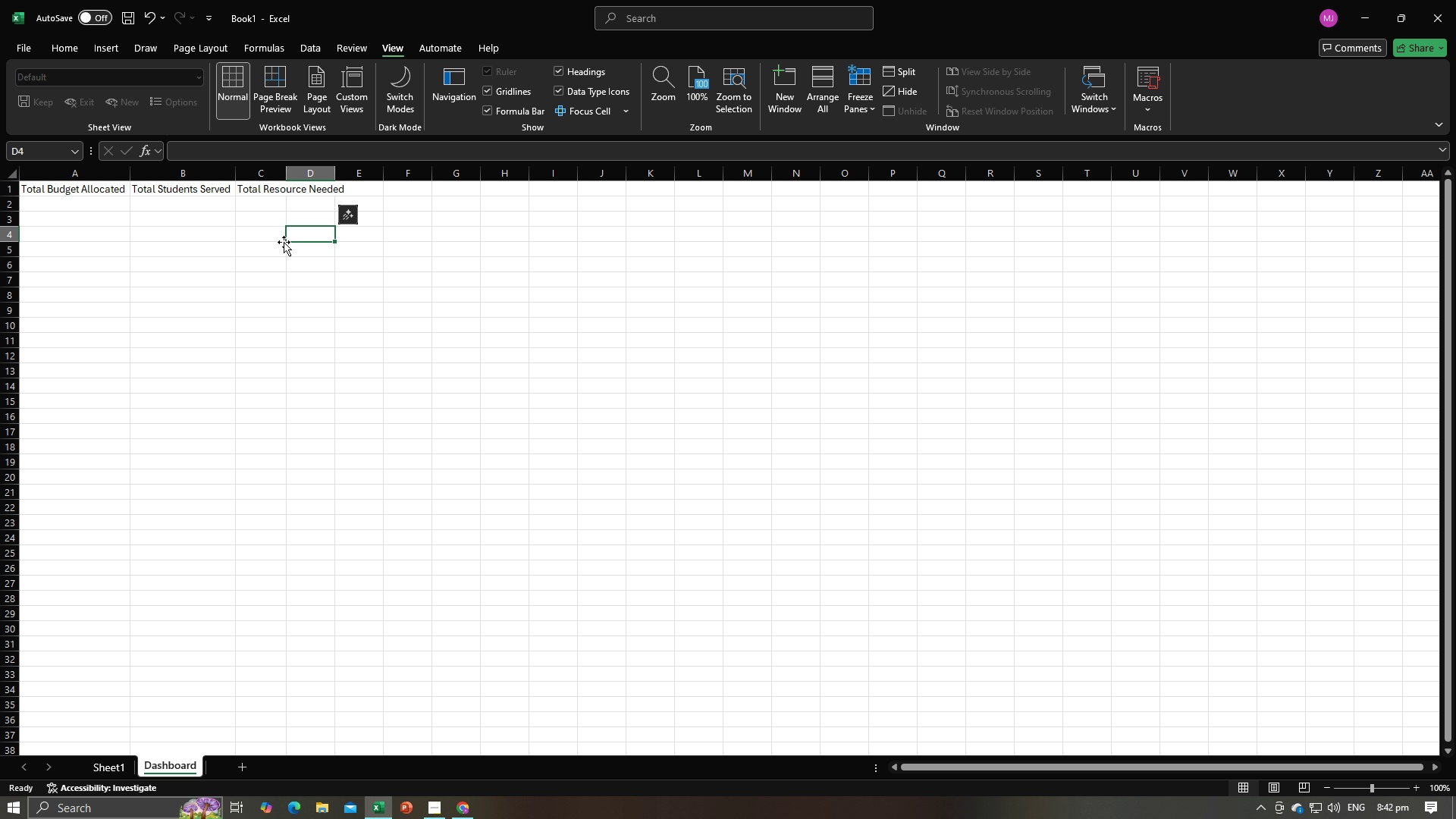 
key(Alt+AltLeft)
 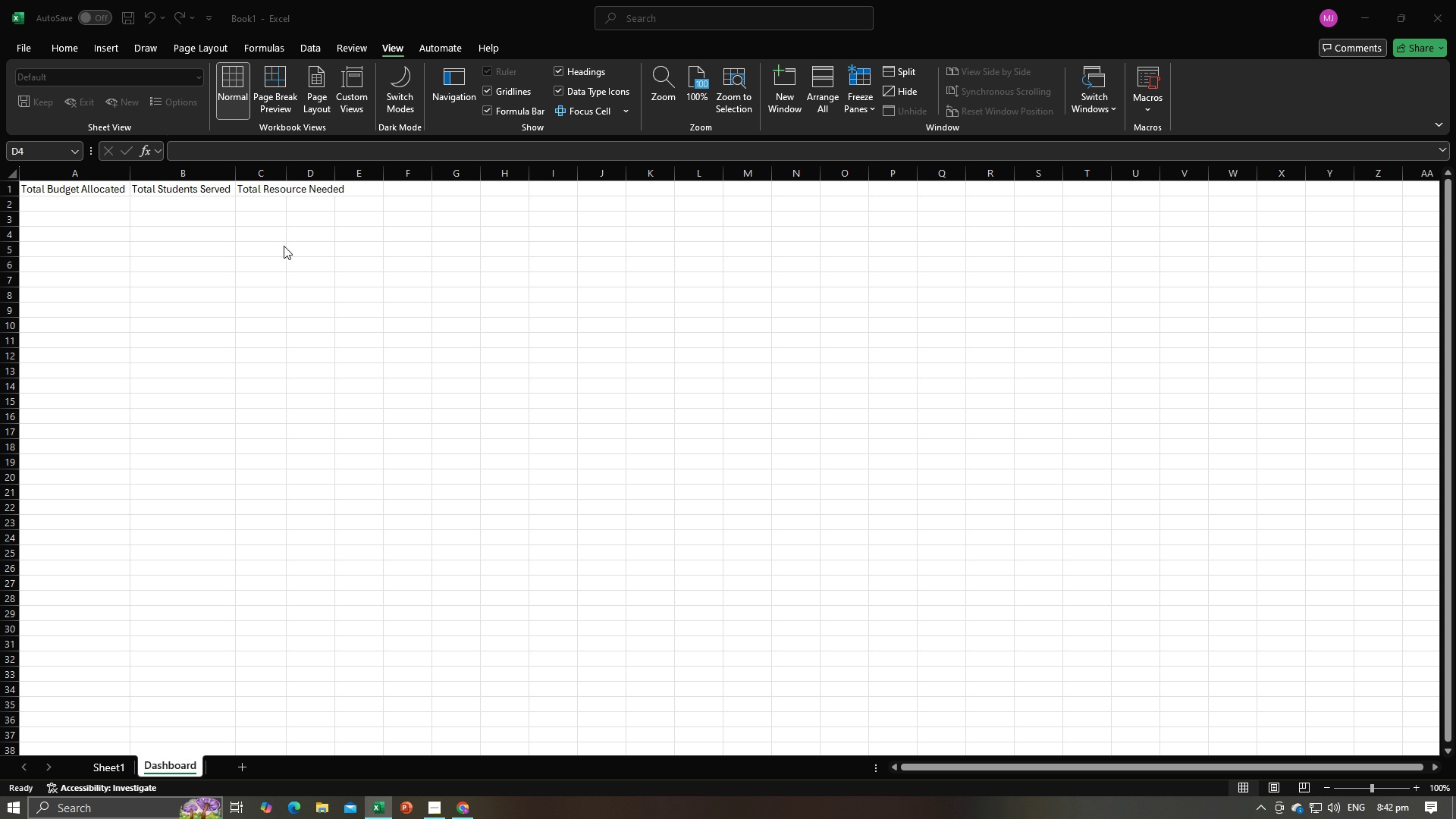 
key(Alt+Tab)
 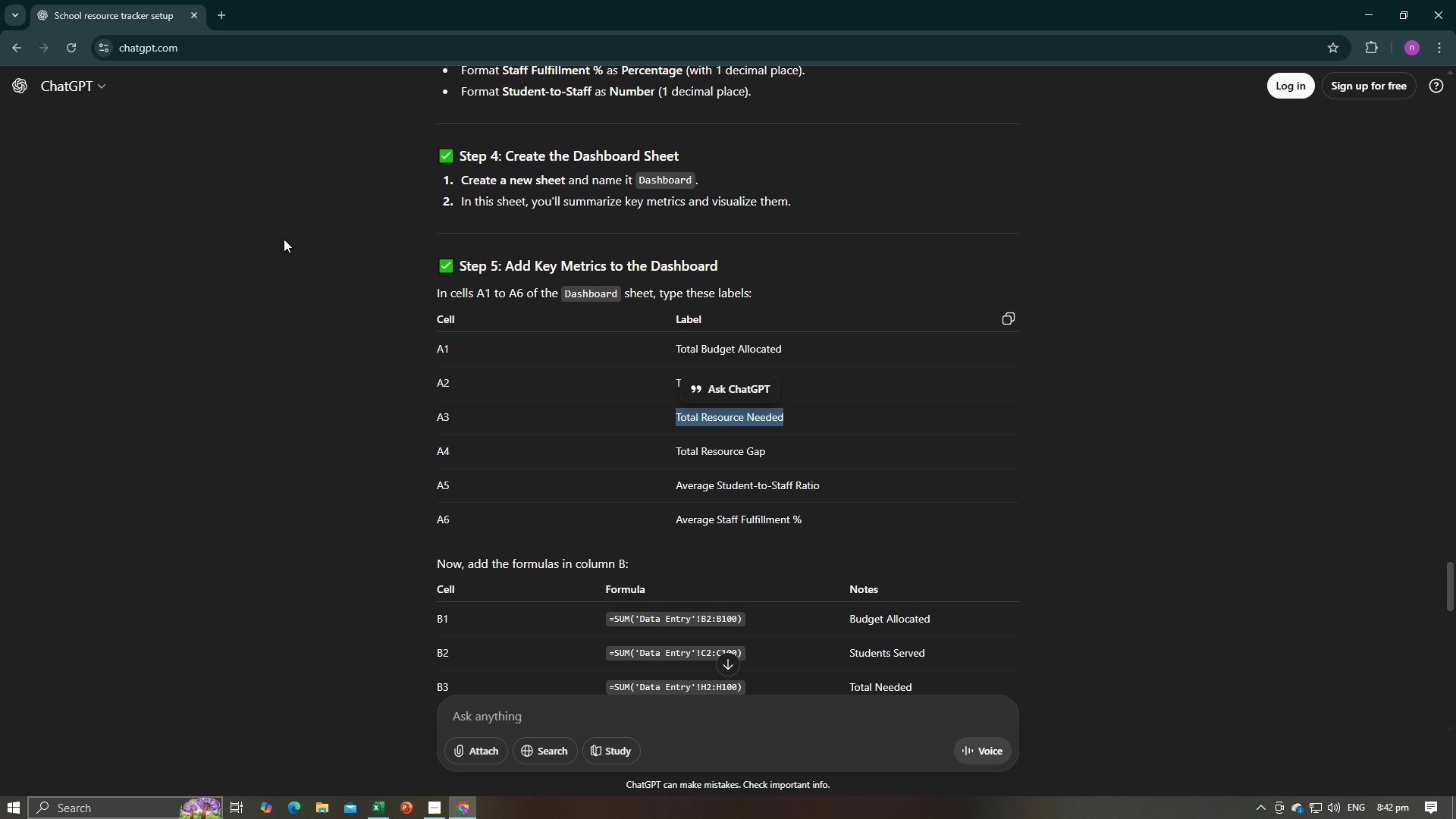 
key(Alt+AltLeft)
 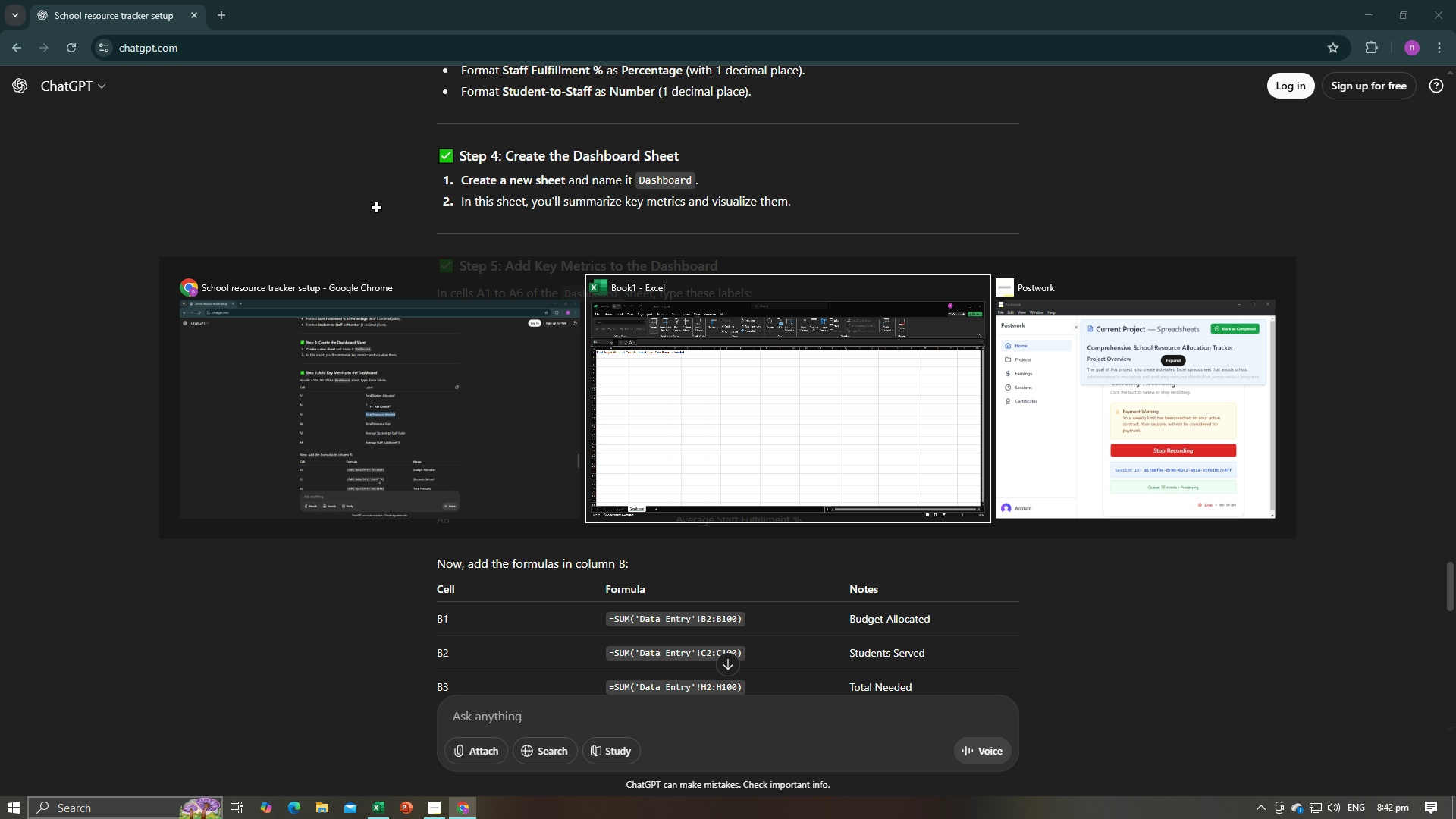 
key(Alt+Tab)
 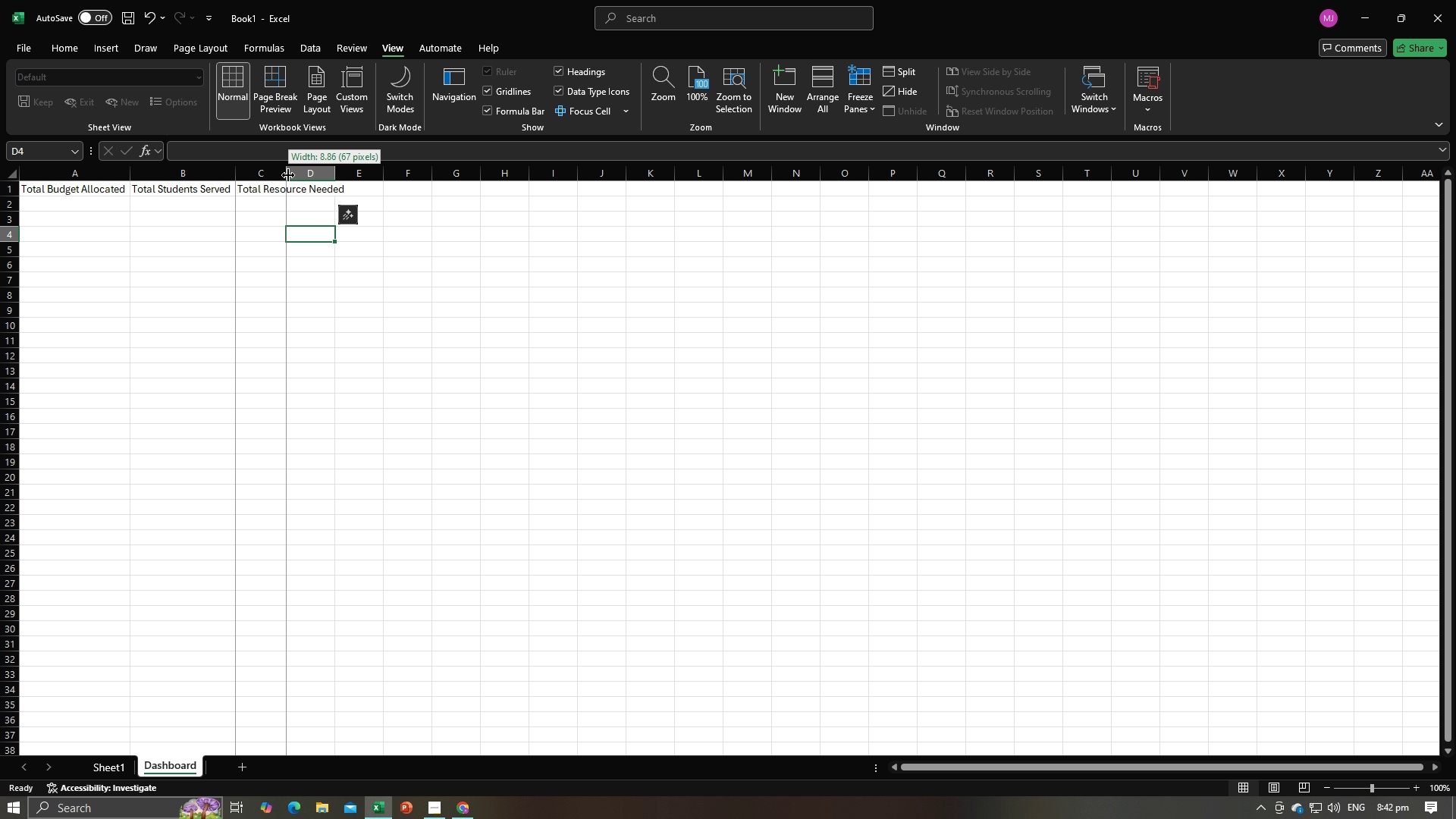 
left_click([288, 175])
 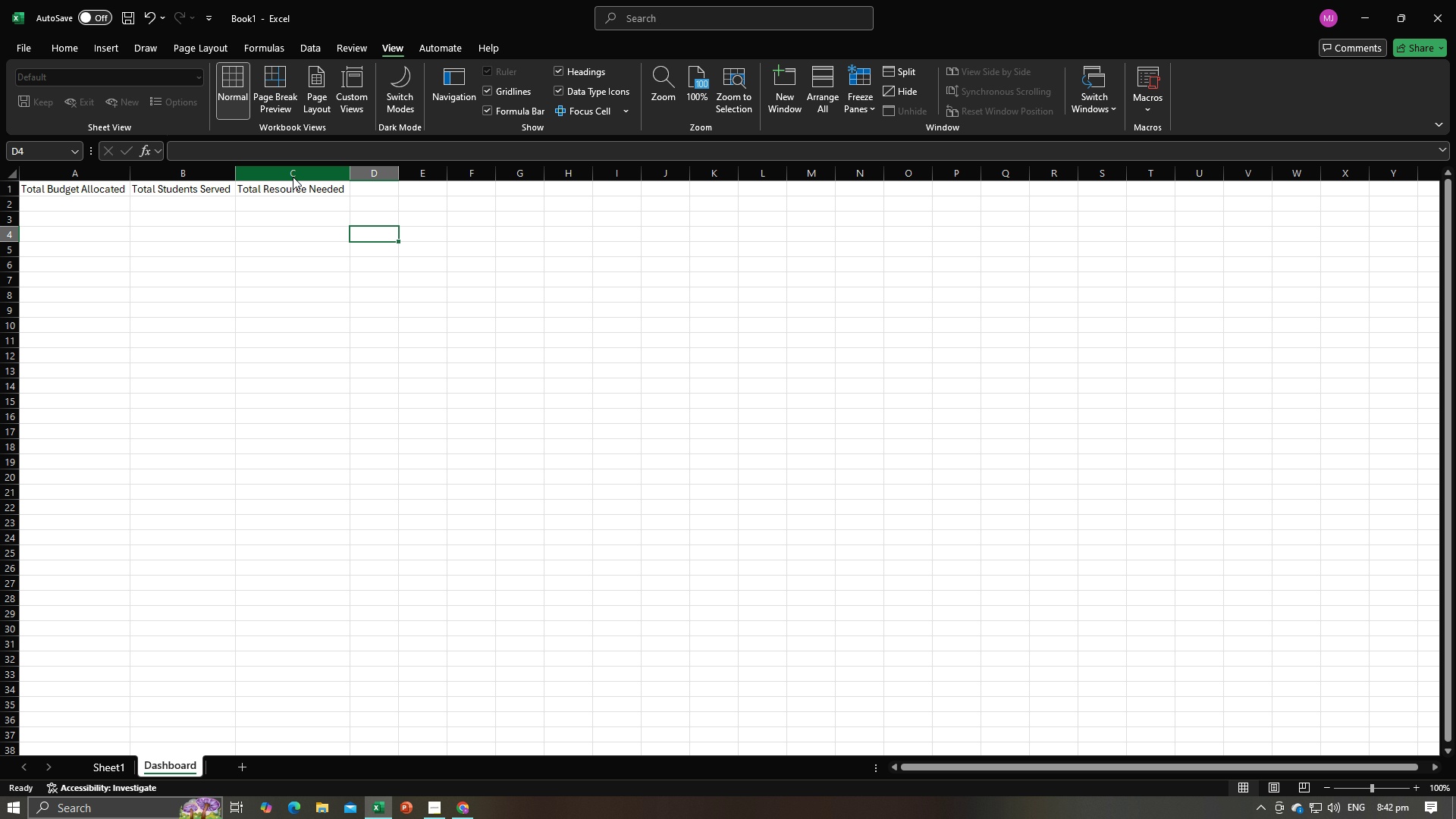 
key(Alt+AltLeft)
 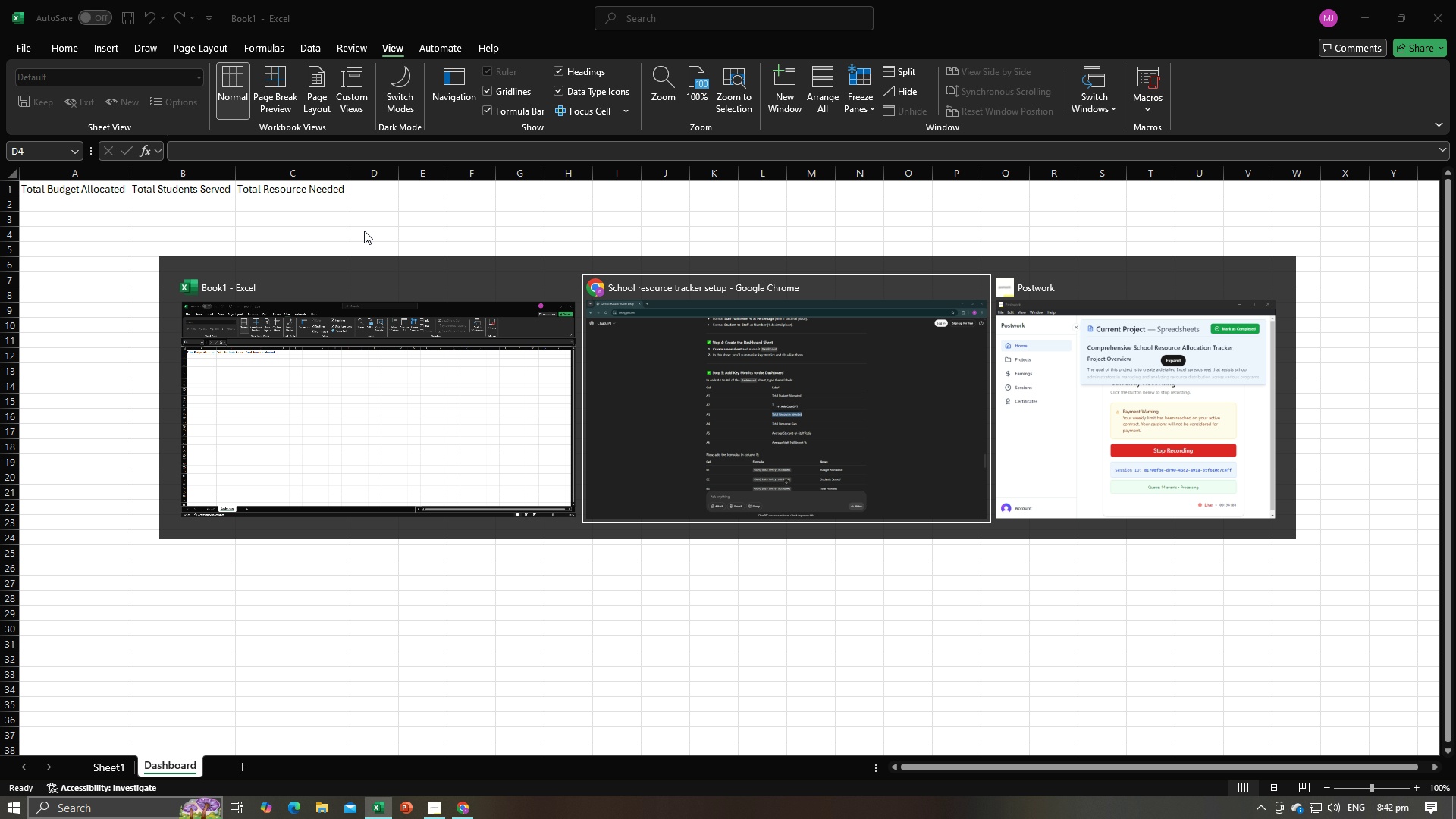 
key(Alt+Tab)
 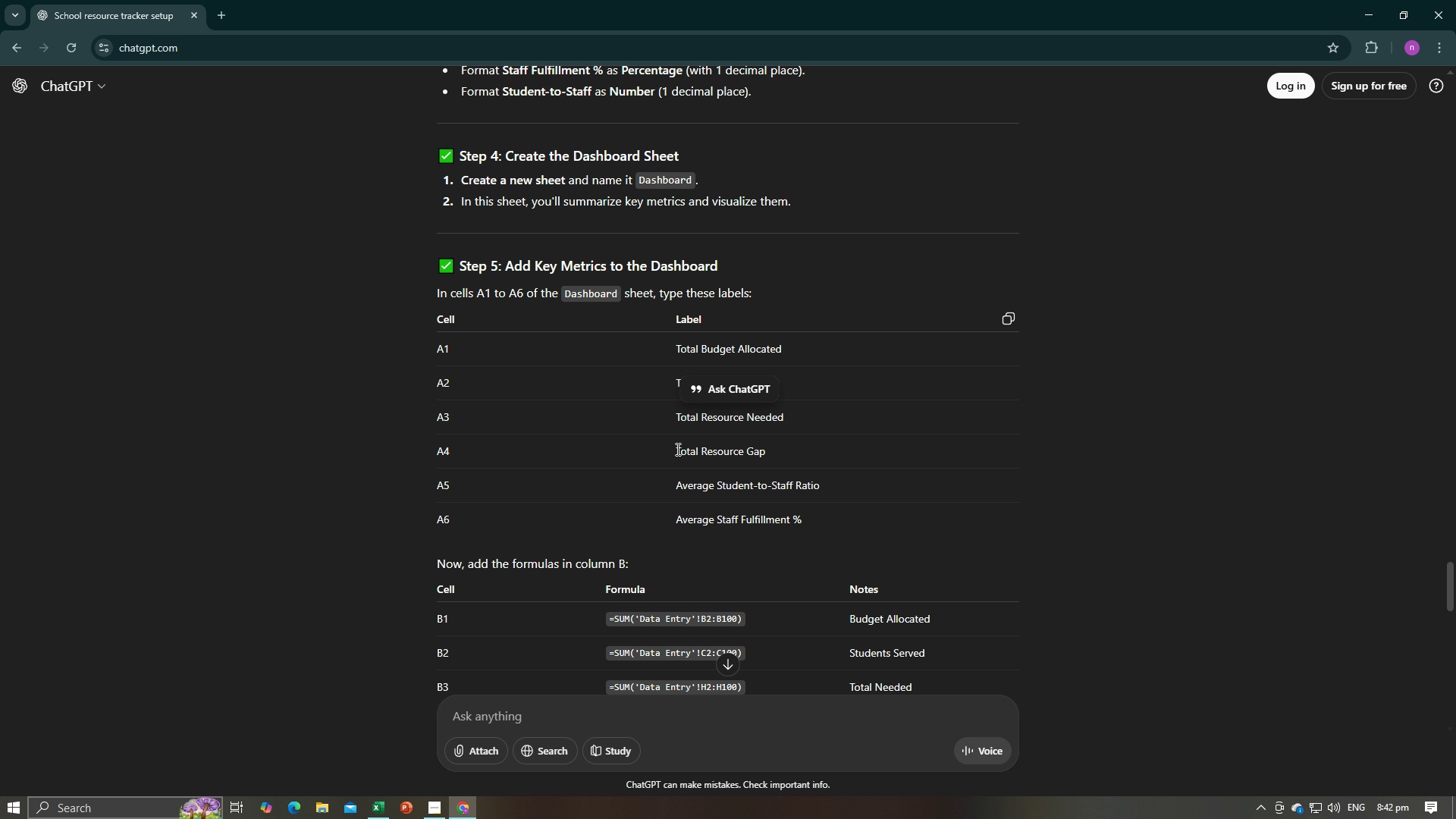 
left_click_drag(start_coordinate=[676, 448], to_coordinate=[763, 455])
 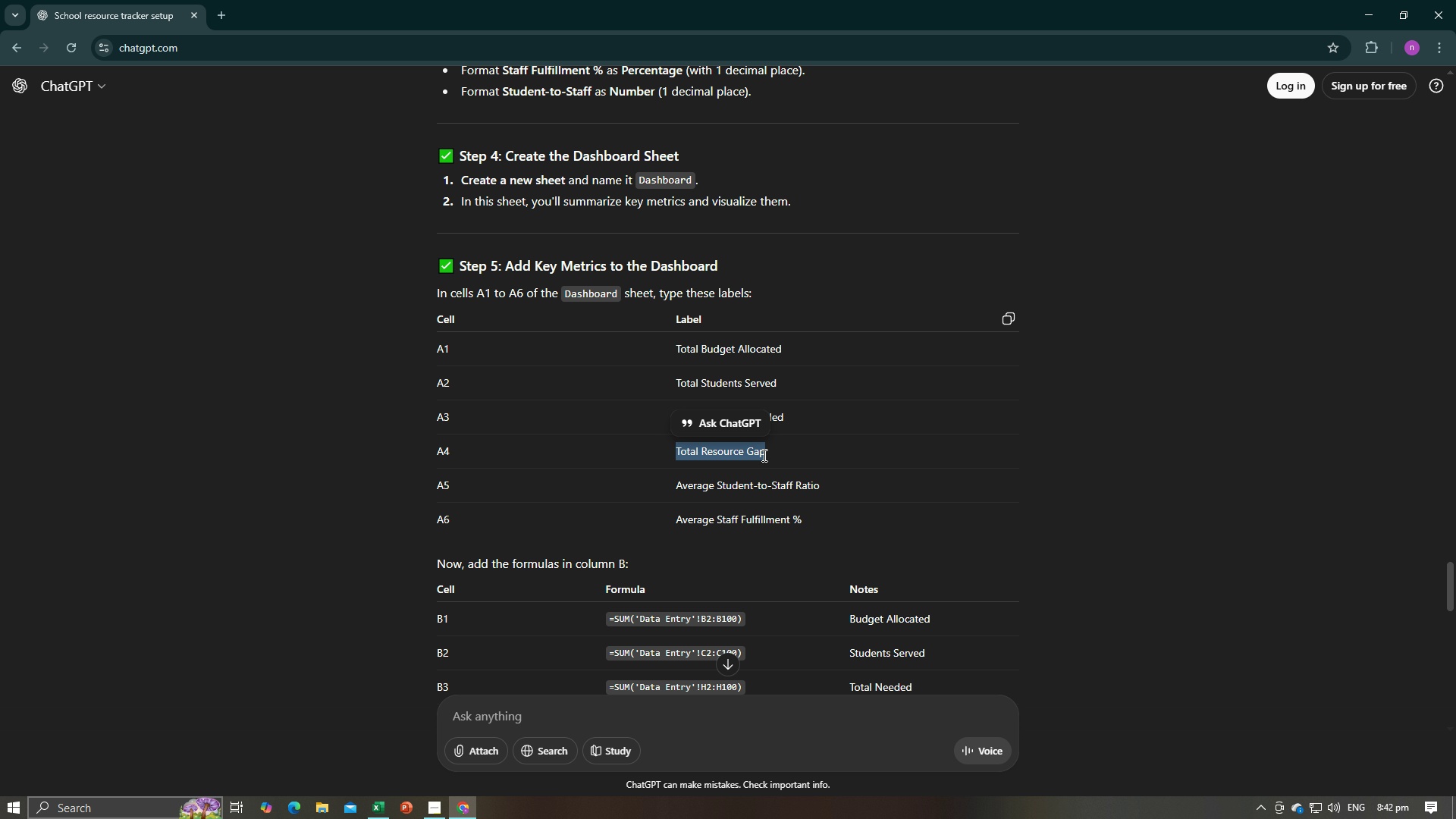 
key(Control+C)
 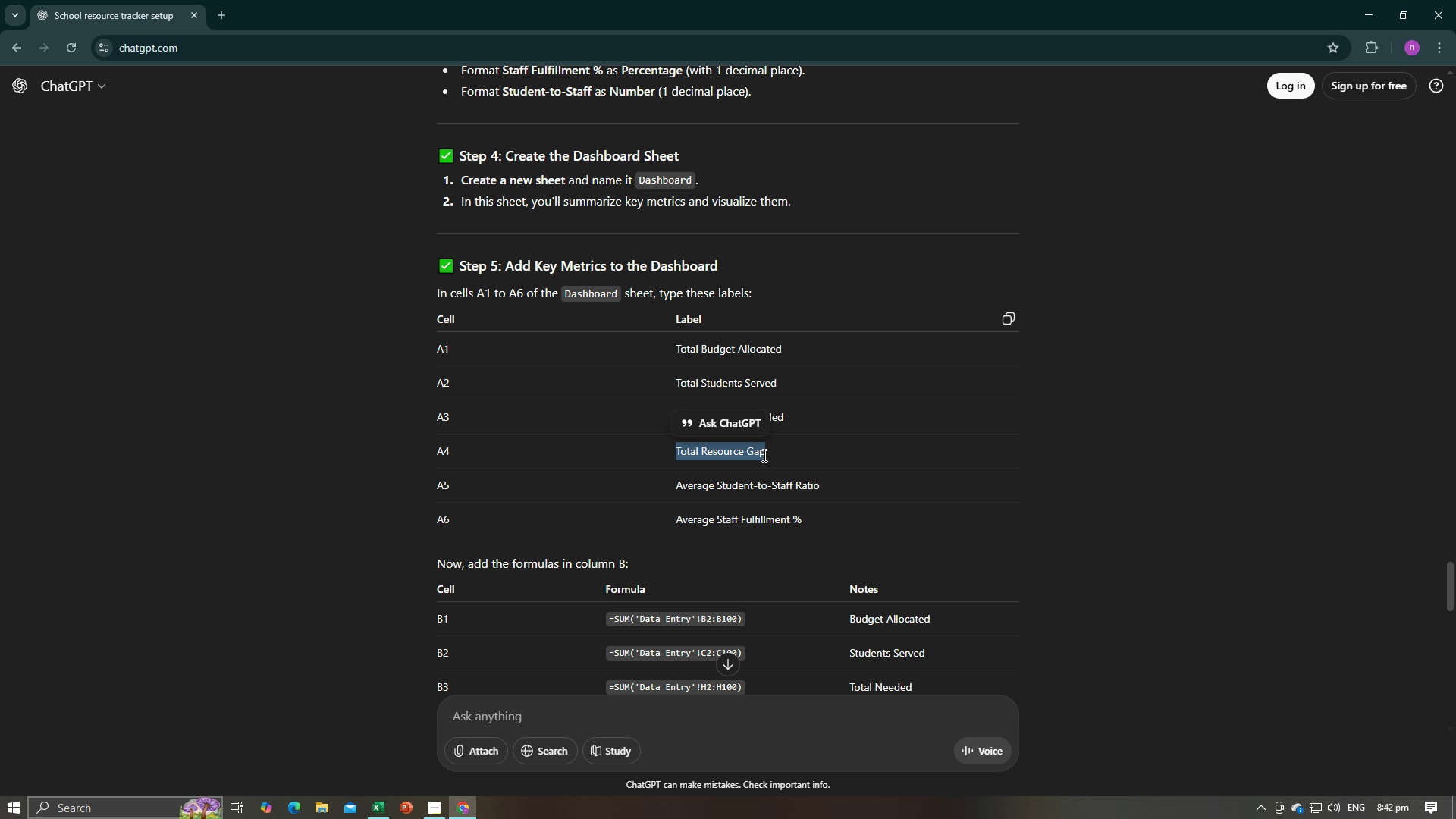 
key(Control+C)
 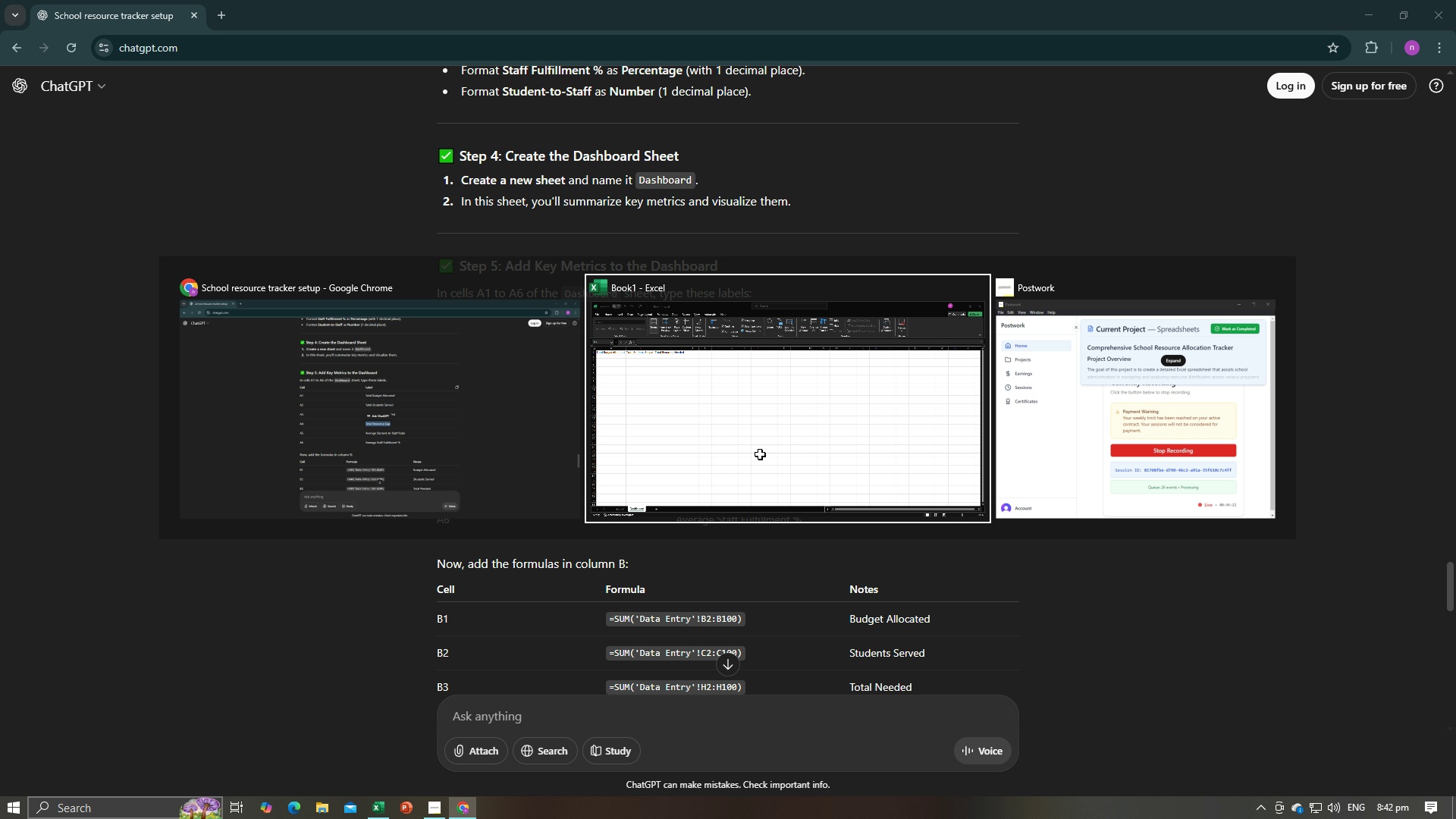 
key(Alt+AltLeft)
 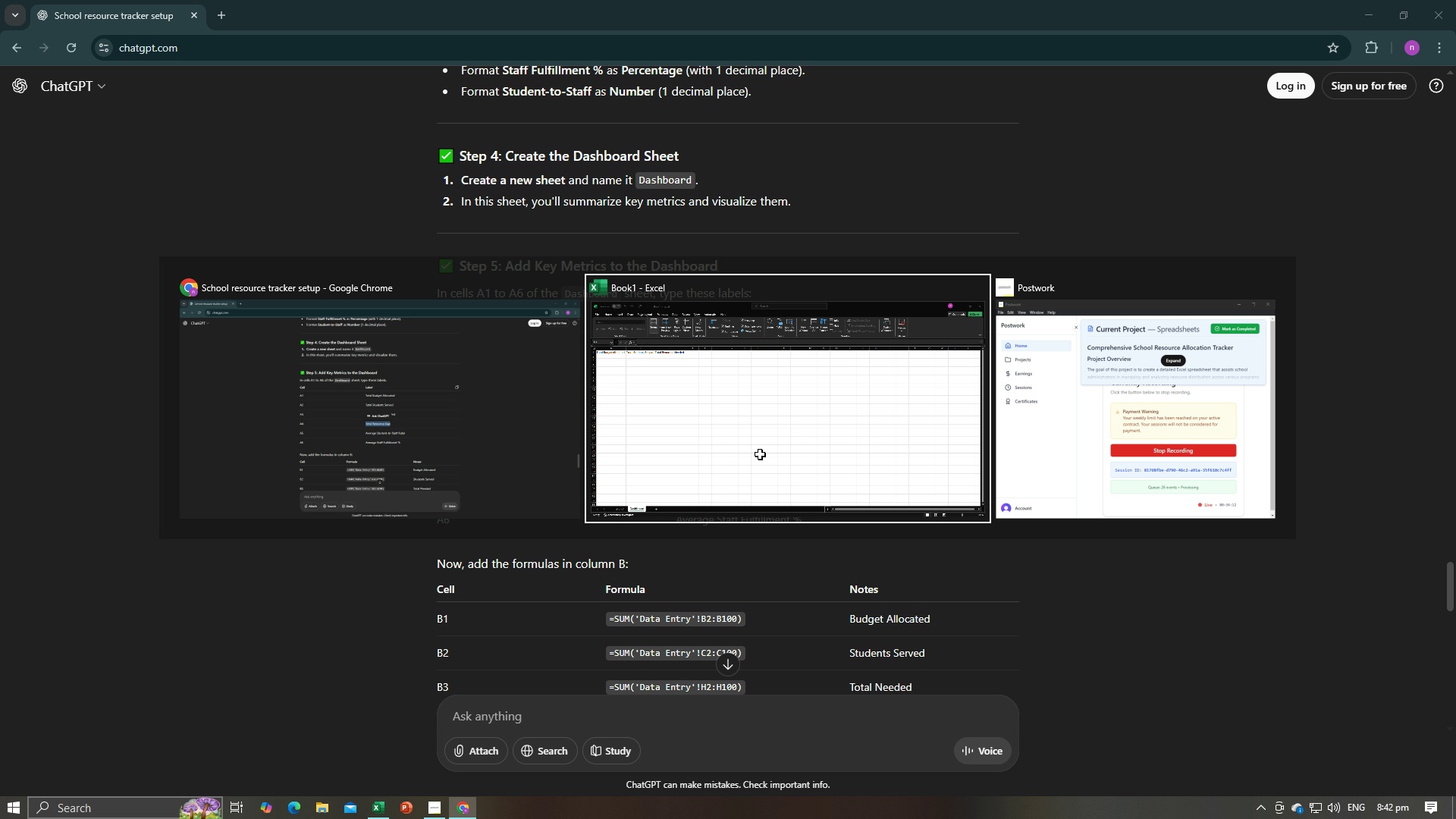 
key(Alt+Tab)
 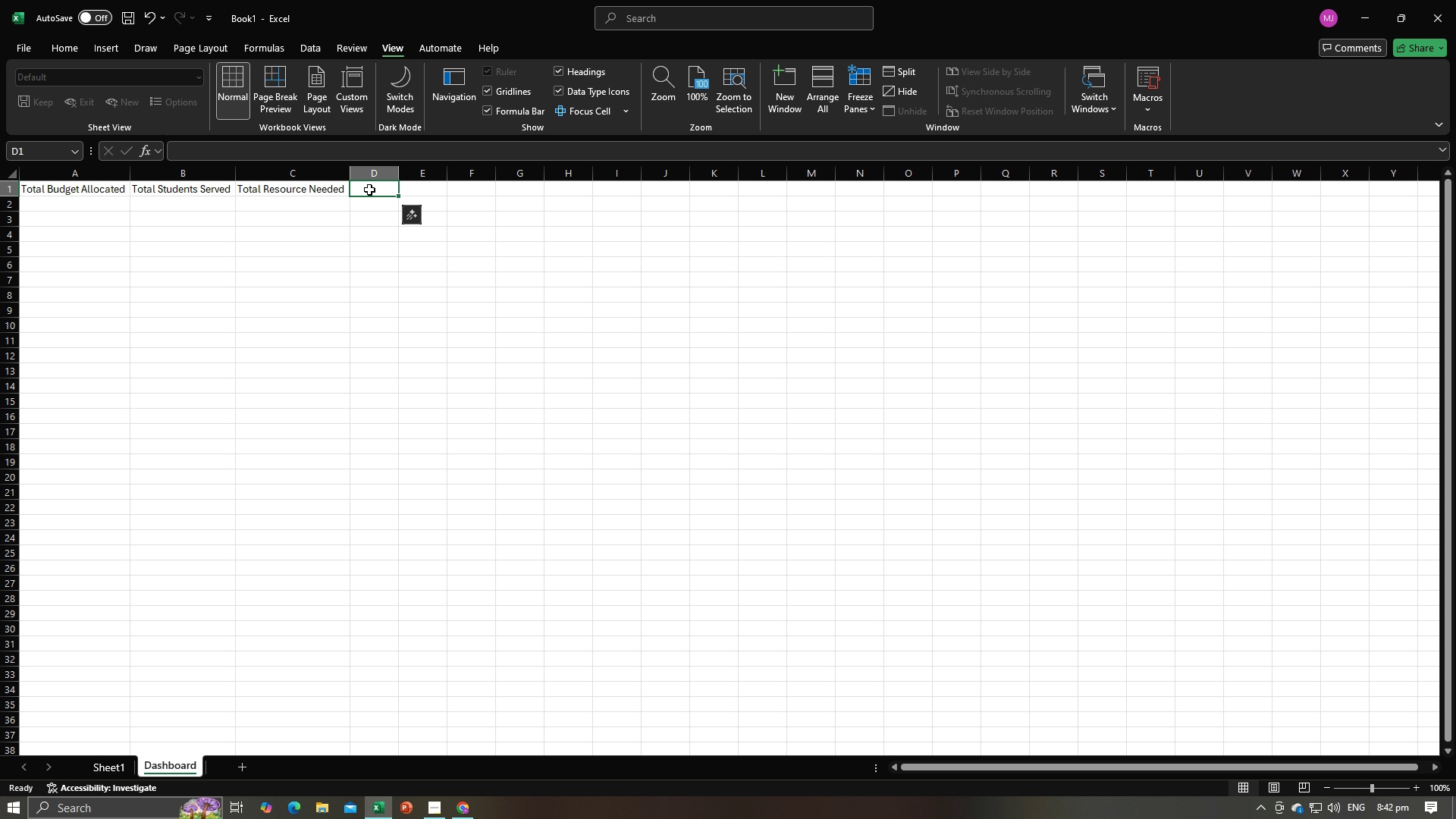 
double_click([369, 190])
 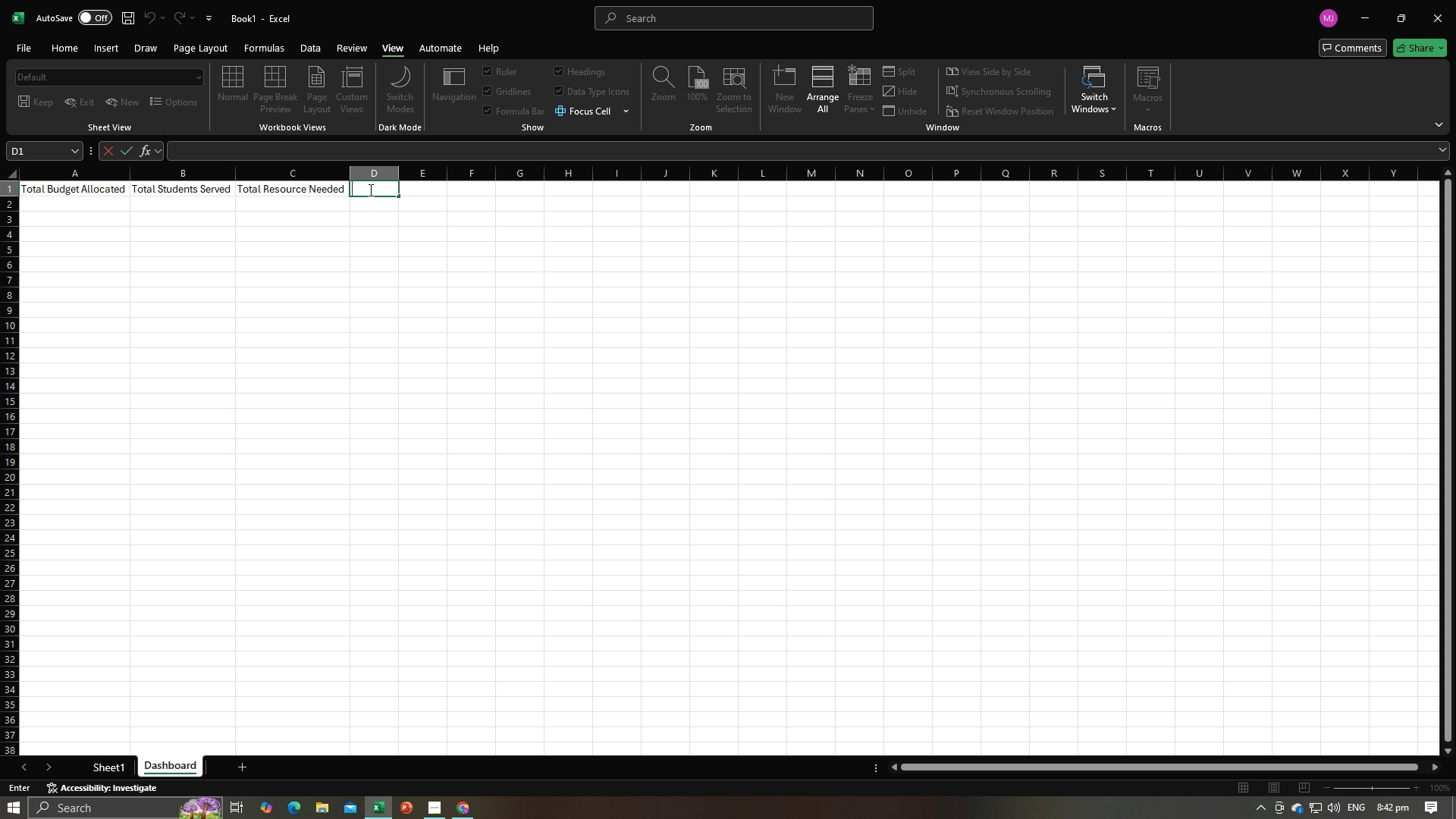 
key(Control+V)
 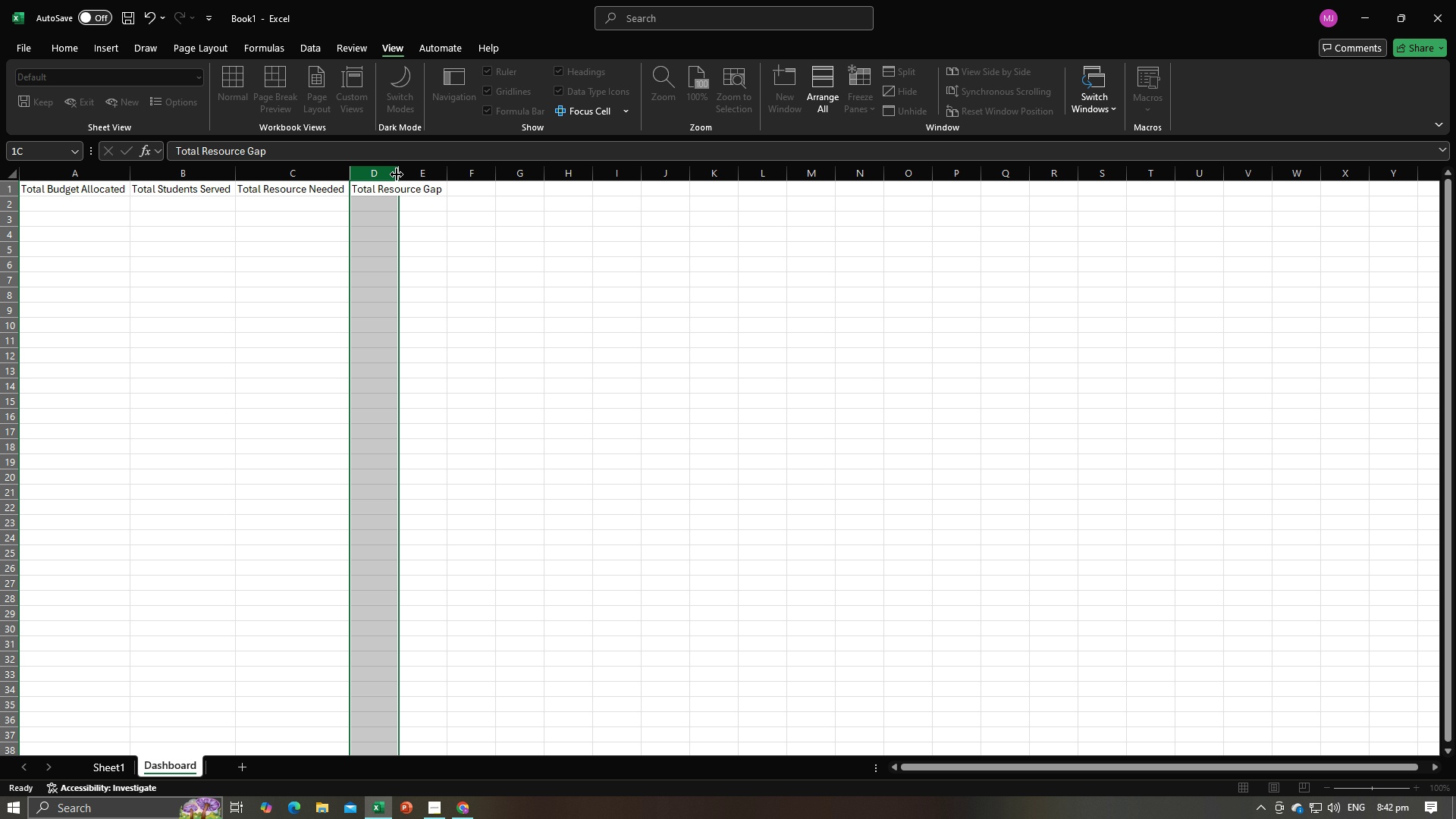 
double_click([397, 174])
 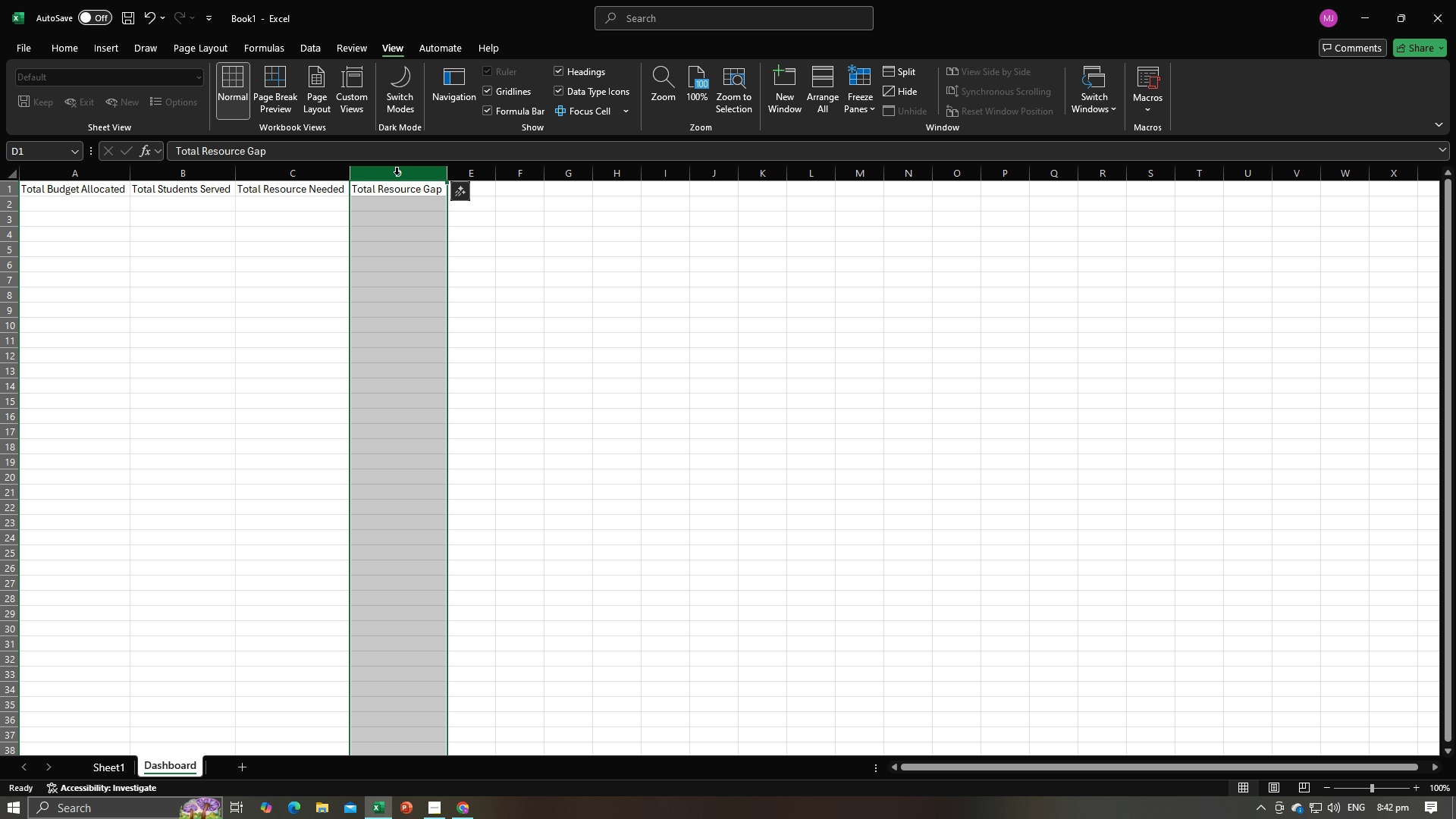 
triple_click([397, 174])
 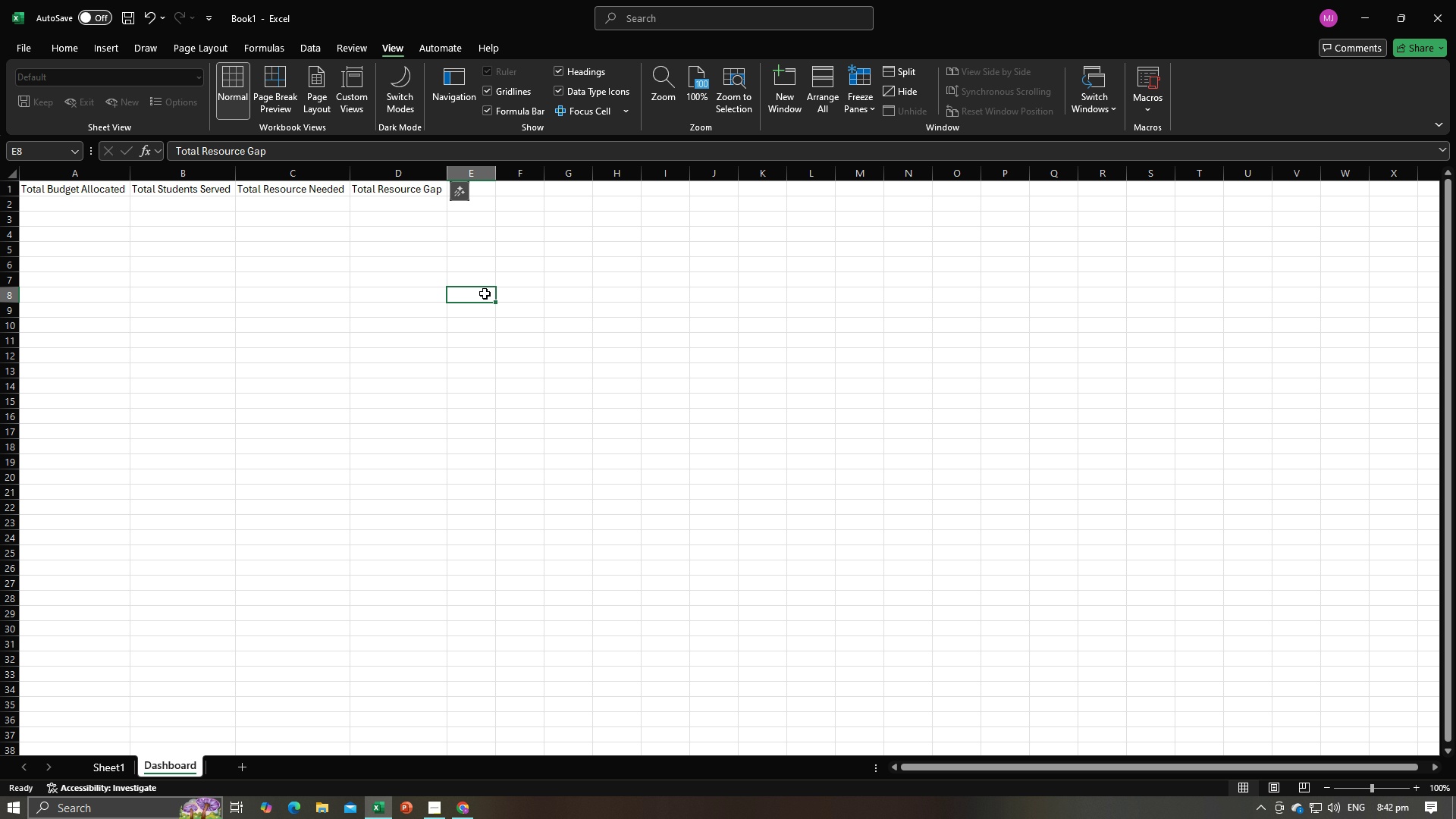 
left_click([485, 293])
 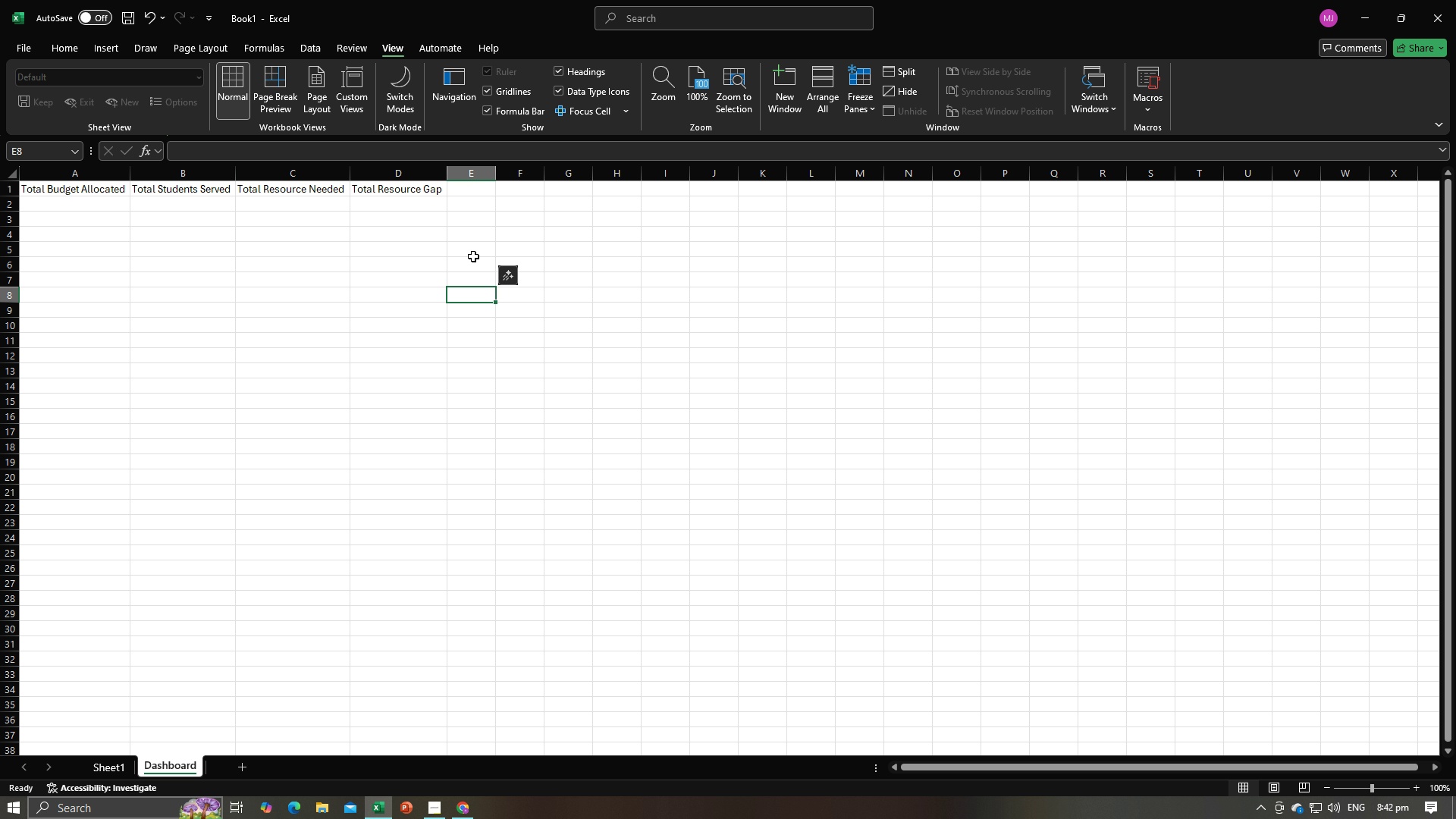 
key(Alt+AltLeft)
 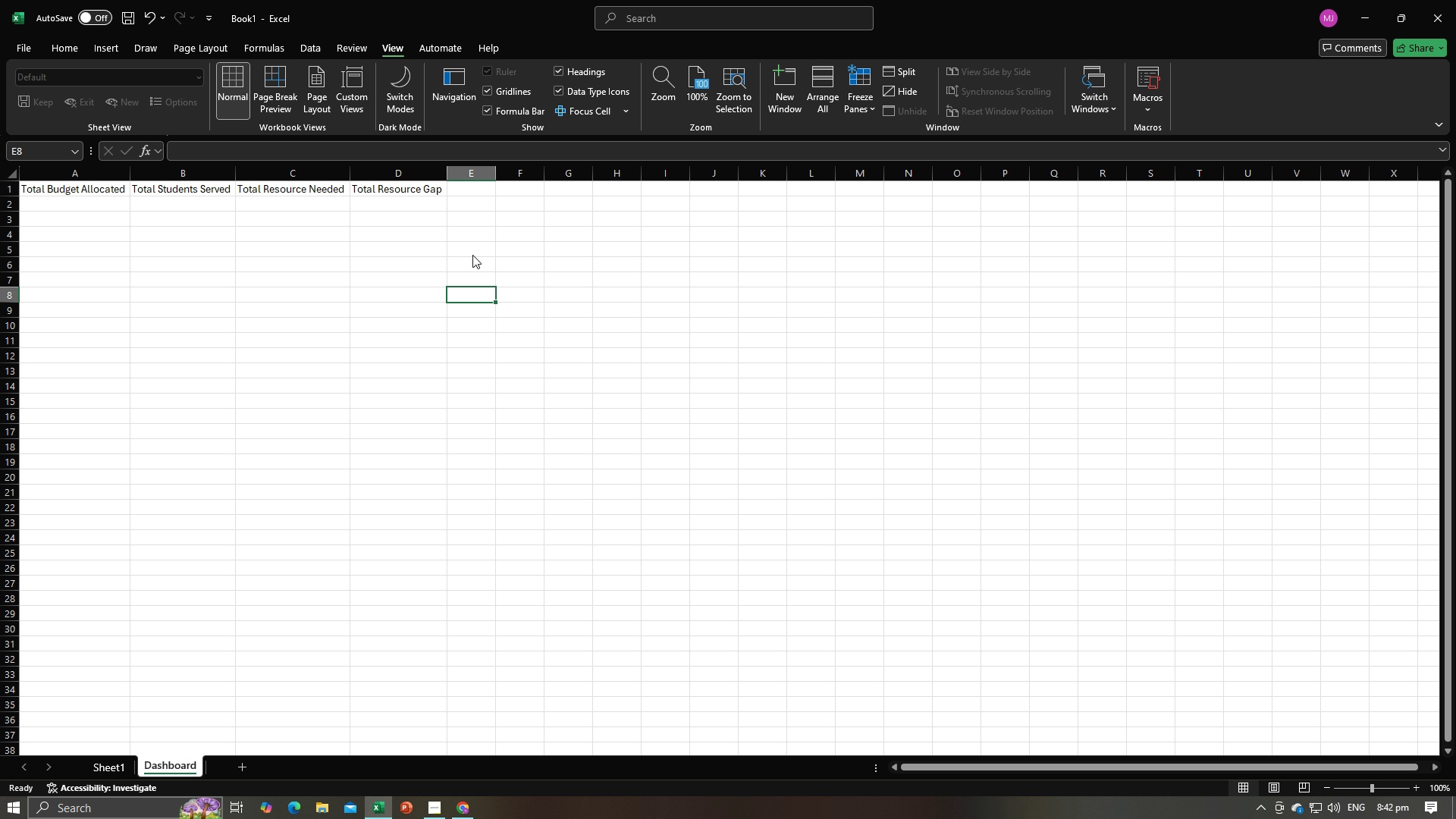 
key(Alt+Tab)
 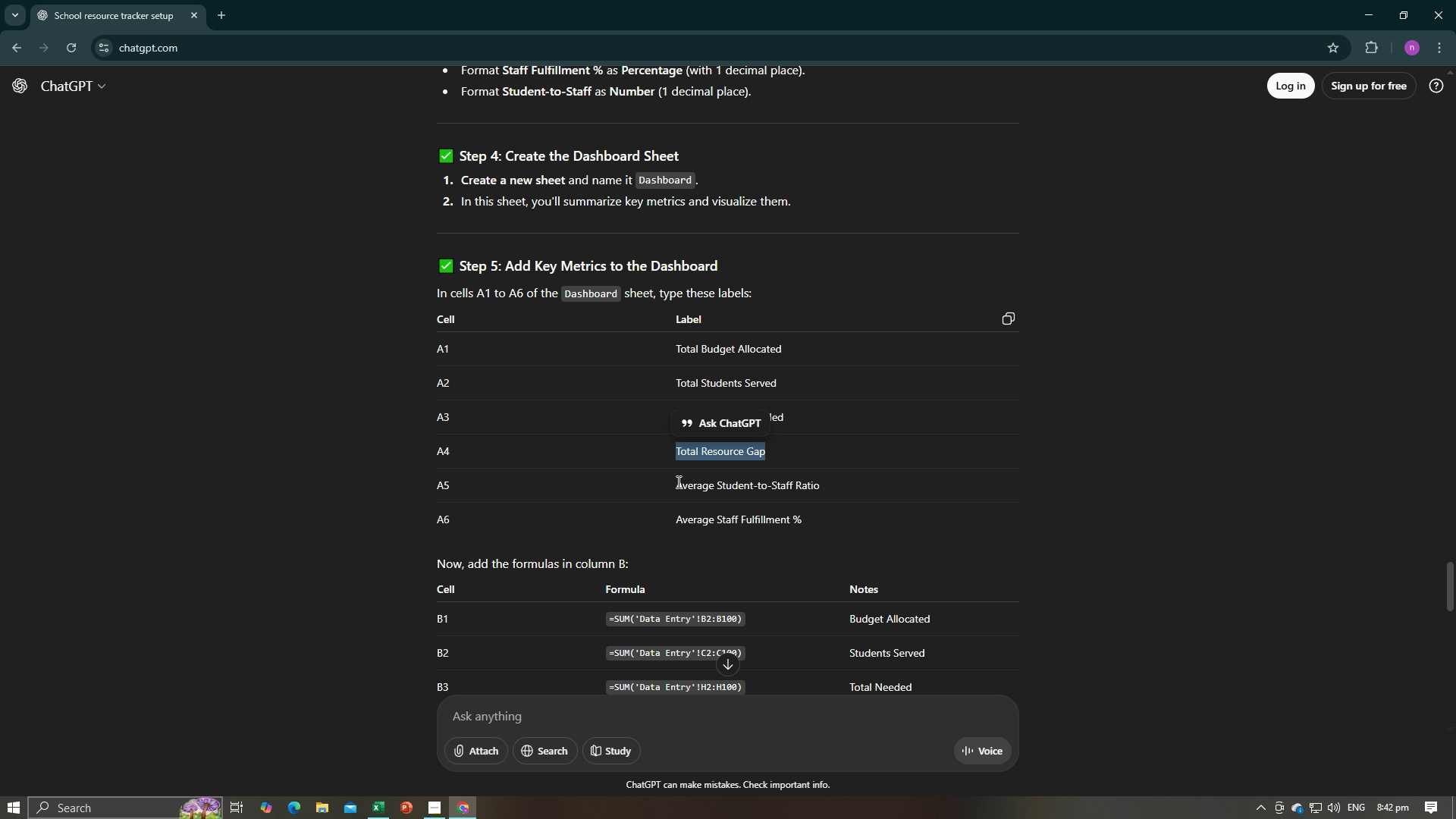 
left_click_drag(start_coordinate=[677, 482], to_coordinate=[819, 483])
 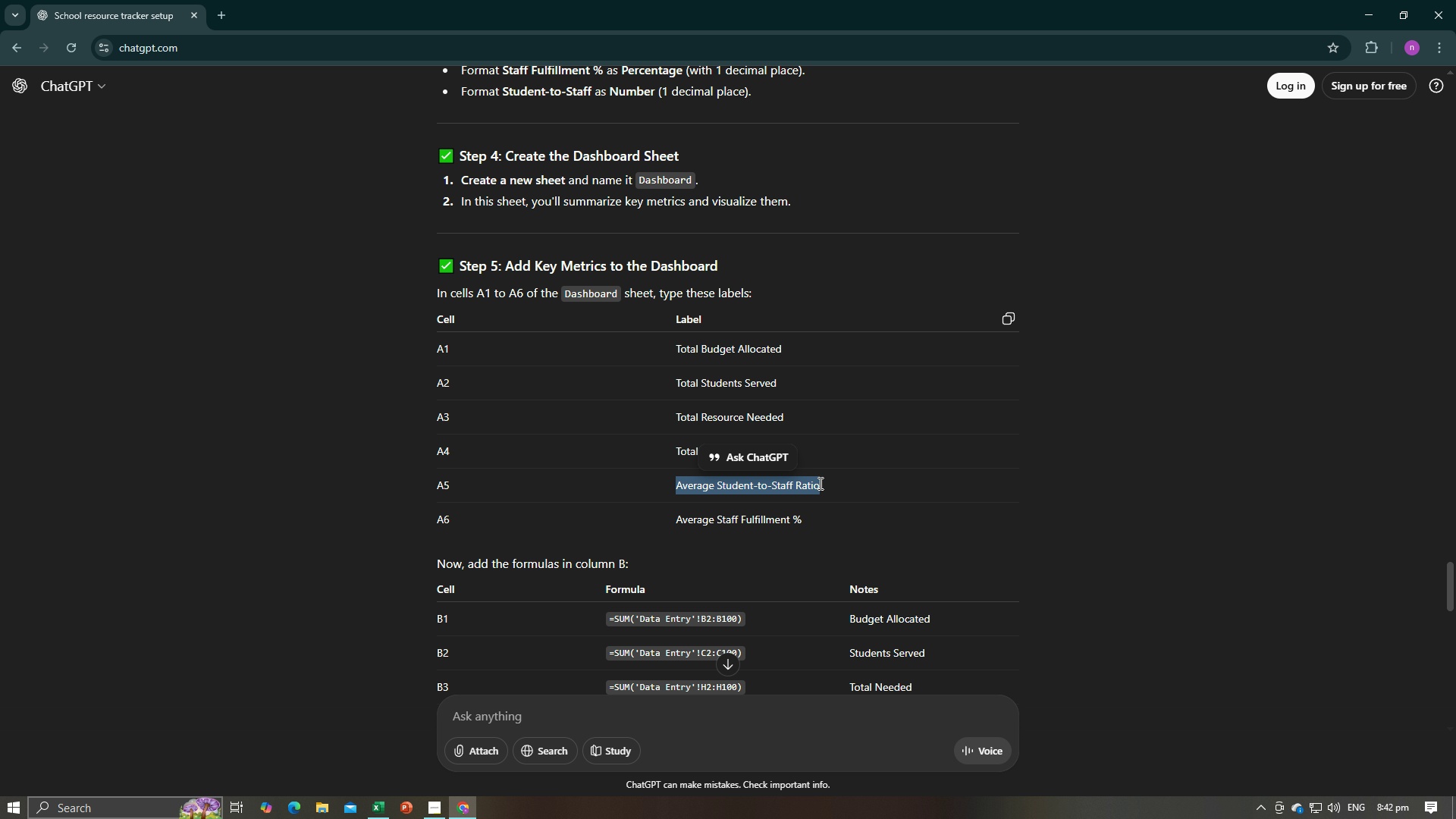 
key(Control+C)
 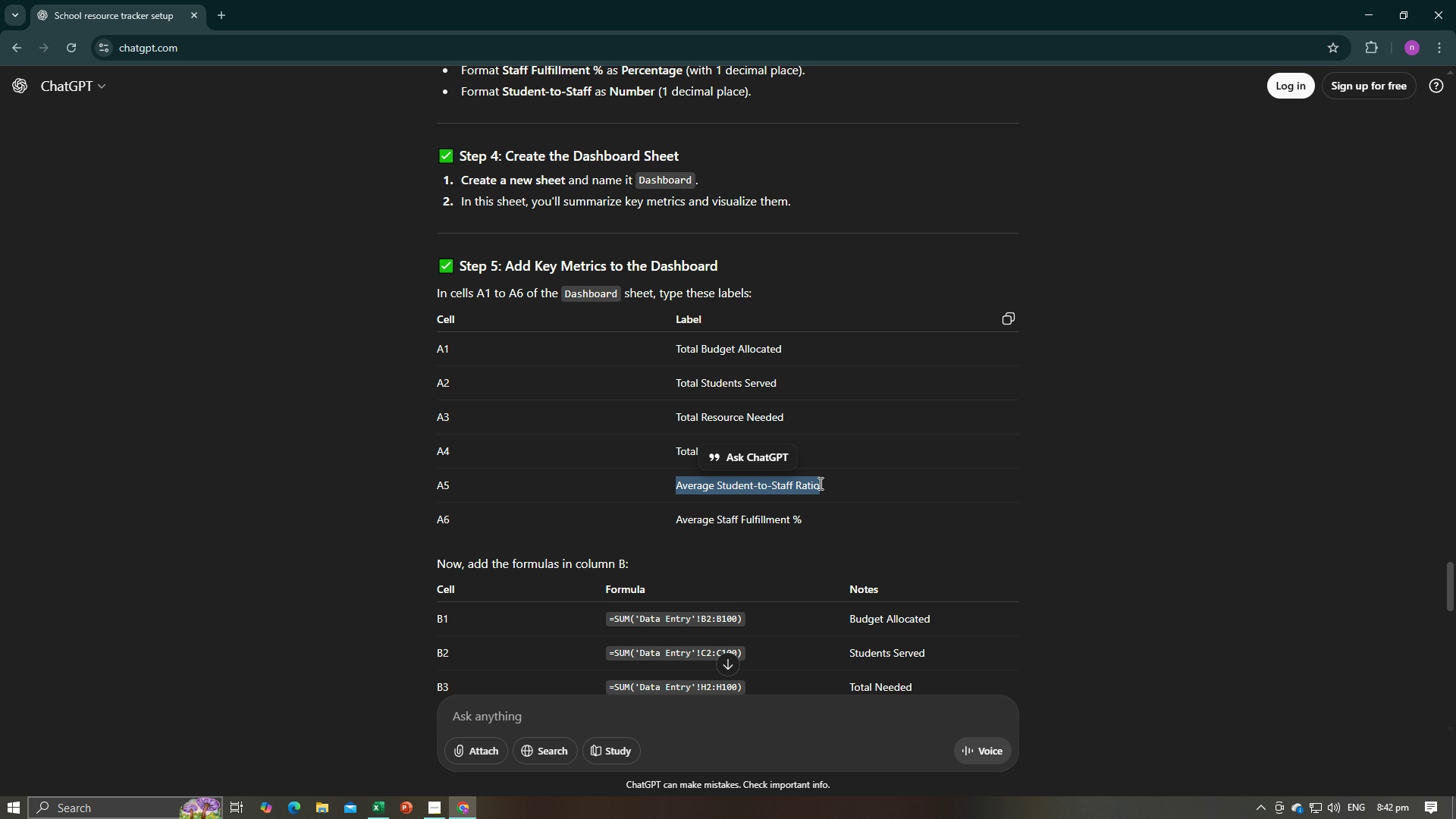 
key(Control+C)
 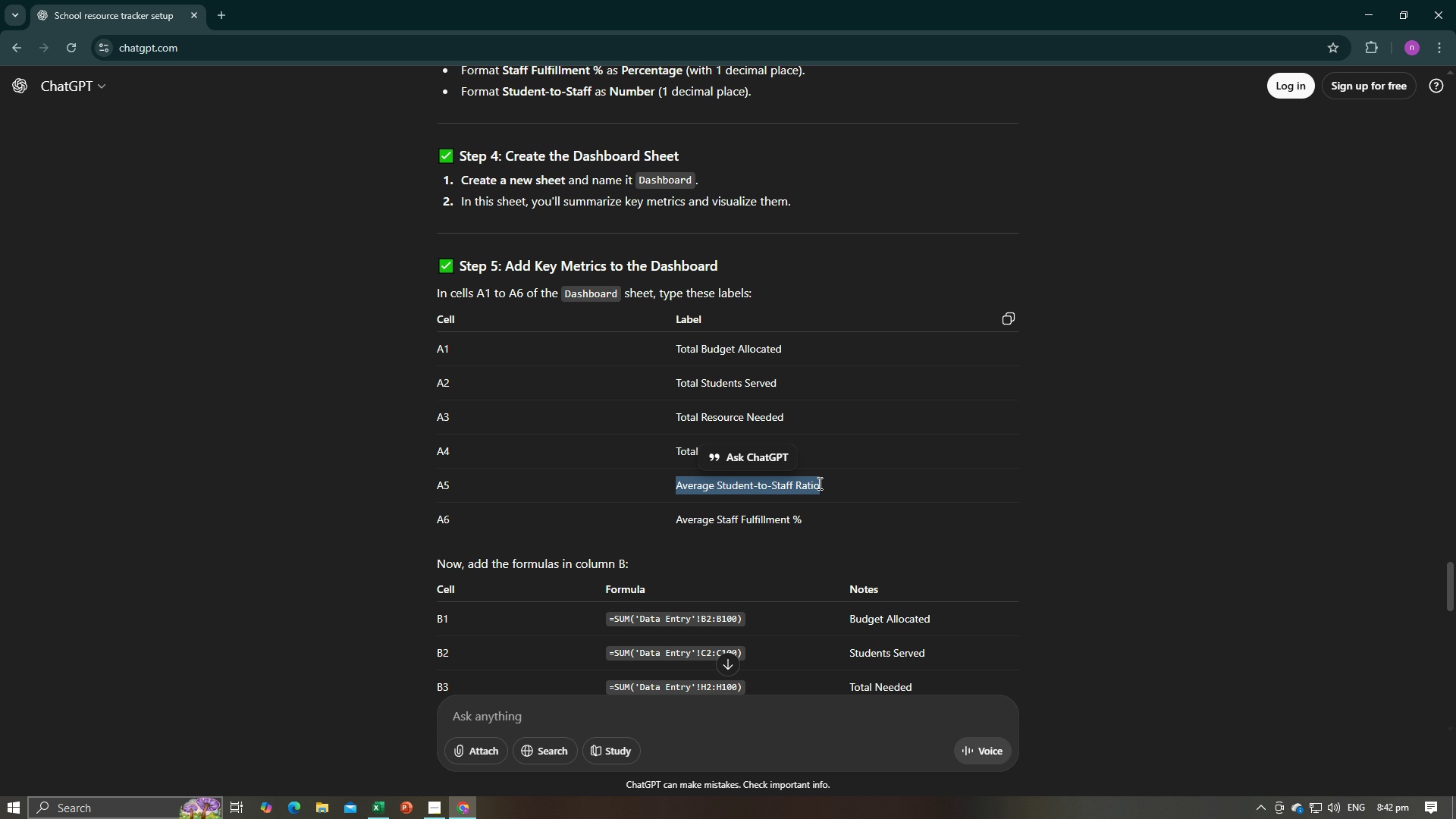 
key(Tab)
 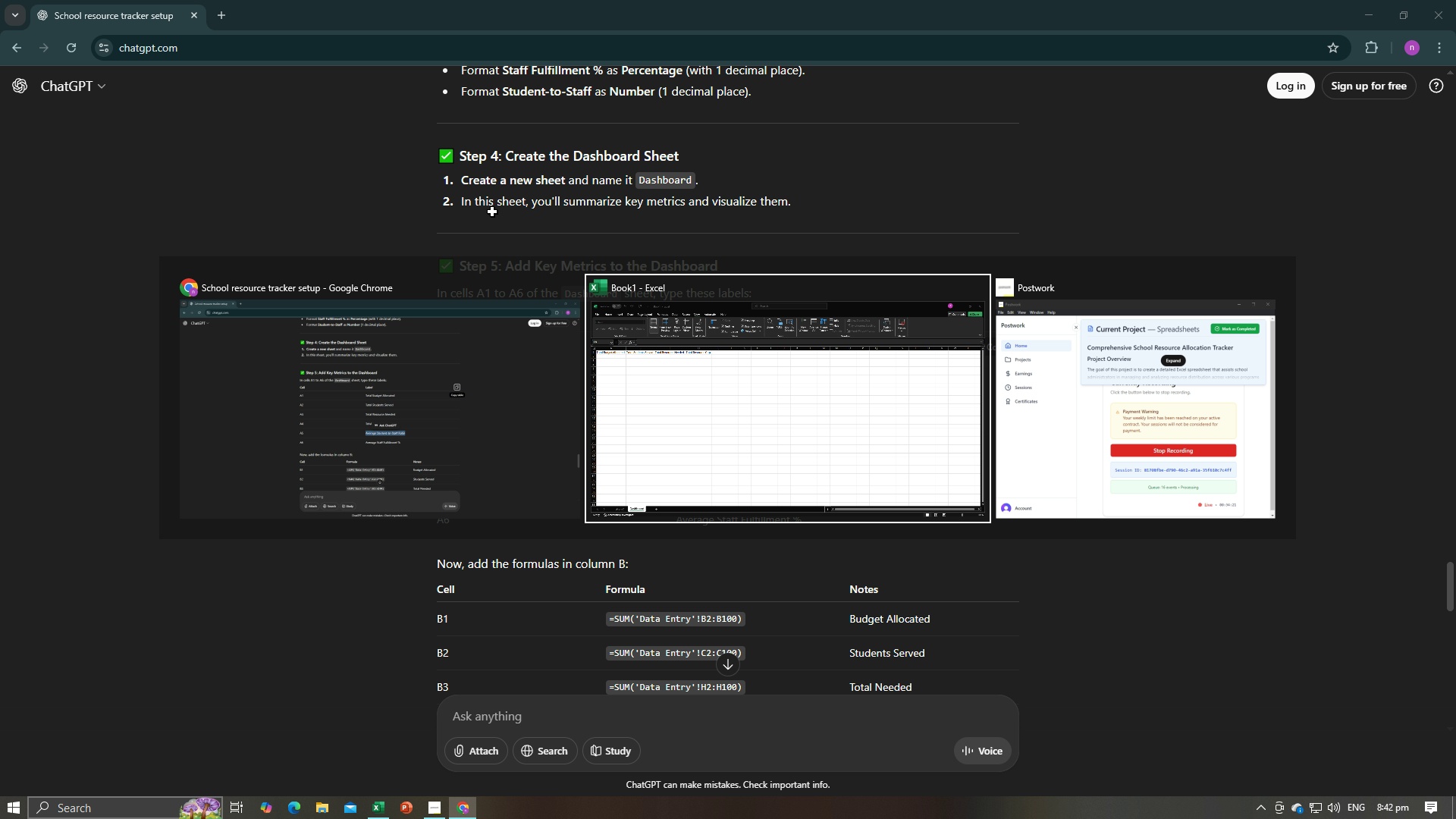 
key(Alt+AltLeft)
 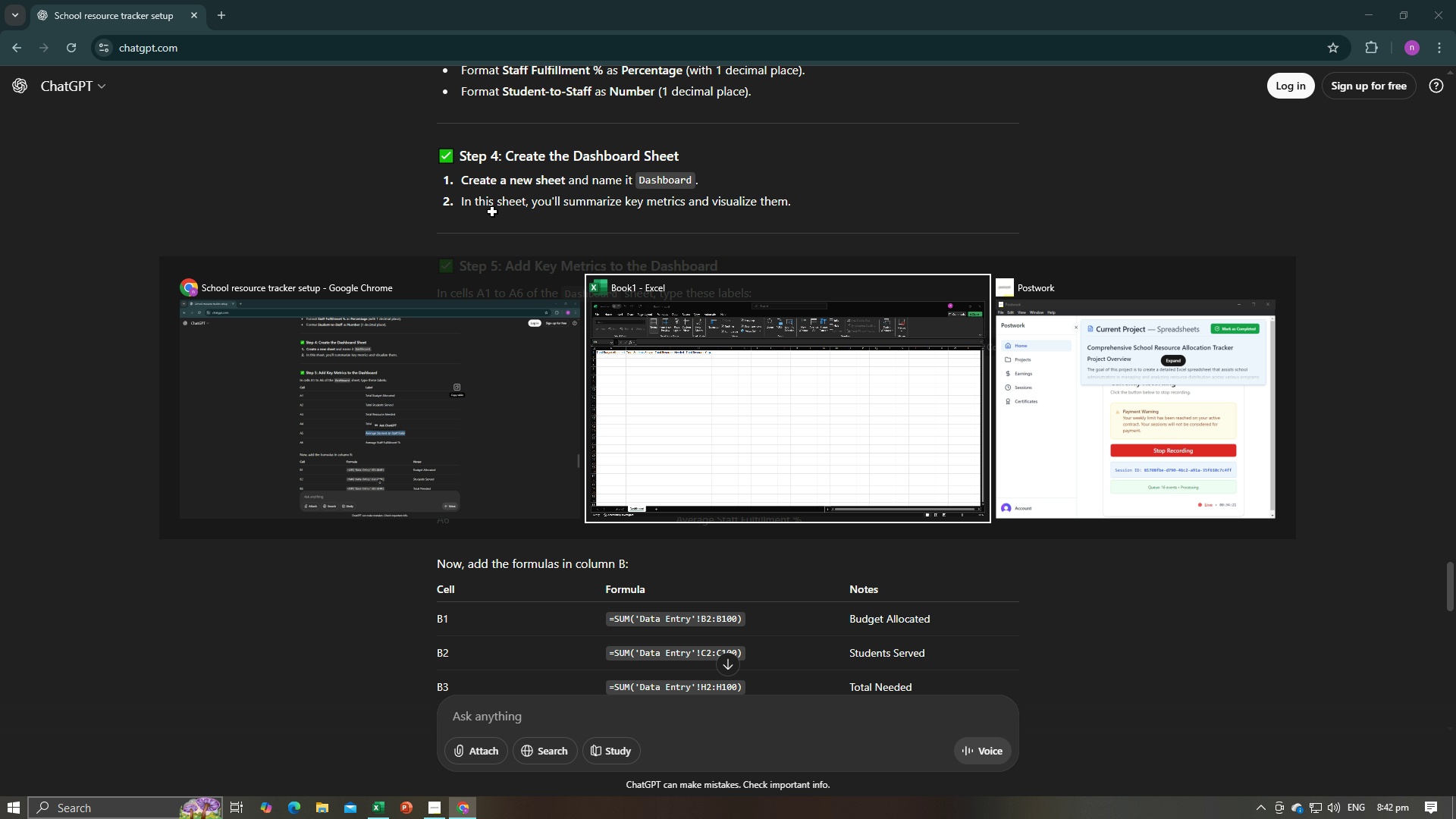 
key(Alt+Tab)
 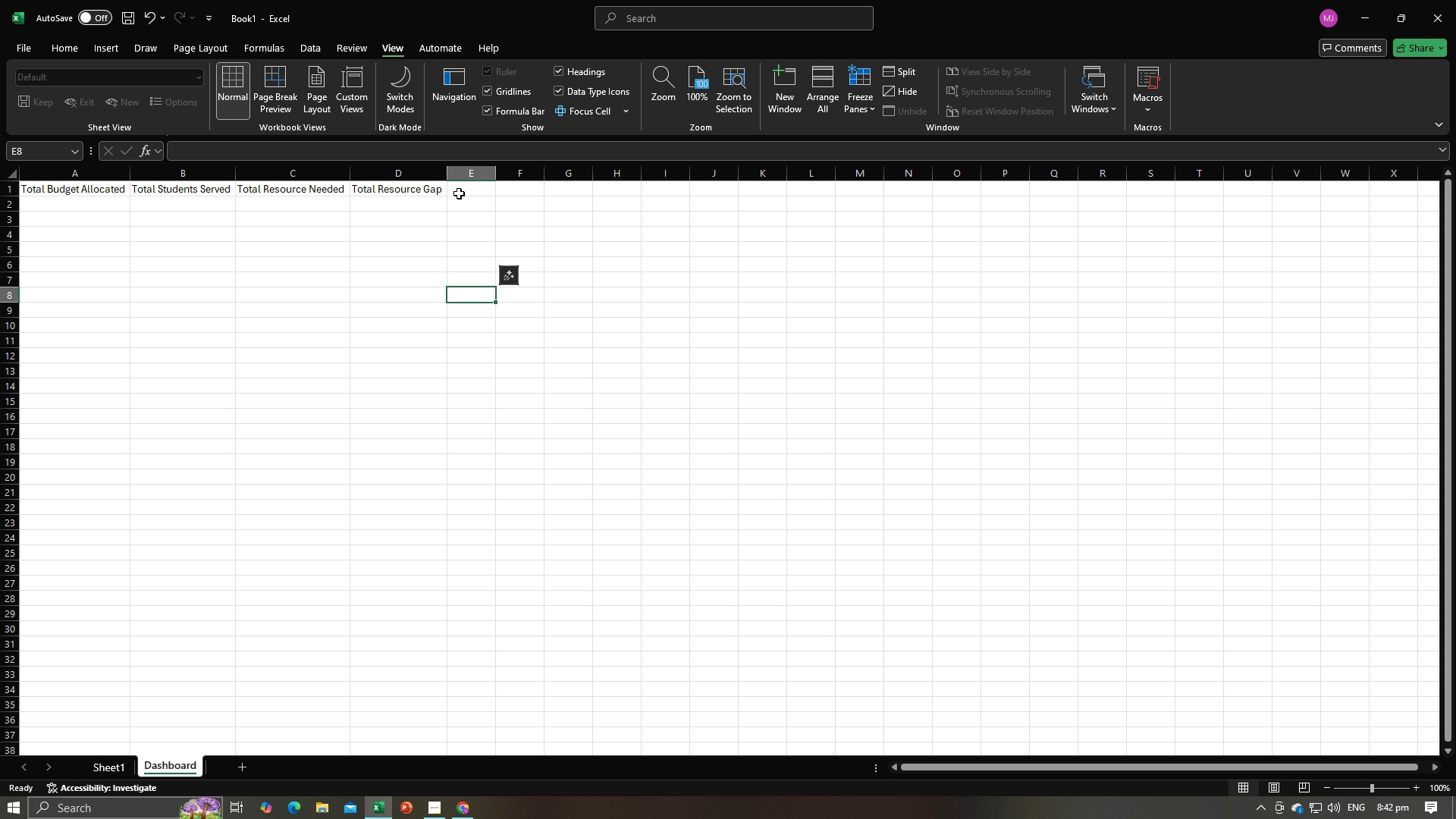 
double_click([459, 193])
 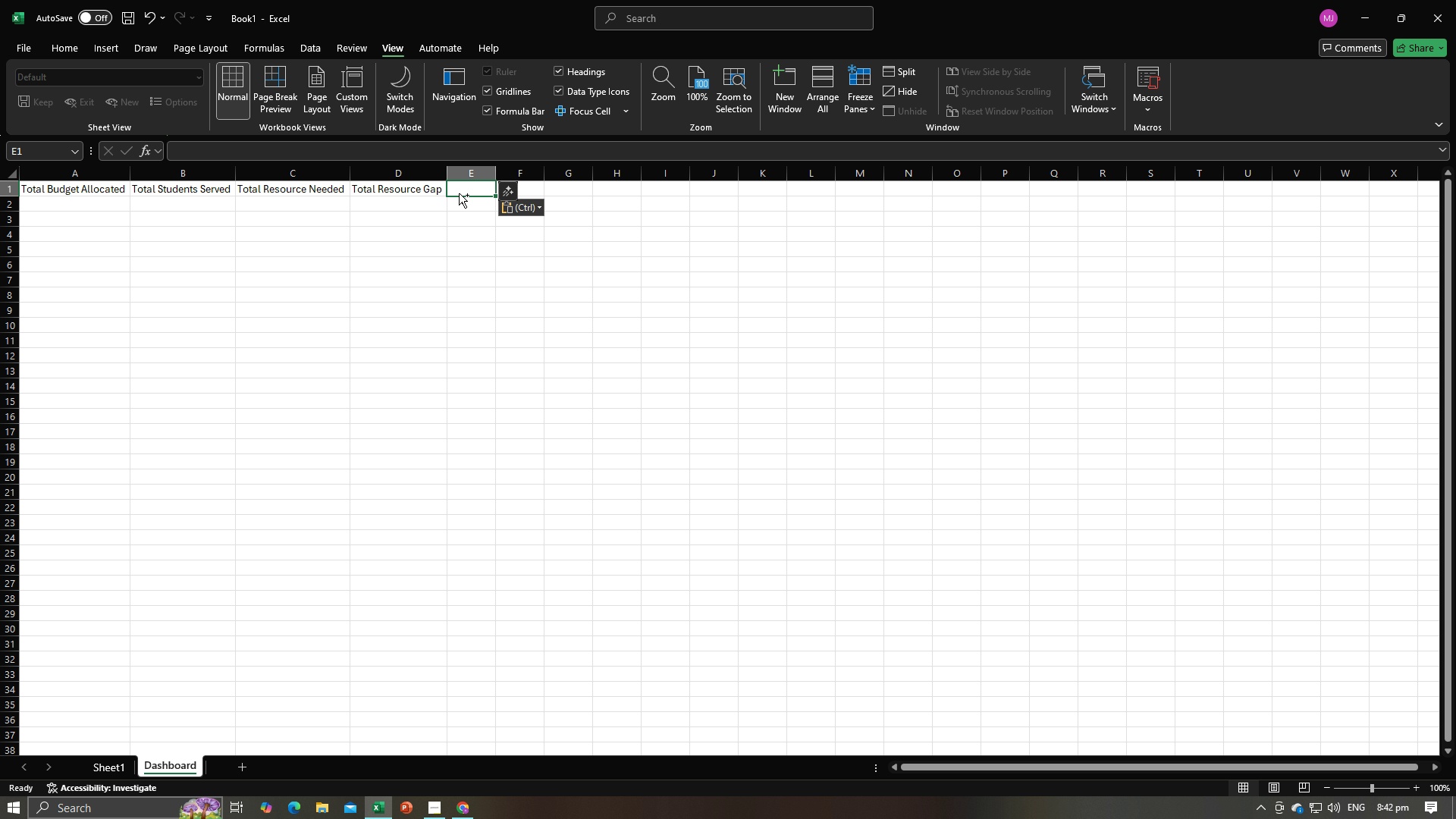 
key(Control+V)
 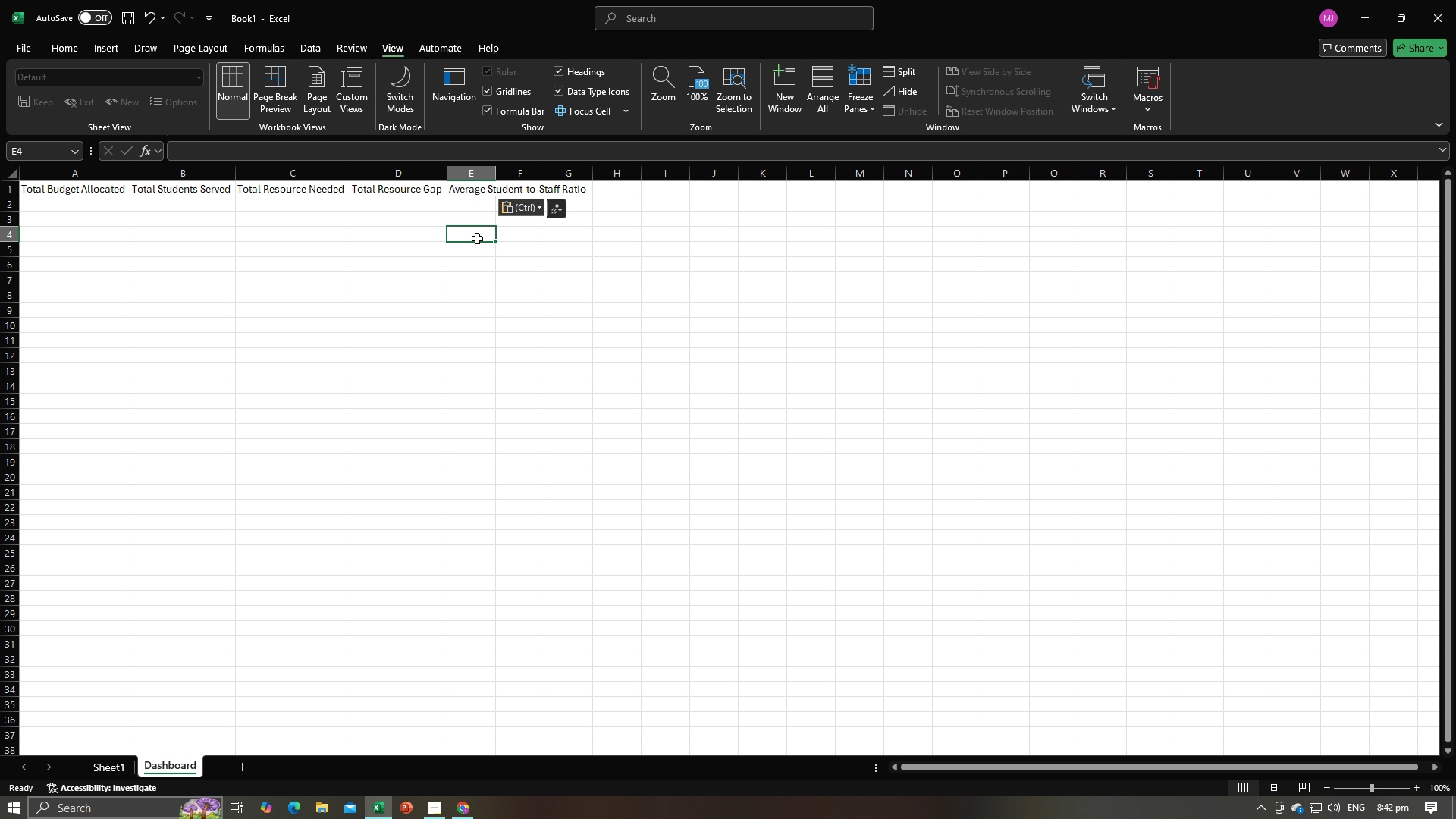 
left_click([477, 238])
 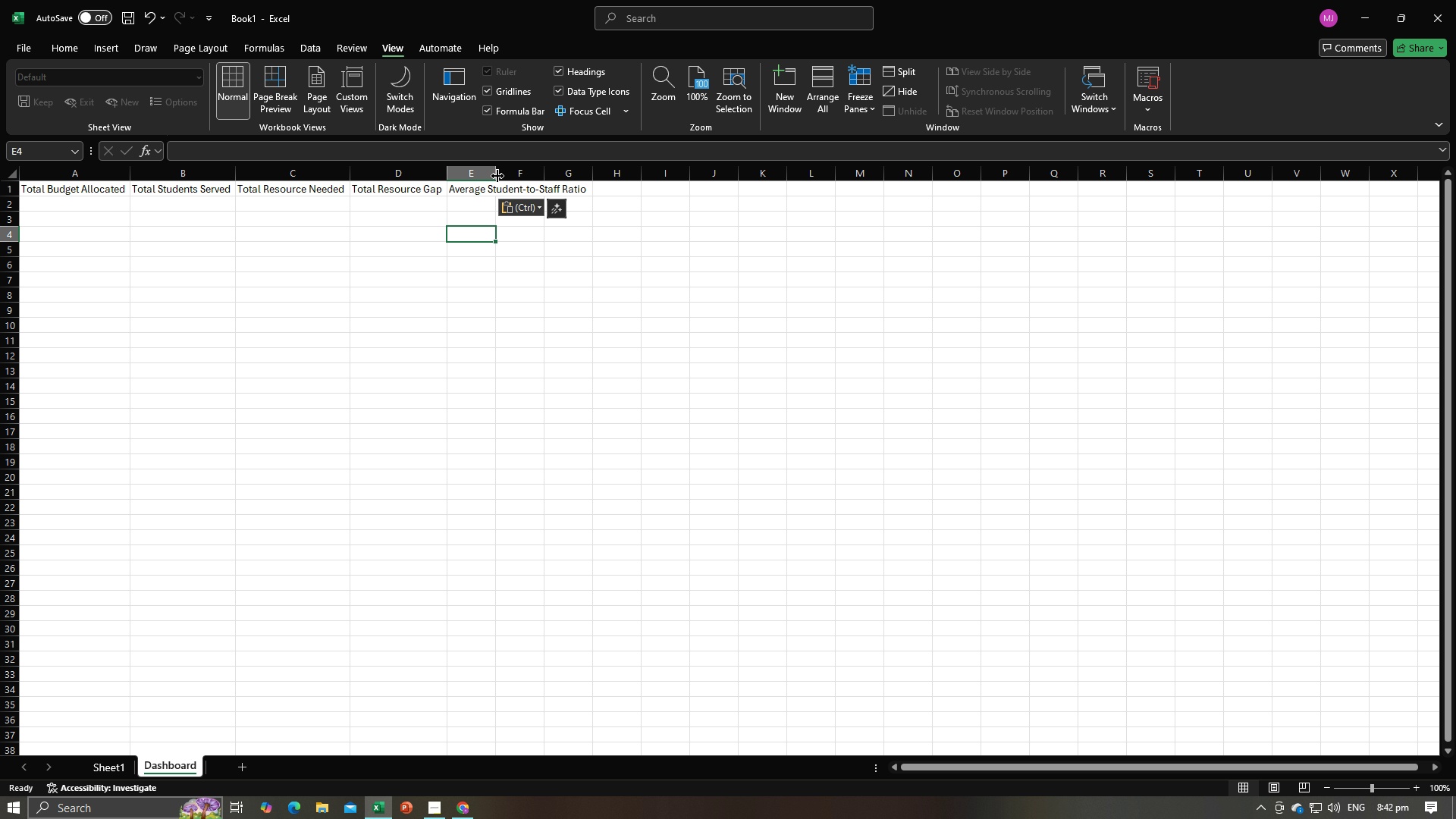 
key(Alt+AltLeft)
 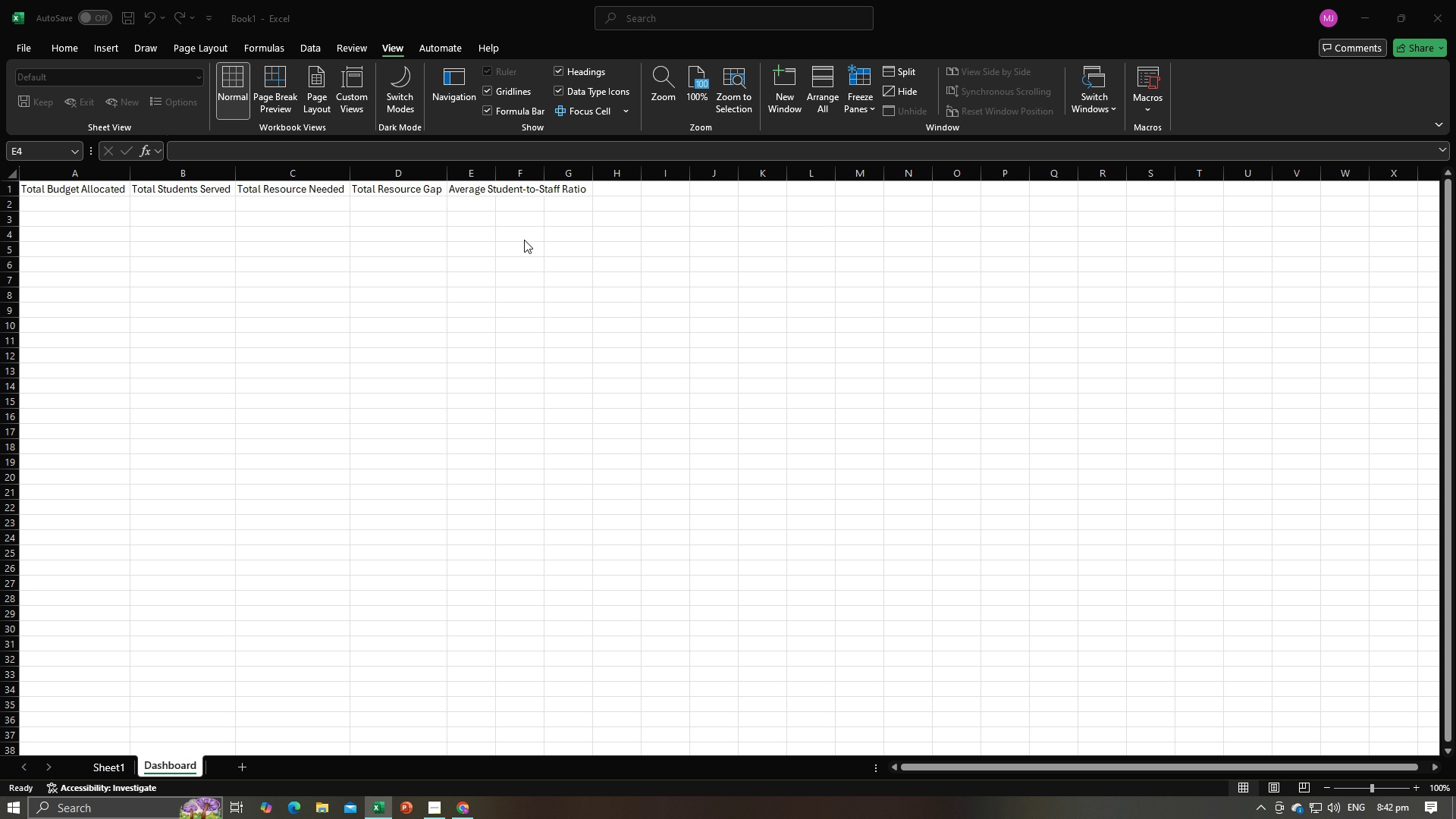 
key(Alt+Tab)
 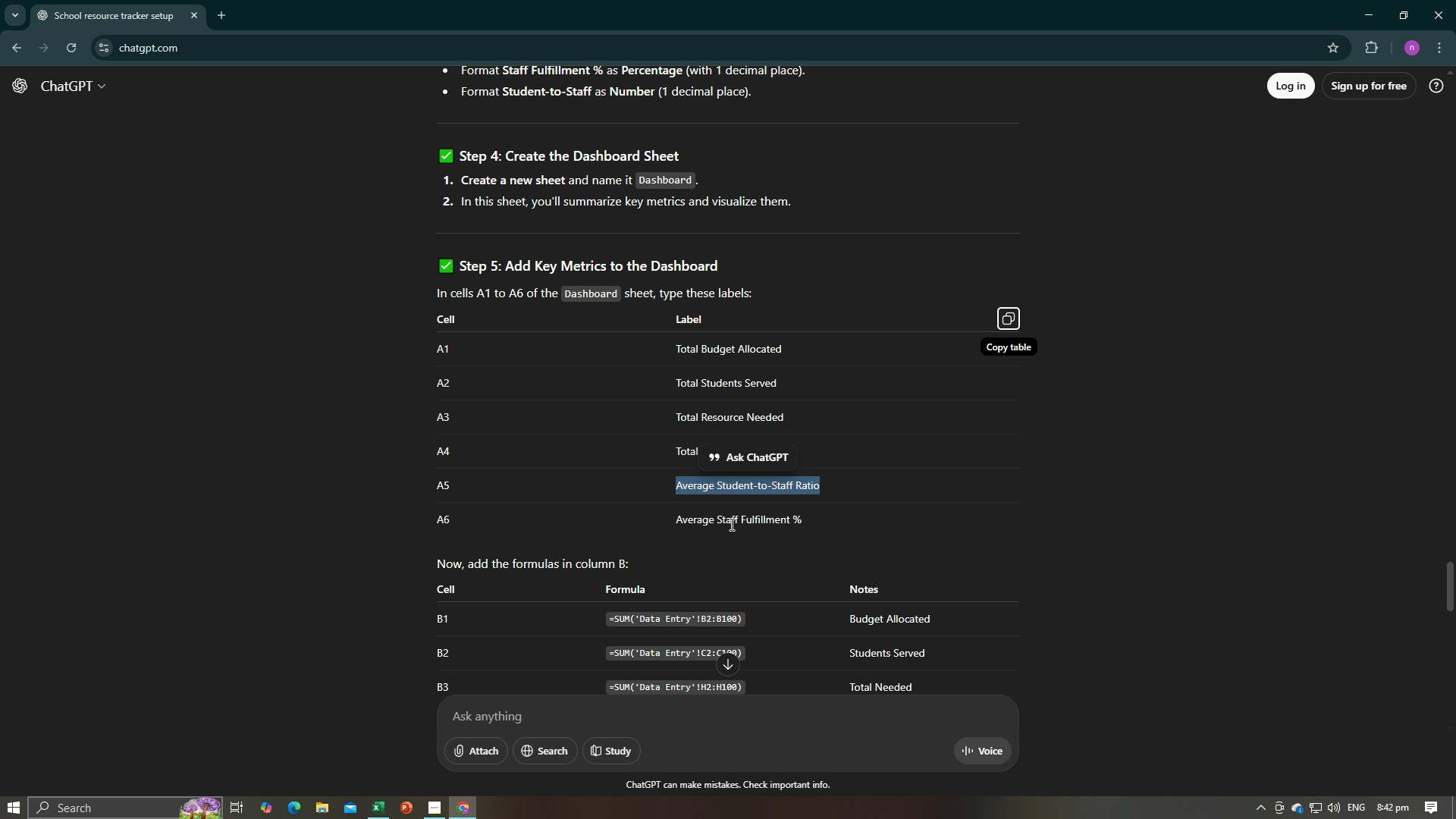 
left_click([730, 524])
 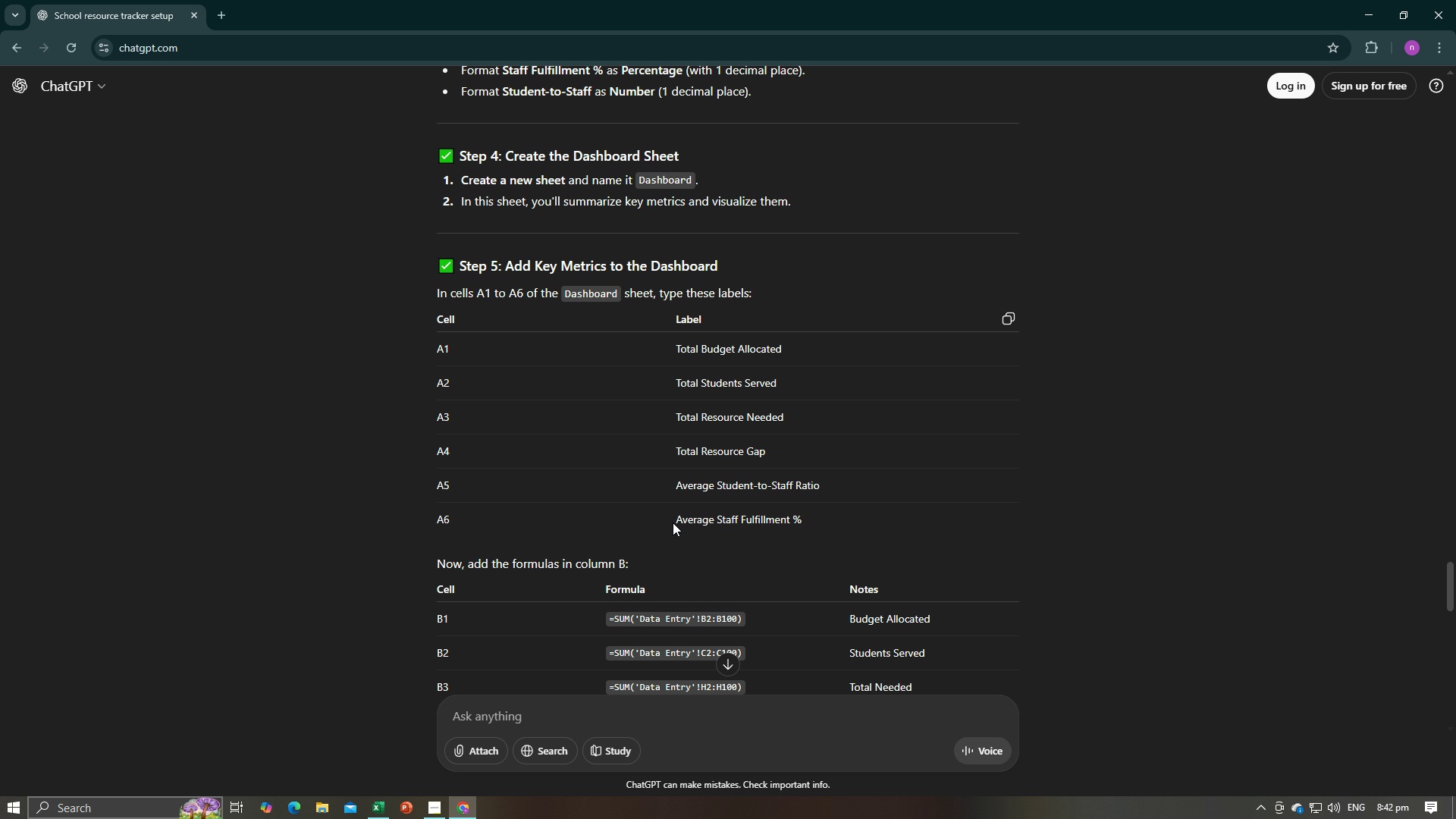 
left_click_drag(start_coordinate=[673, 522], to_coordinate=[801, 520])
 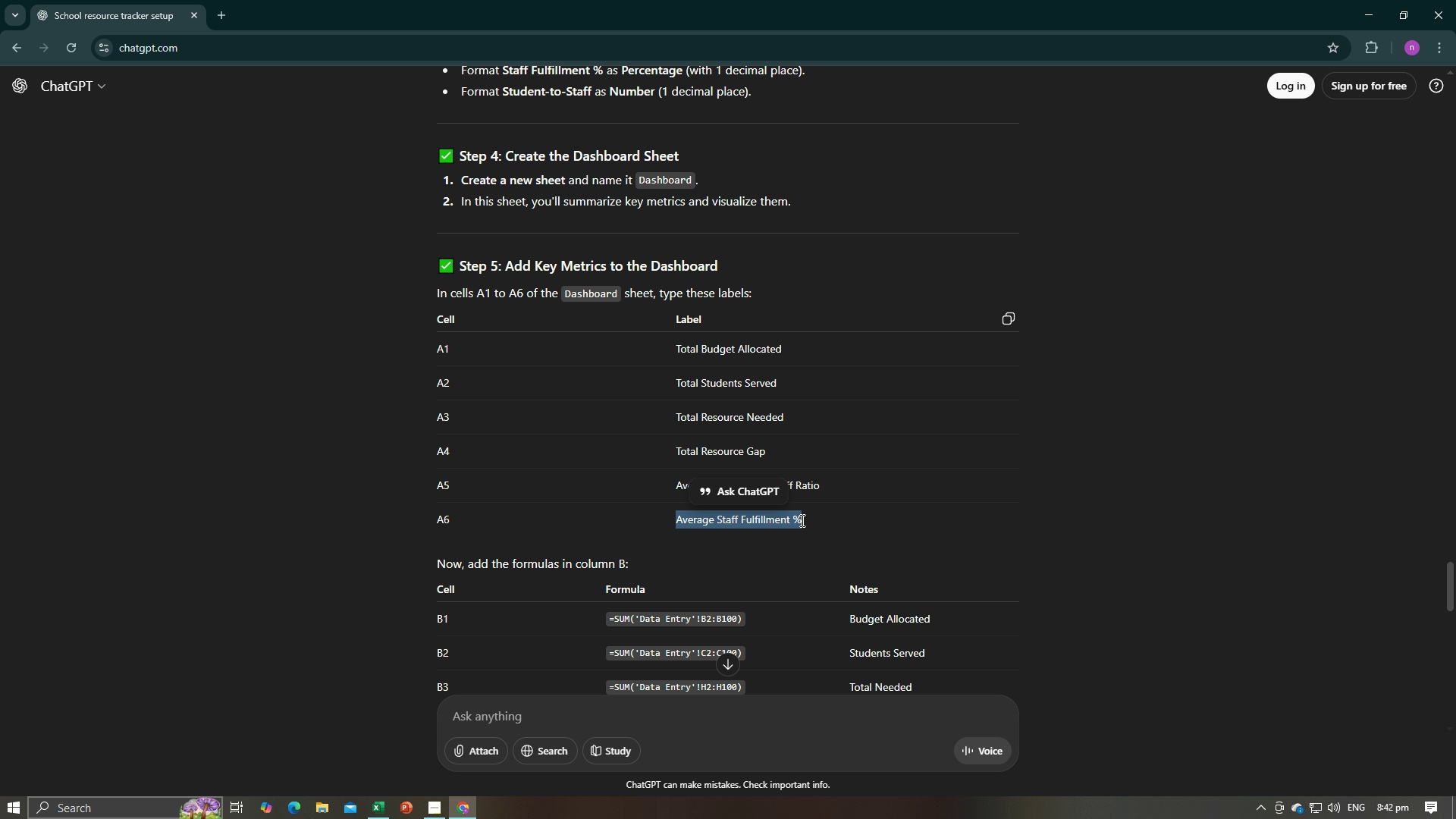 
key(Control+C)
 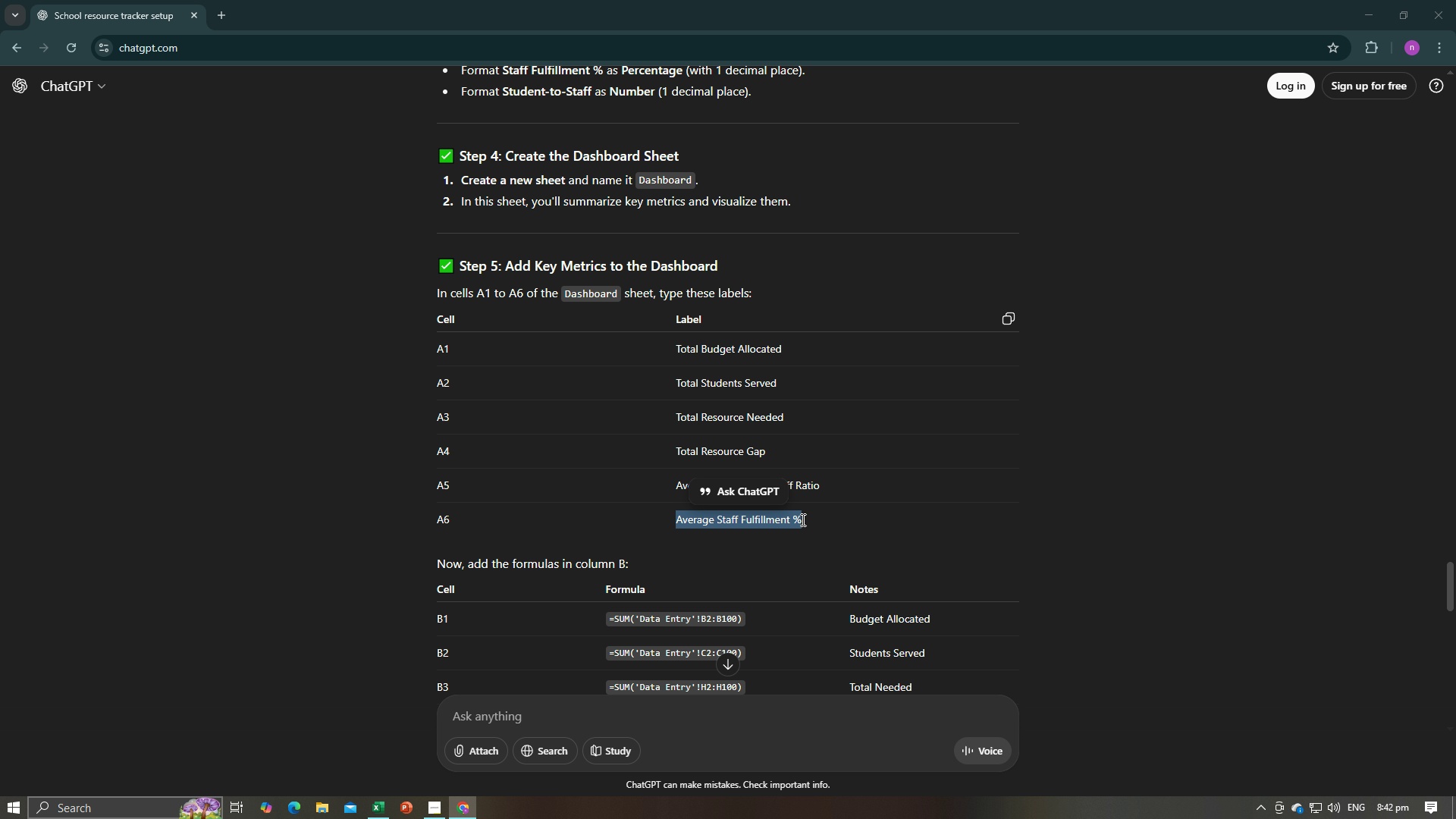 
key(Alt+AltLeft)
 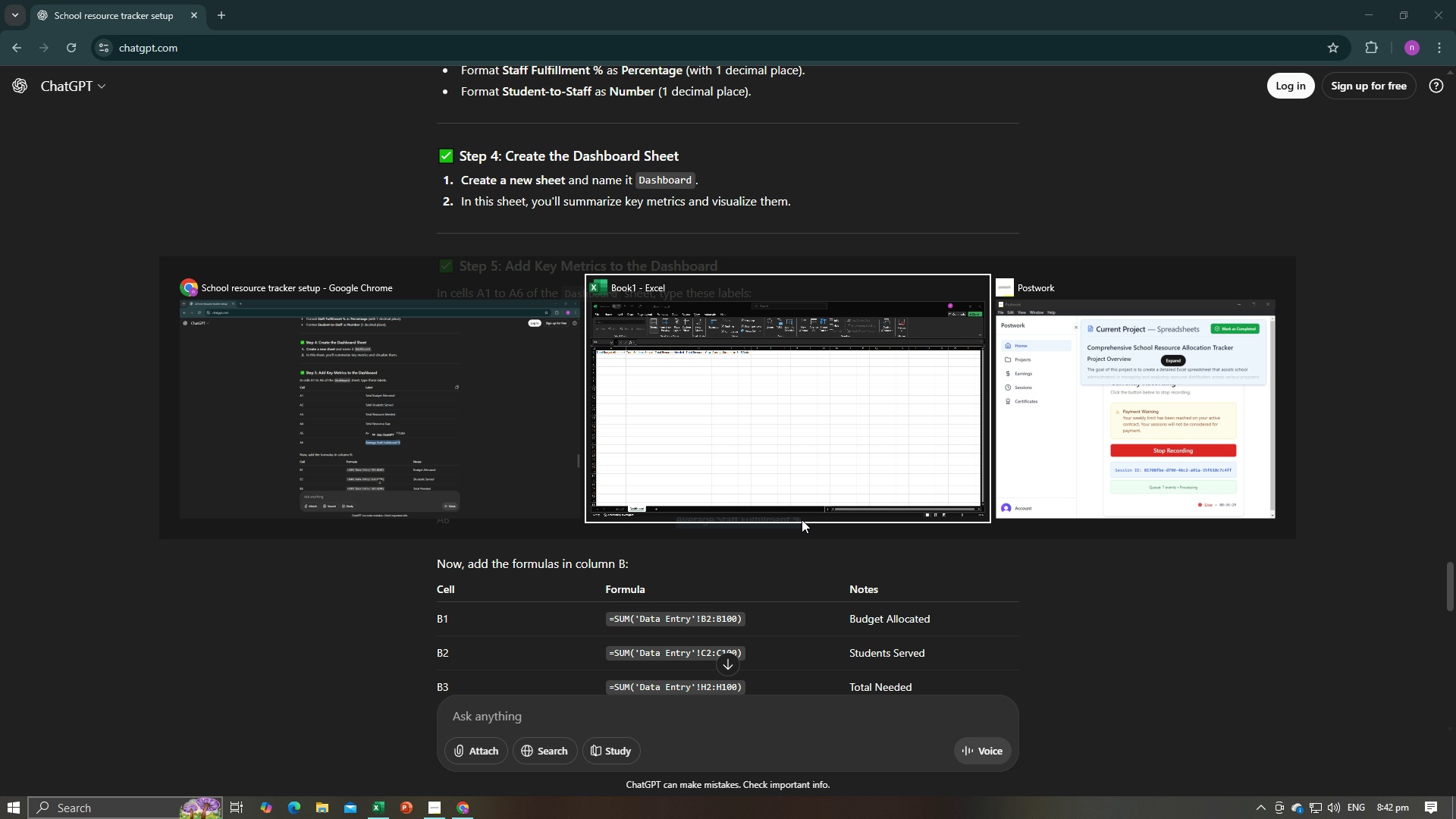 
key(Alt+Tab)
 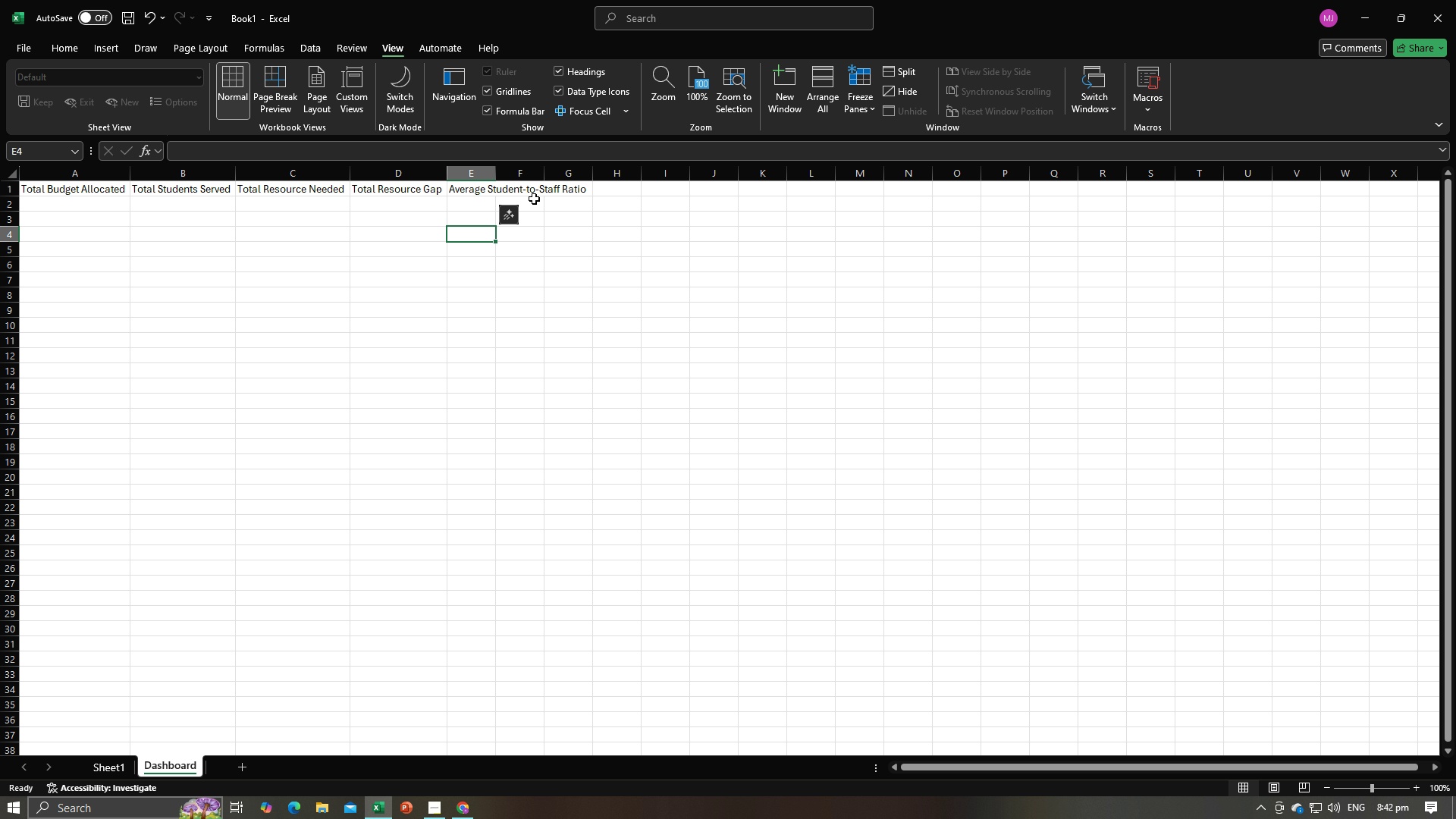 
left_click([534, 197])
 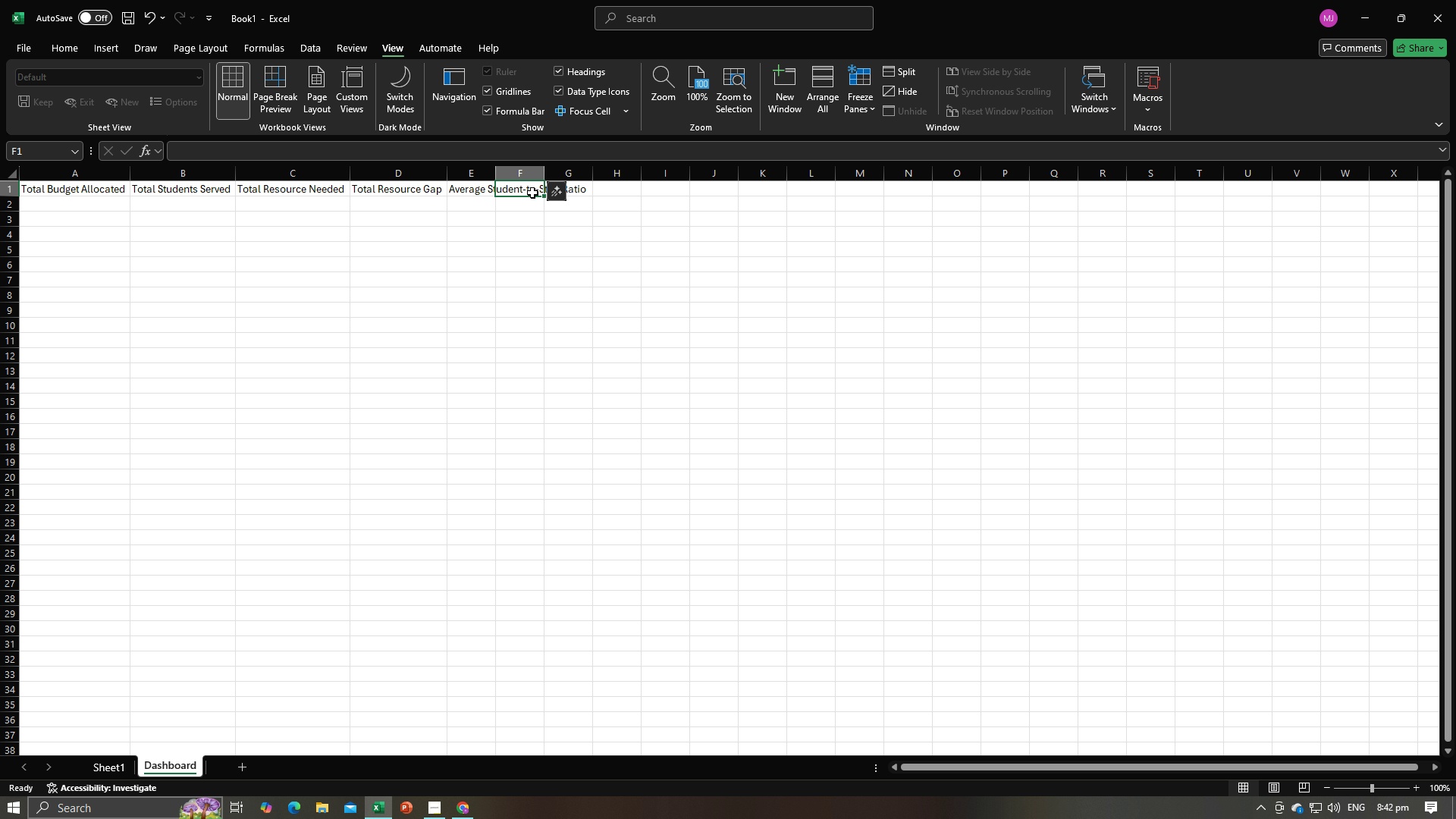 
left_click([532, 193])
 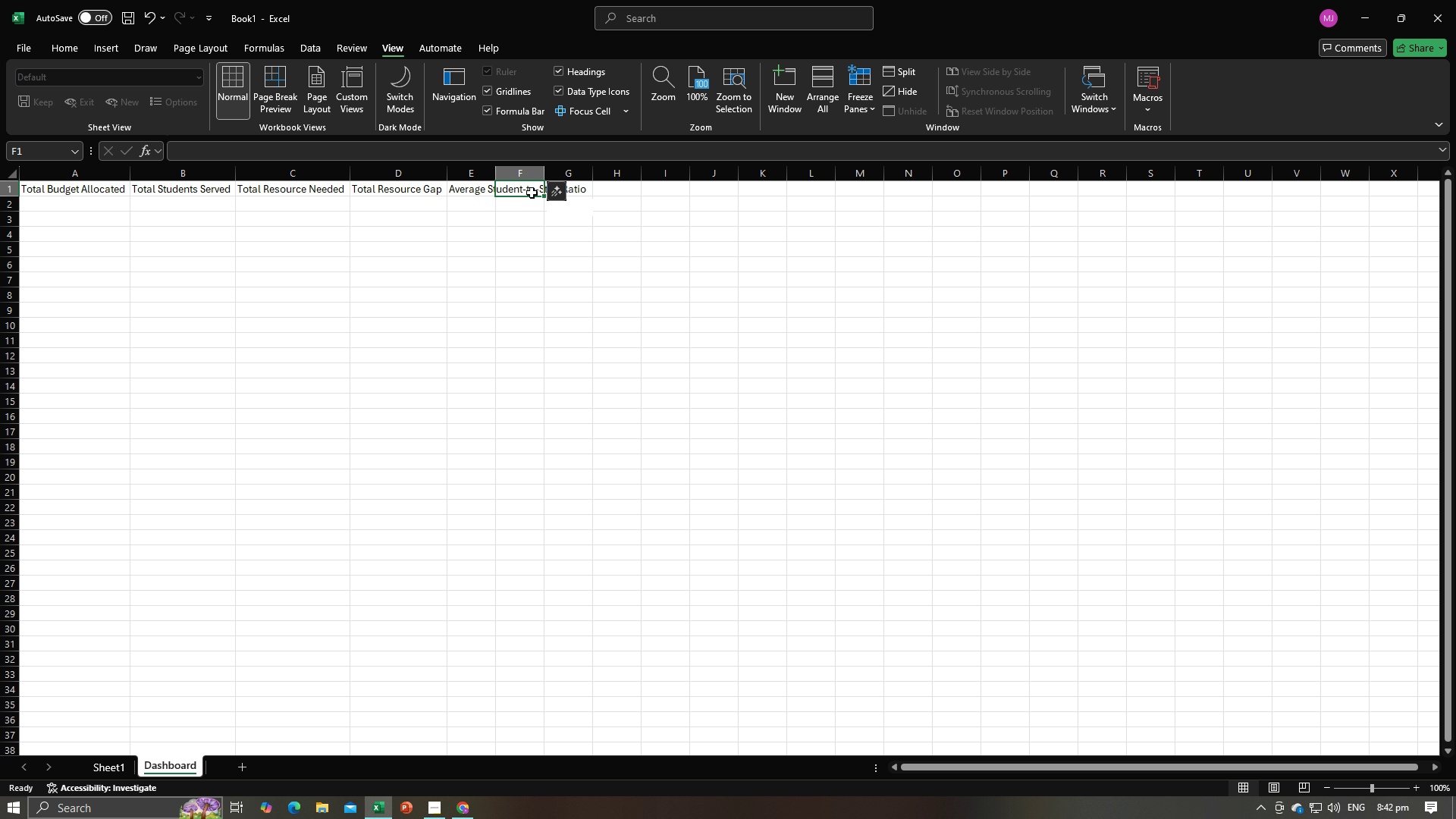 
key(Control+V)
 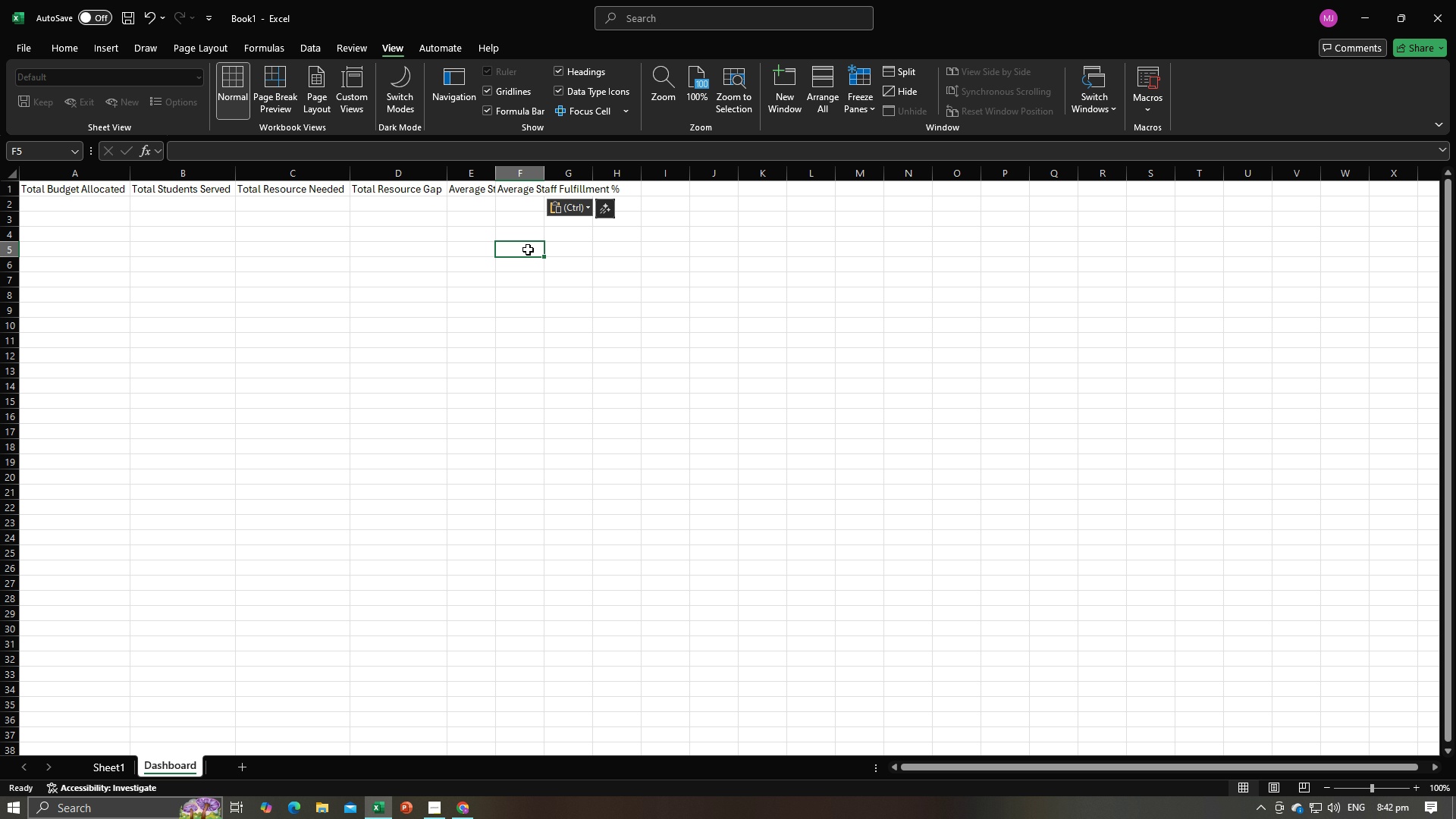 
left_click([528, 249])
 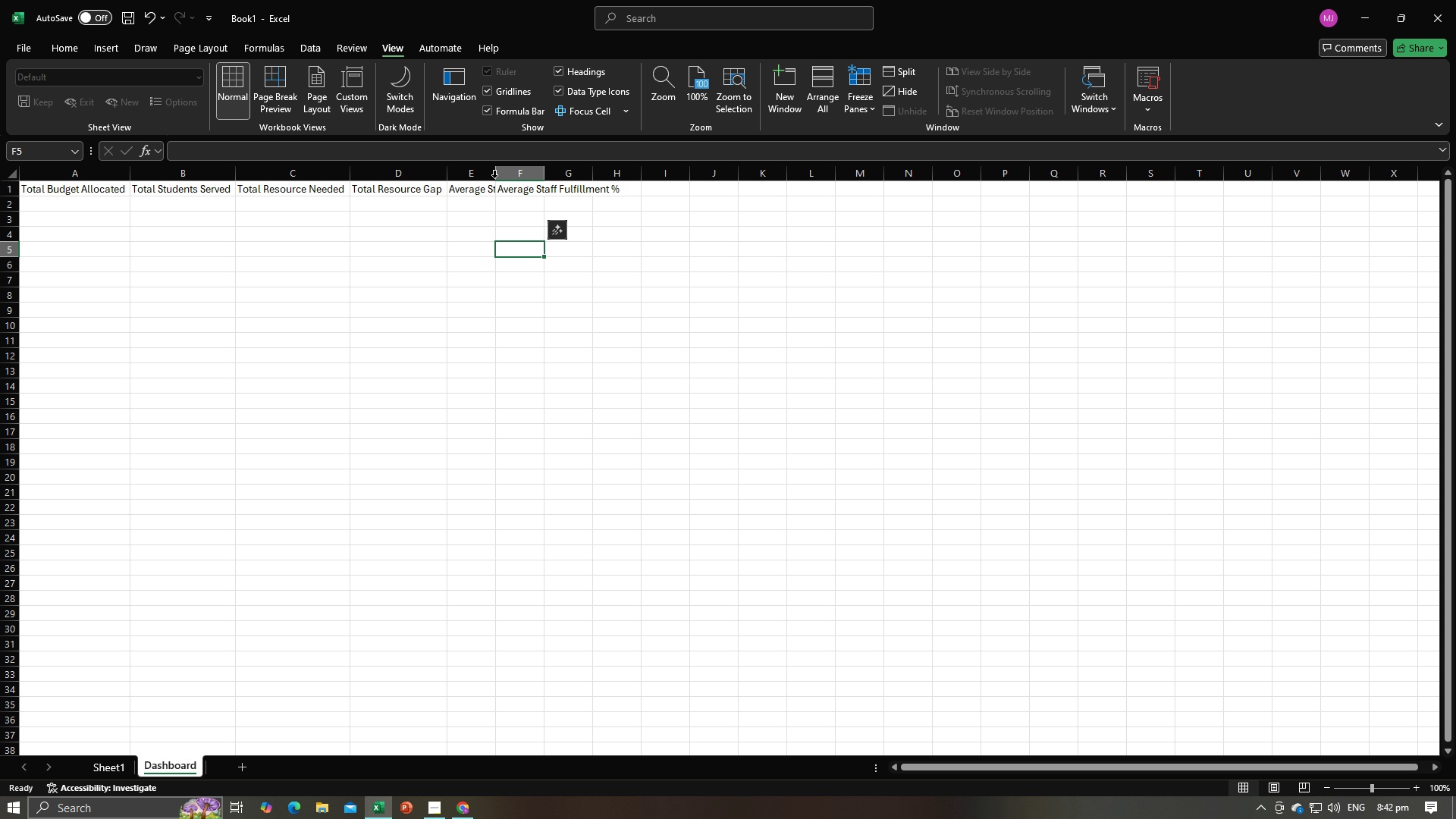 
double_click([494, 177])
 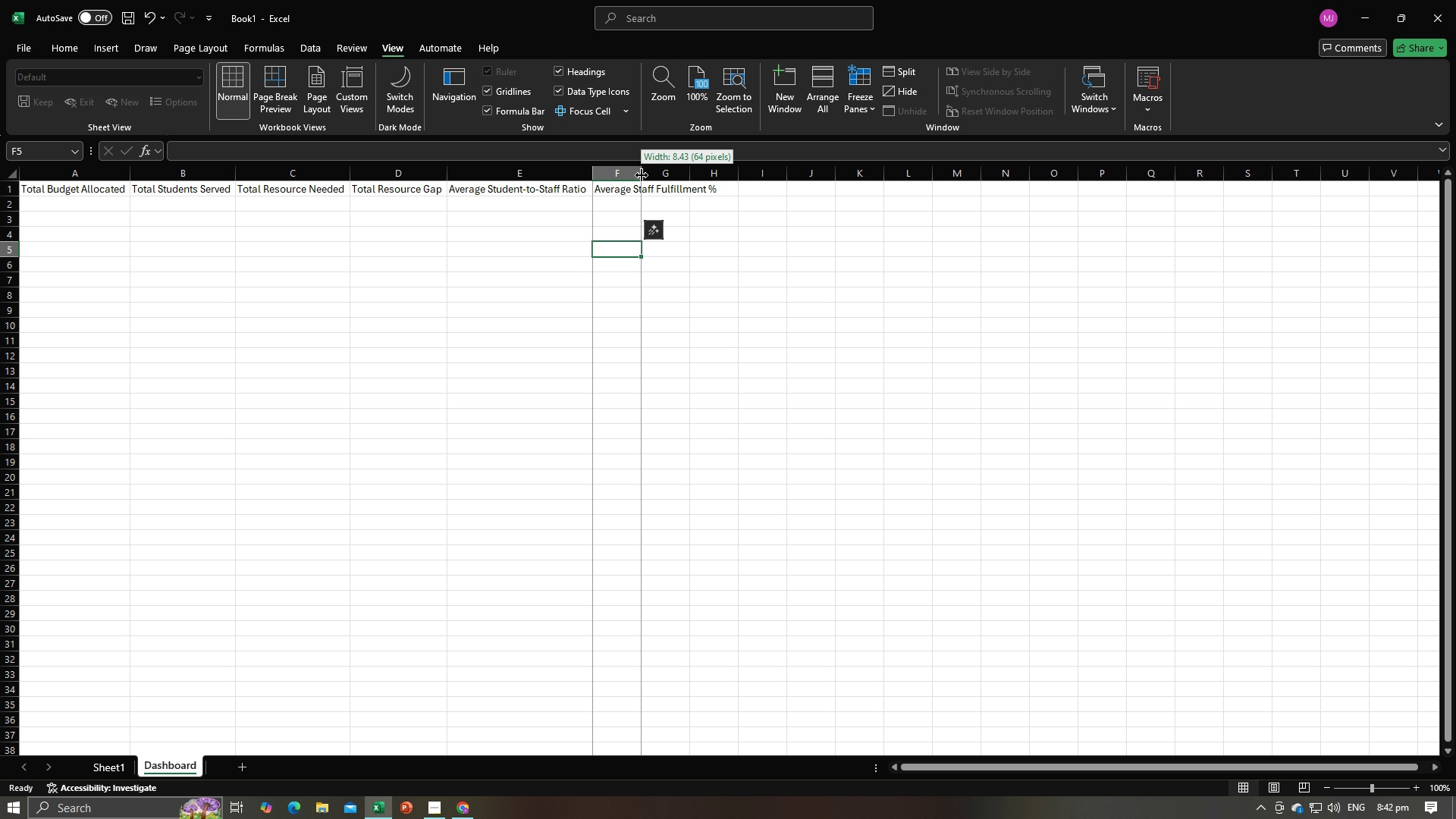 
double_click([642, 175])
 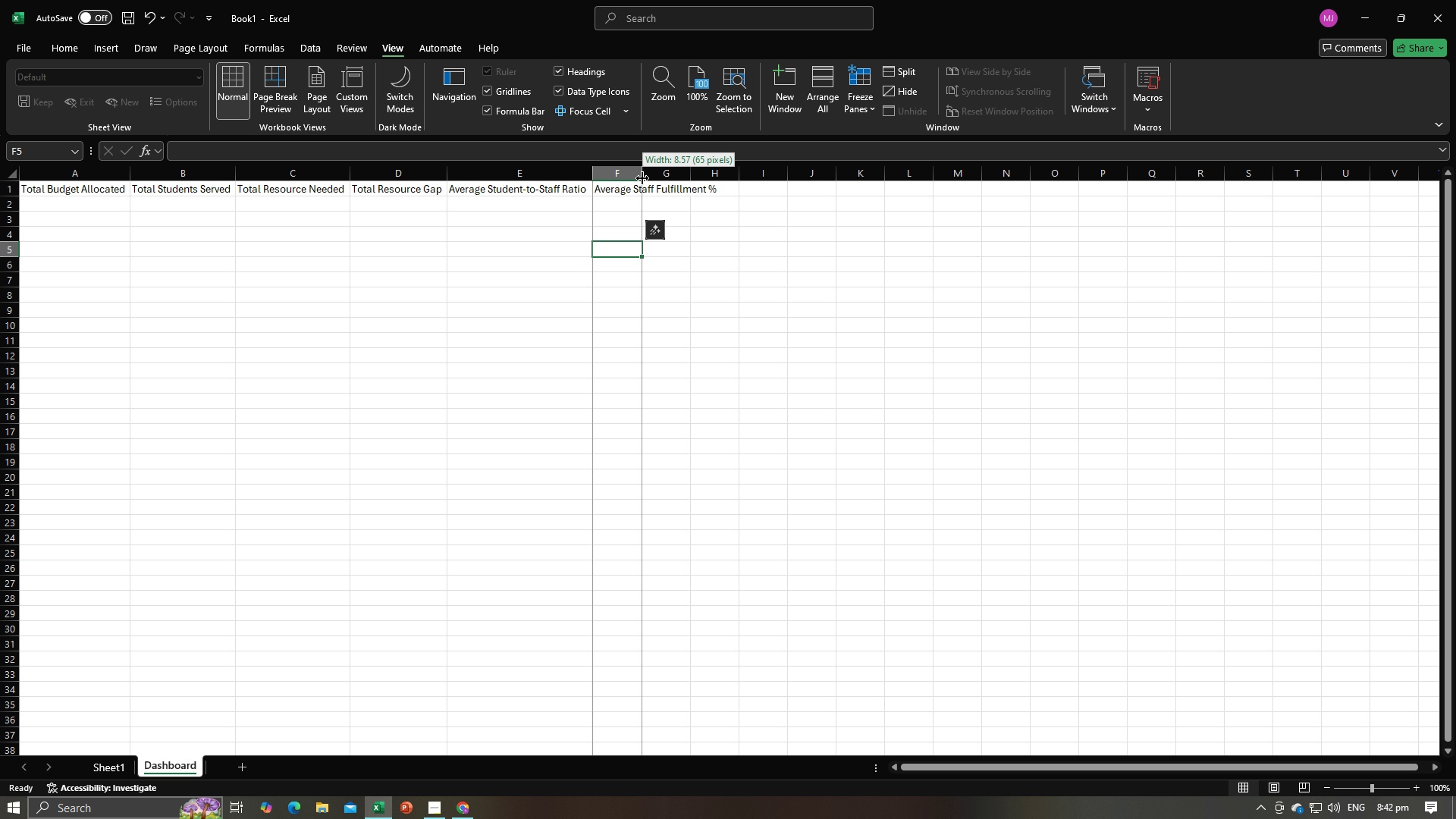 
double_click([643, 177])
 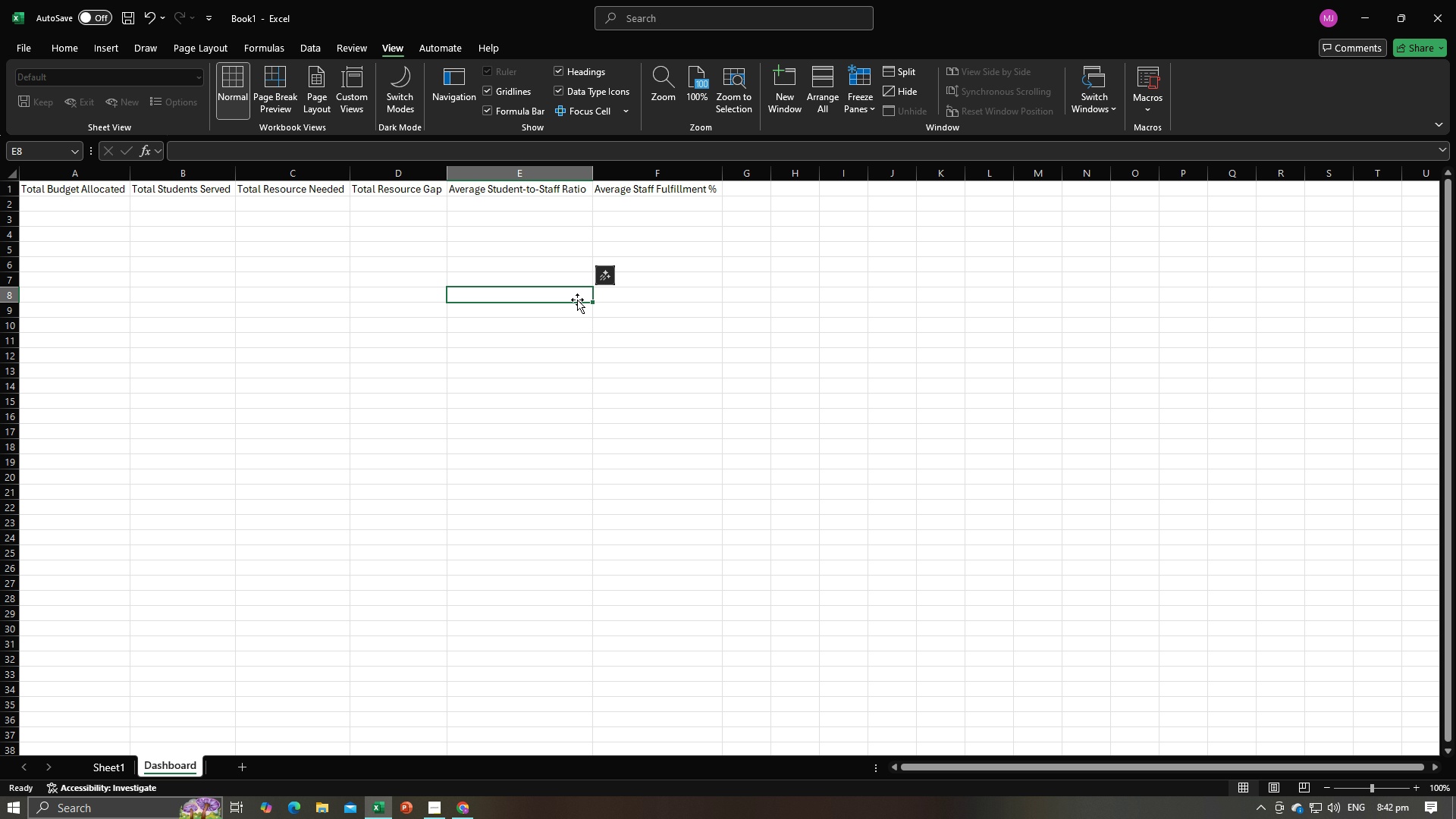 
key(Alt+AltLeft)
 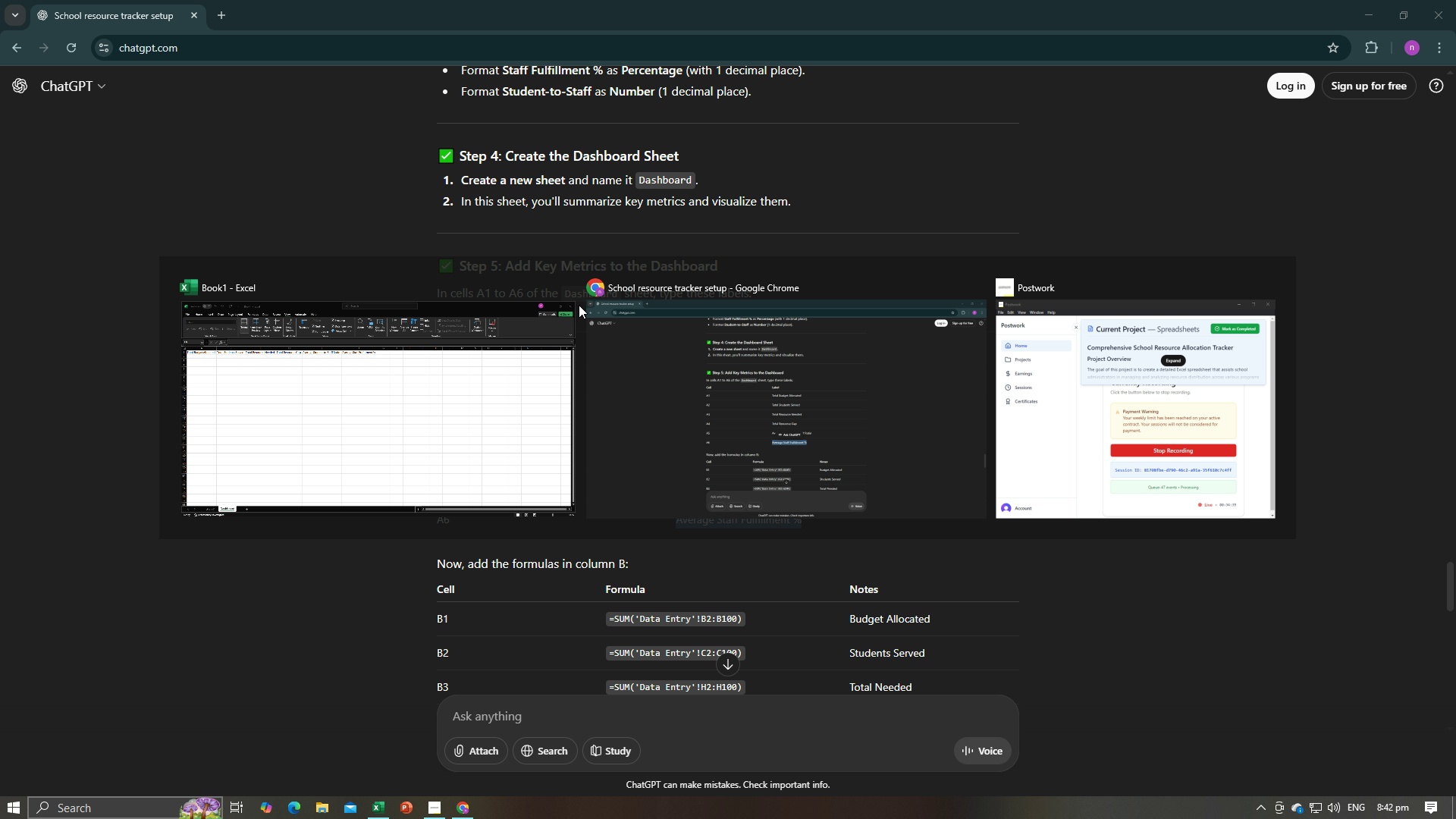 
key(Alt+Tab)
 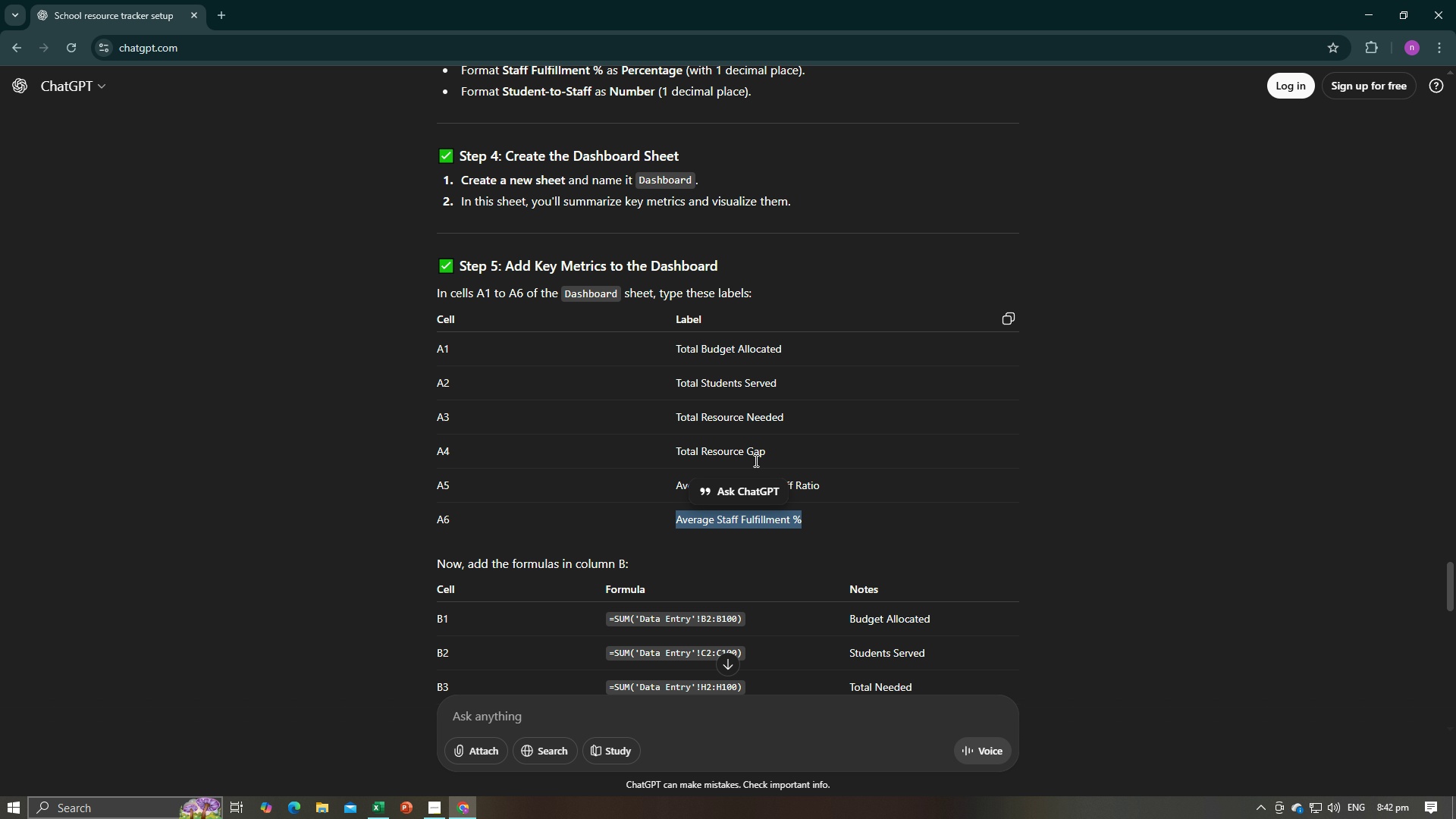 
scroll: coordinate [754, 466], scroll_direction: down, amount: 3.0
 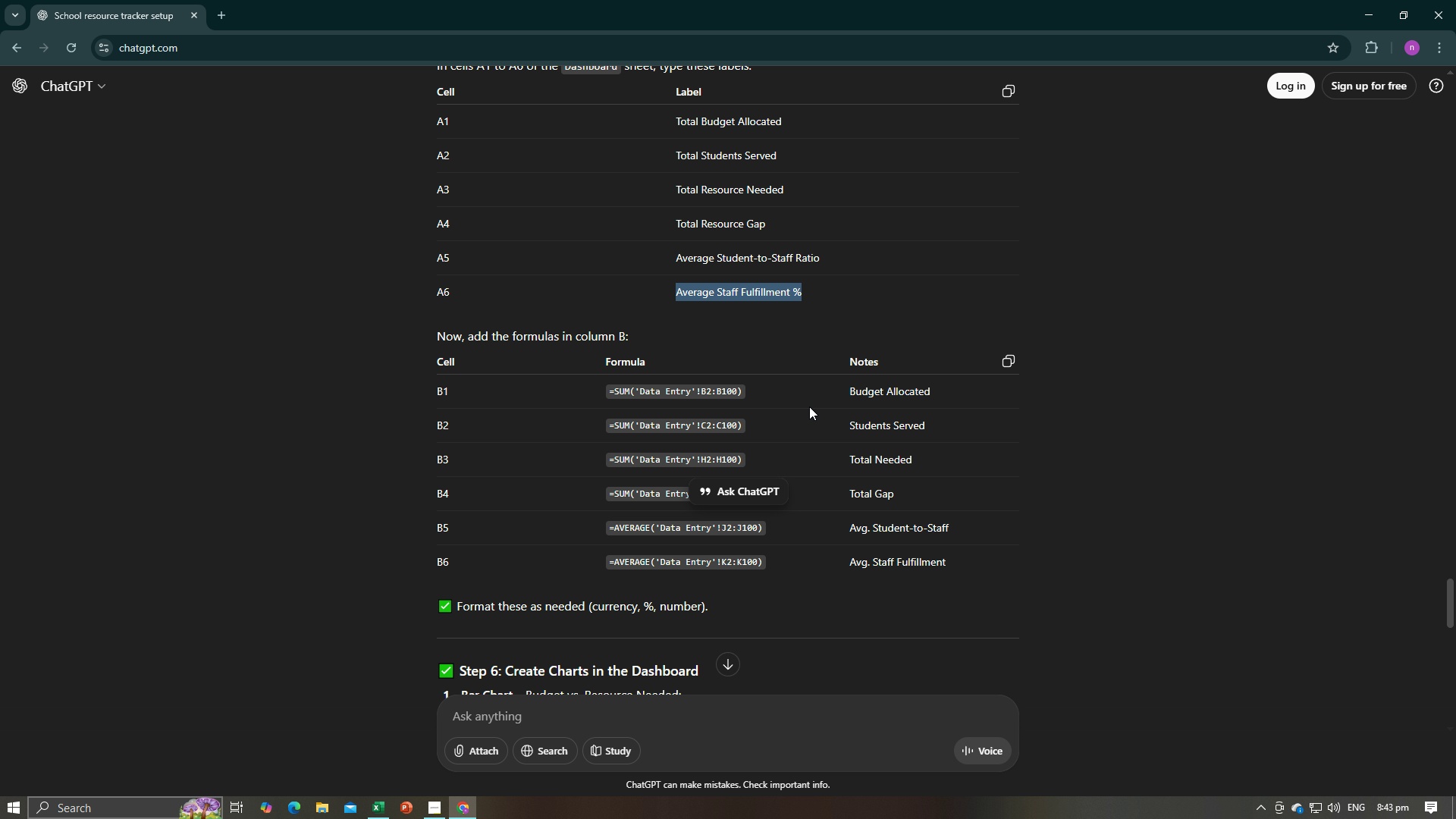 
wait(16.97)
 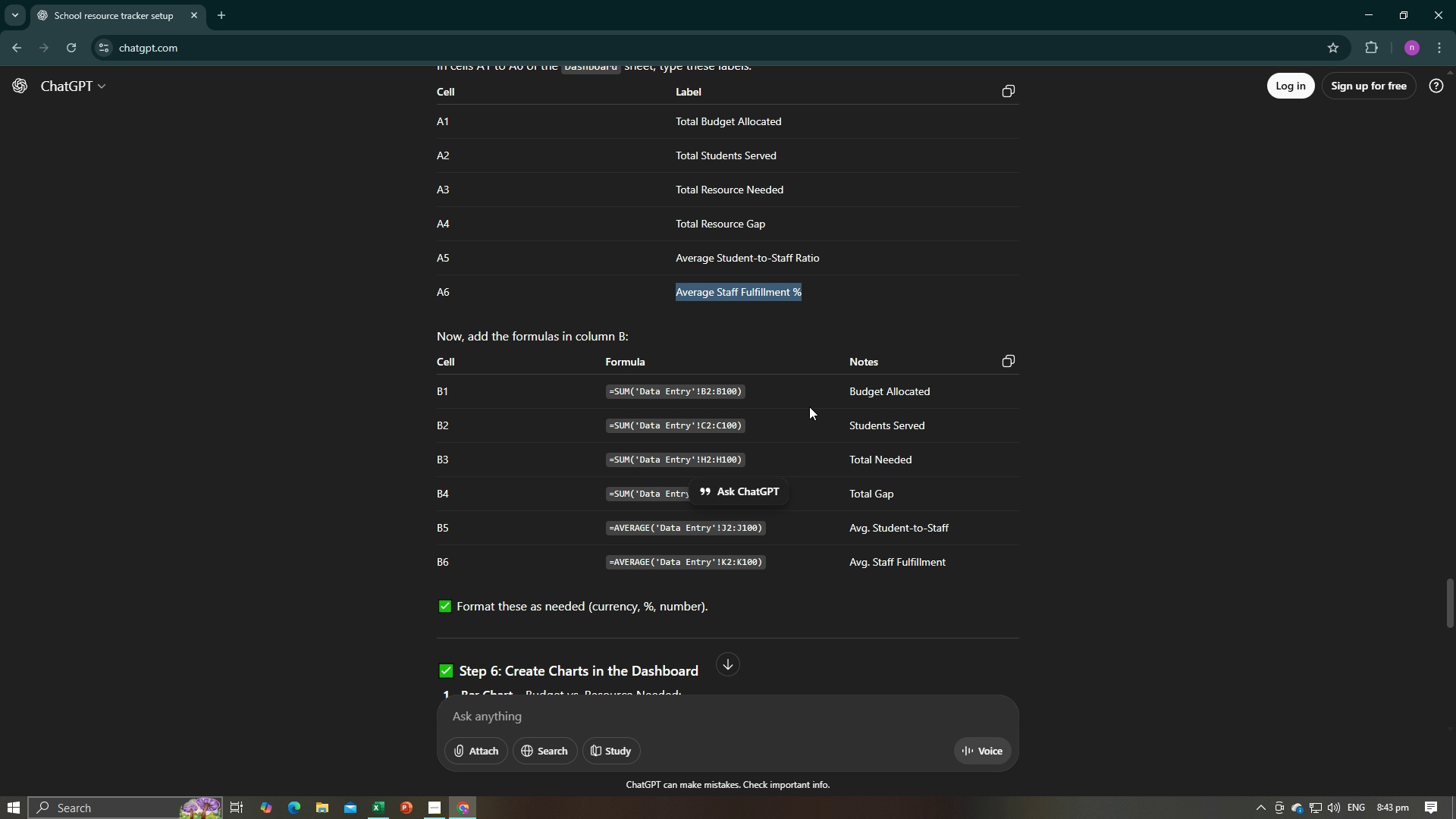 
scroll: coordinate [809, 406], scroll_direction: up, amount: 3.0
 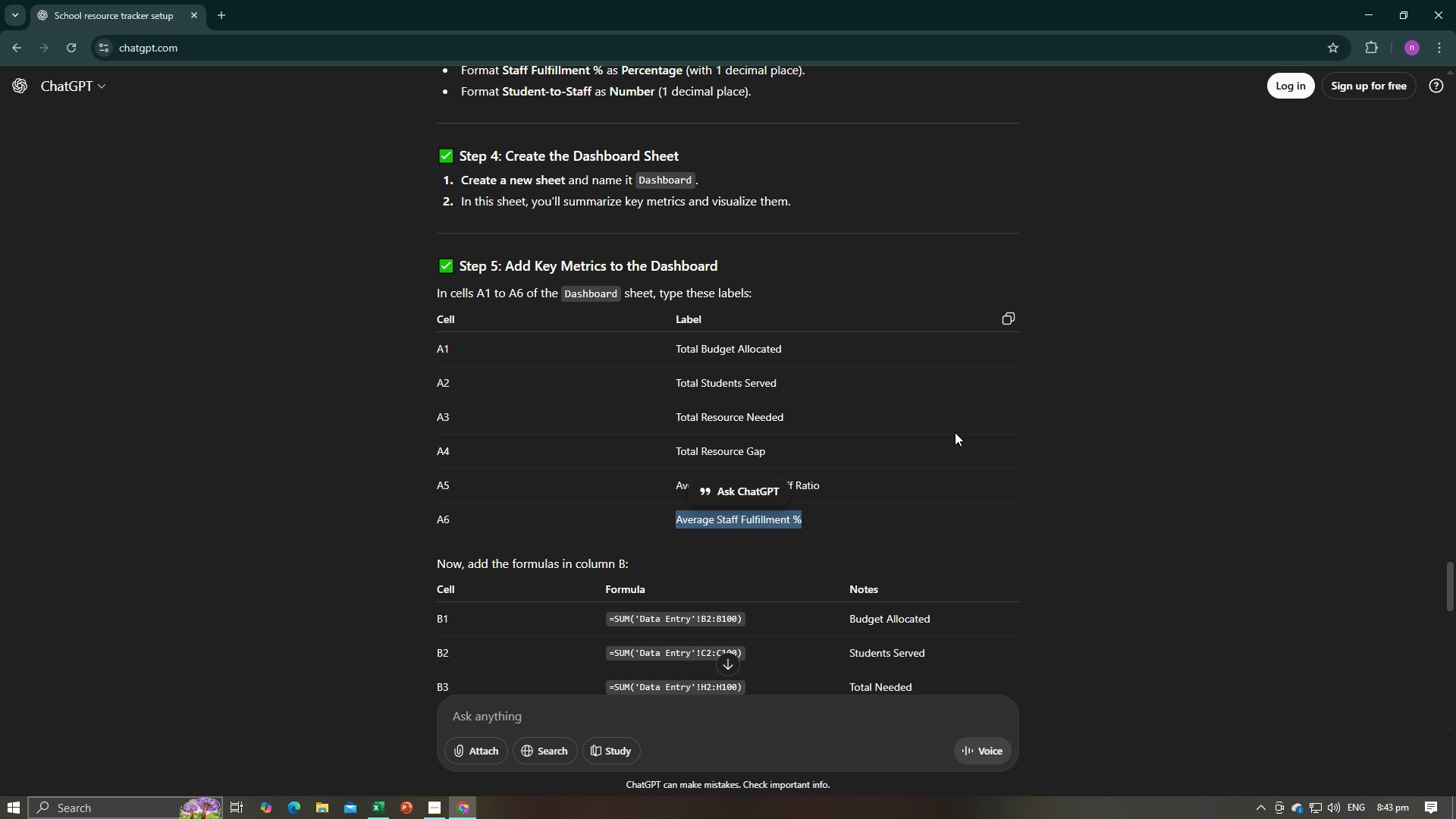 
scroll: coordinate [955, 432], scroll_direction: down, amount: 3.0
 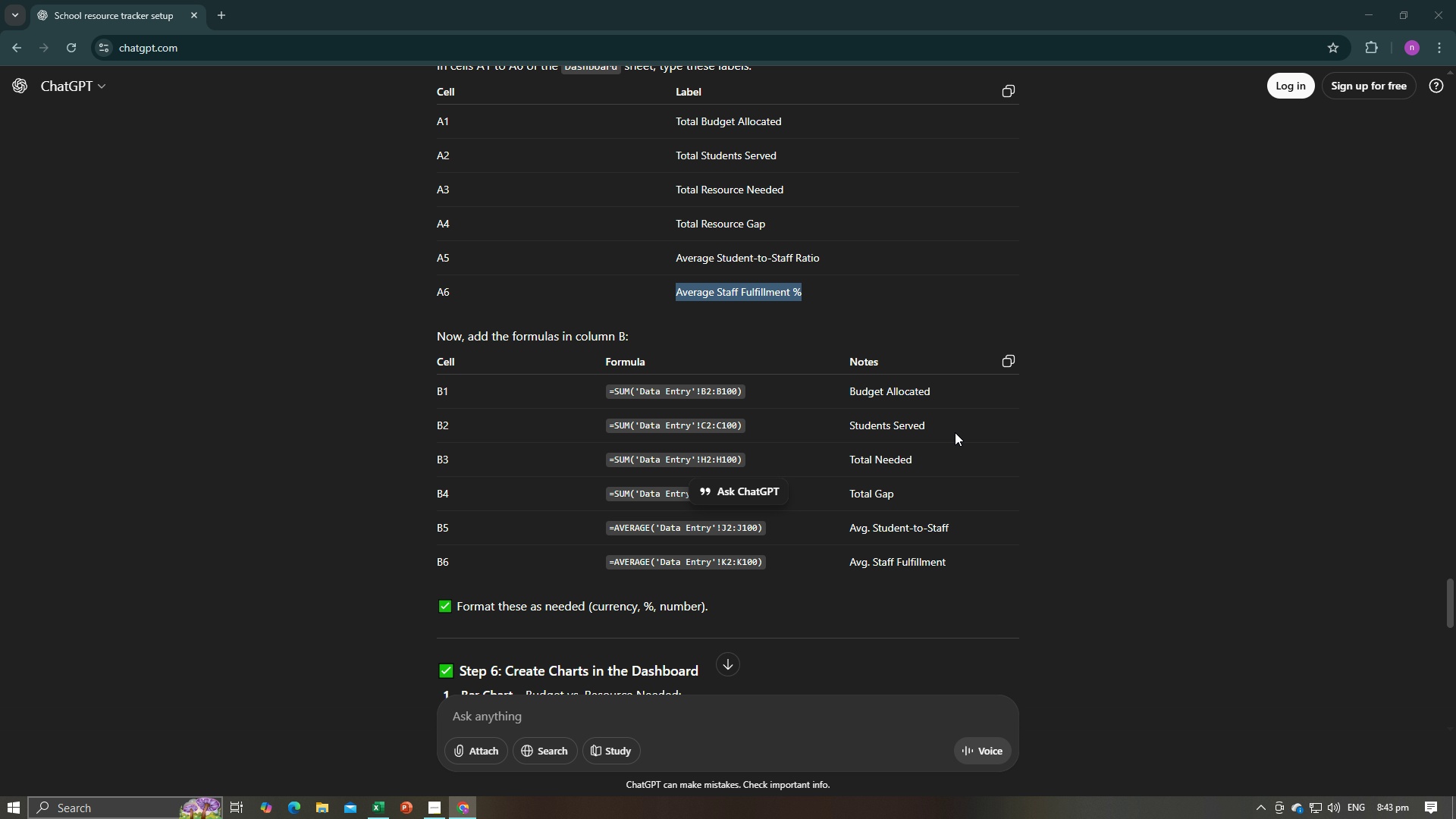 
key(Alt+AltLeft)
 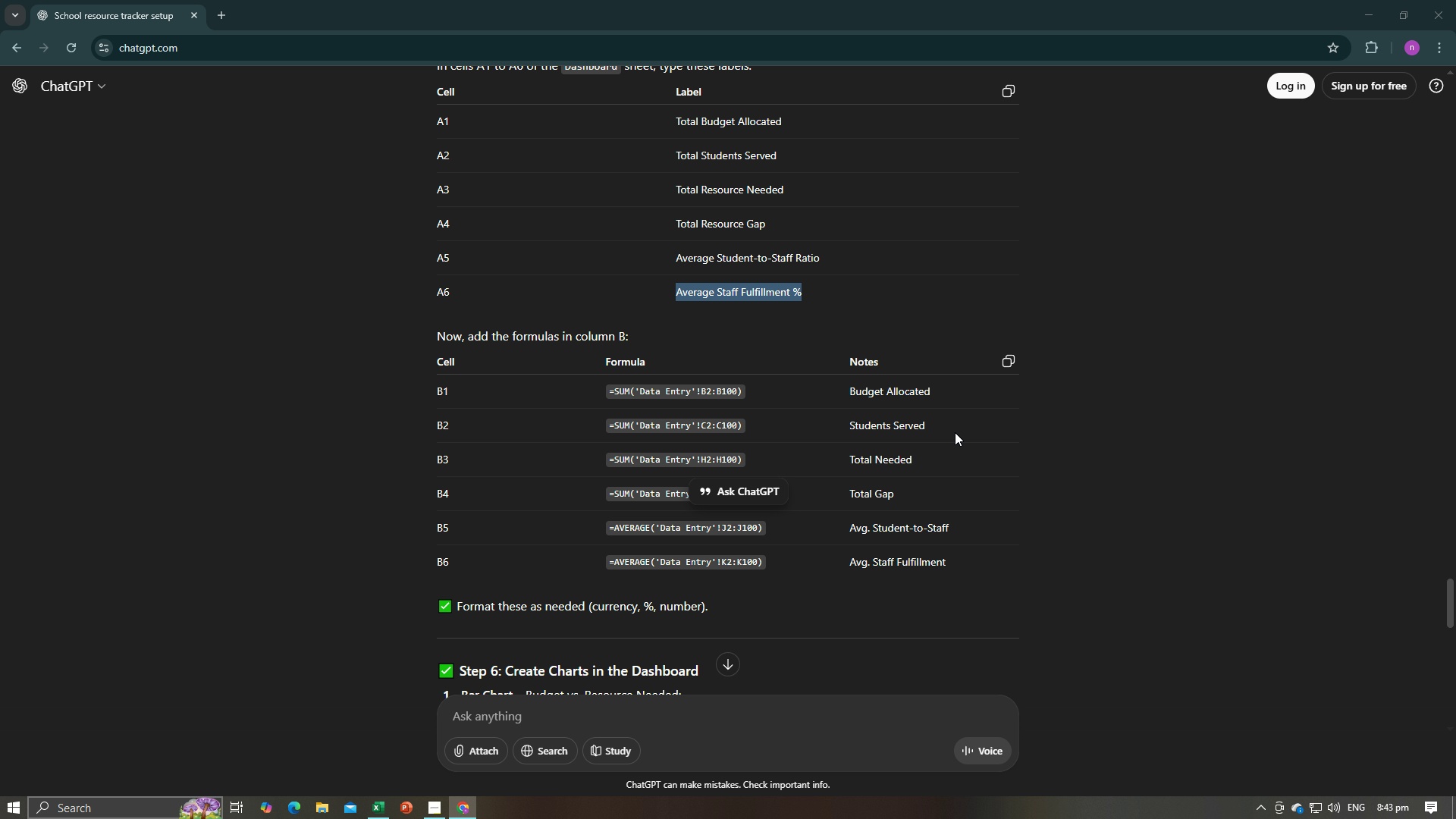 
key(Alt+Tab)
 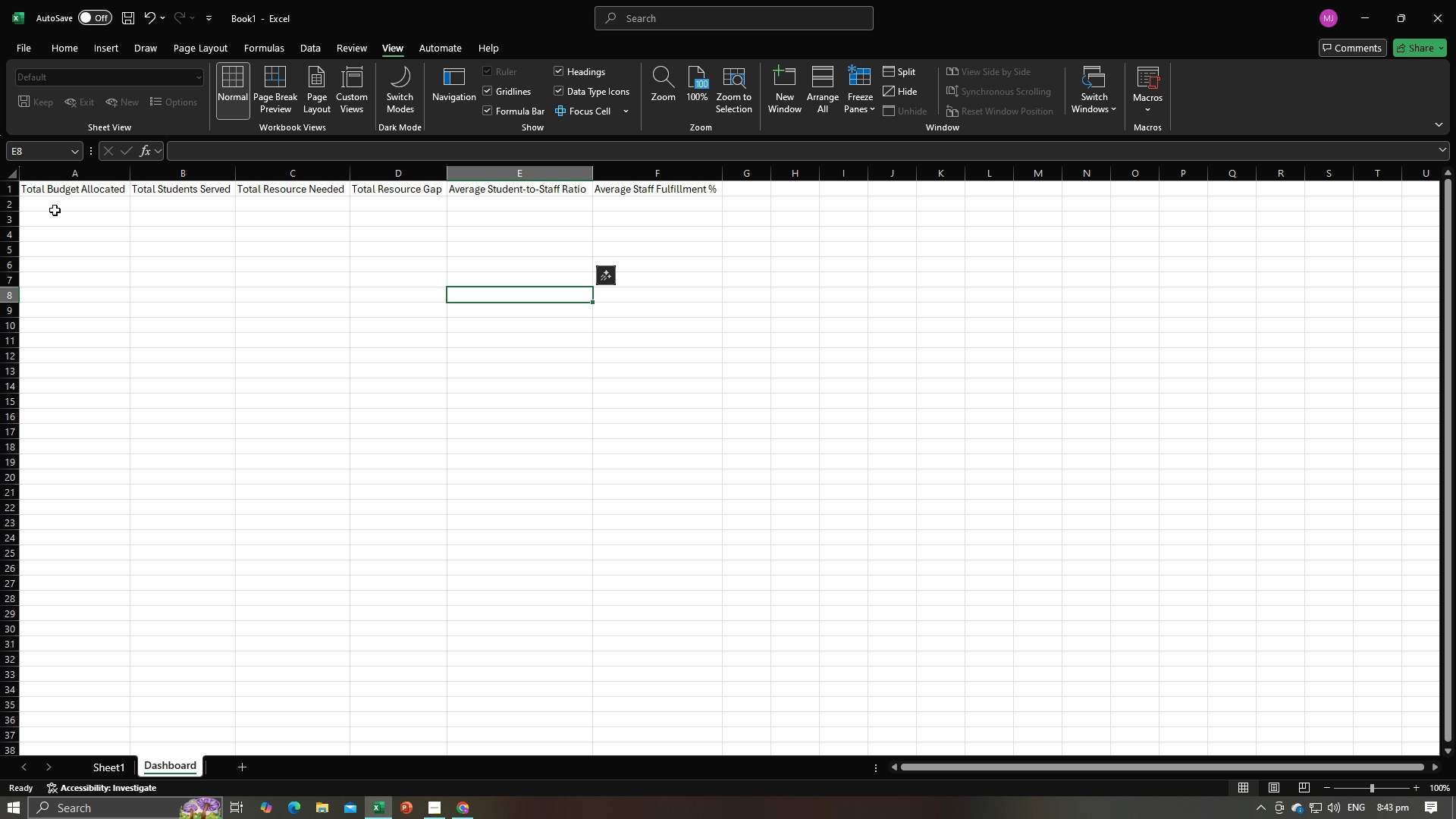 
left_click([57, 206])
 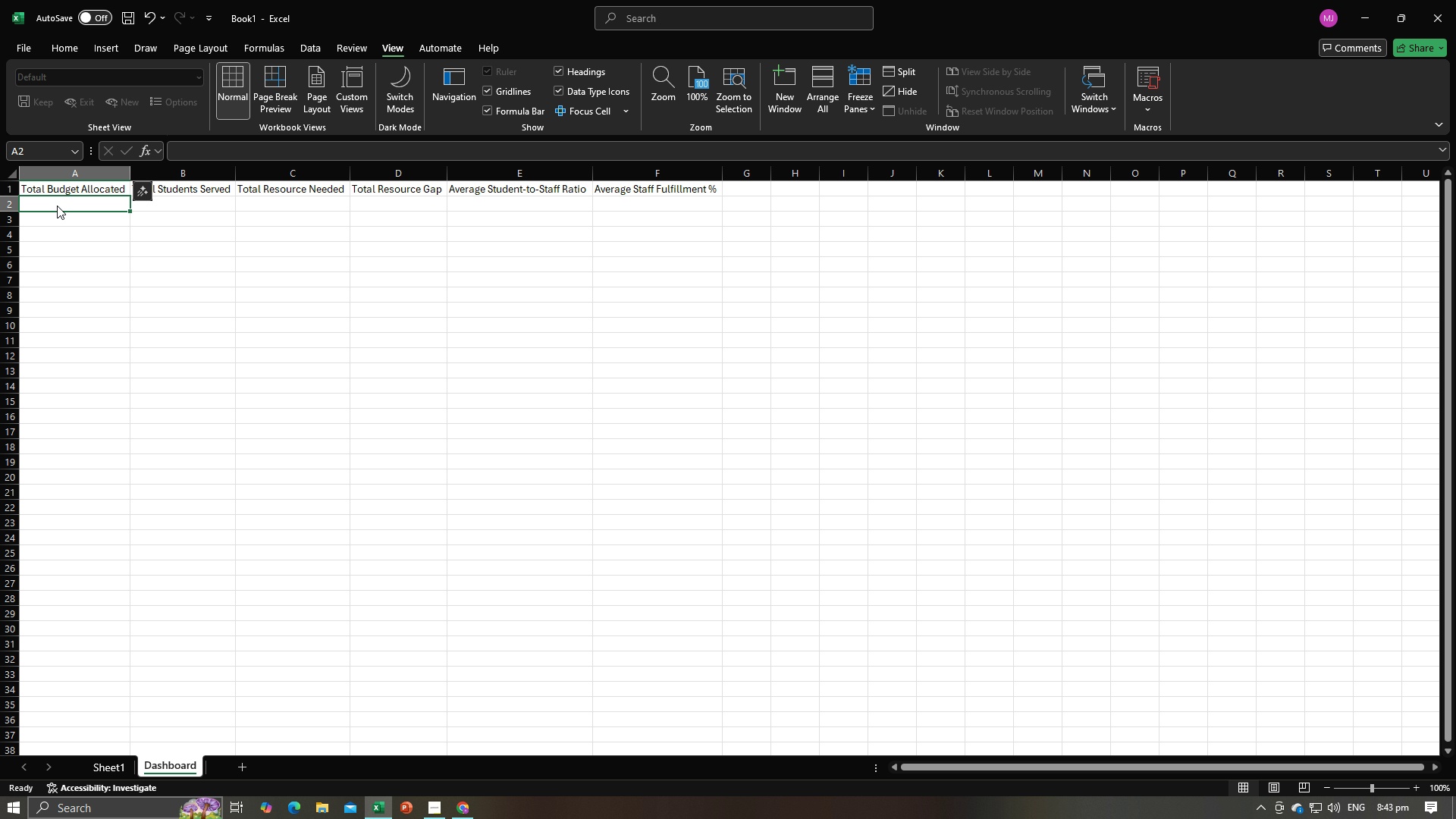 
key(Alt+AltLeft)
 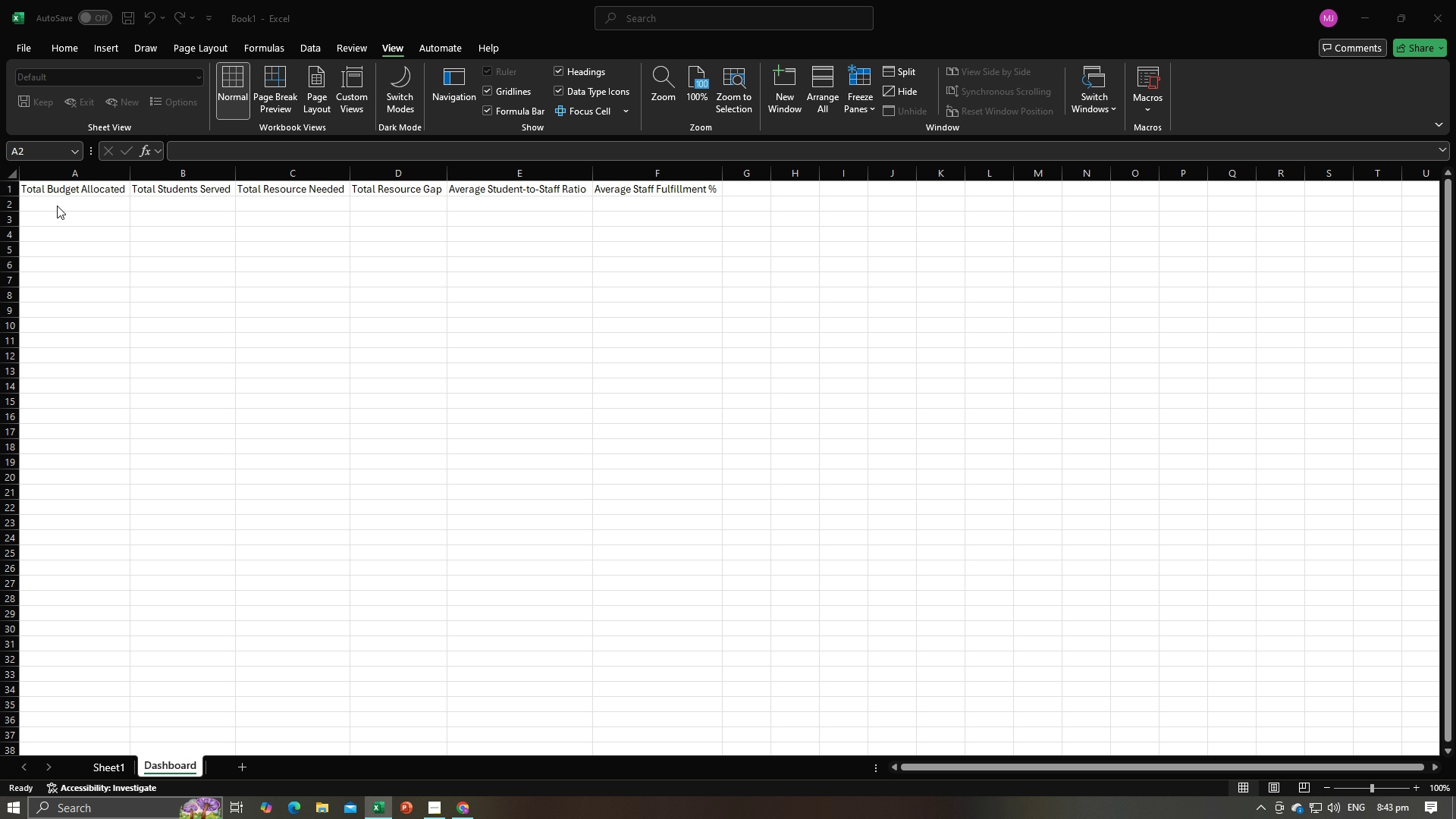 
key(Alt+Tab)
 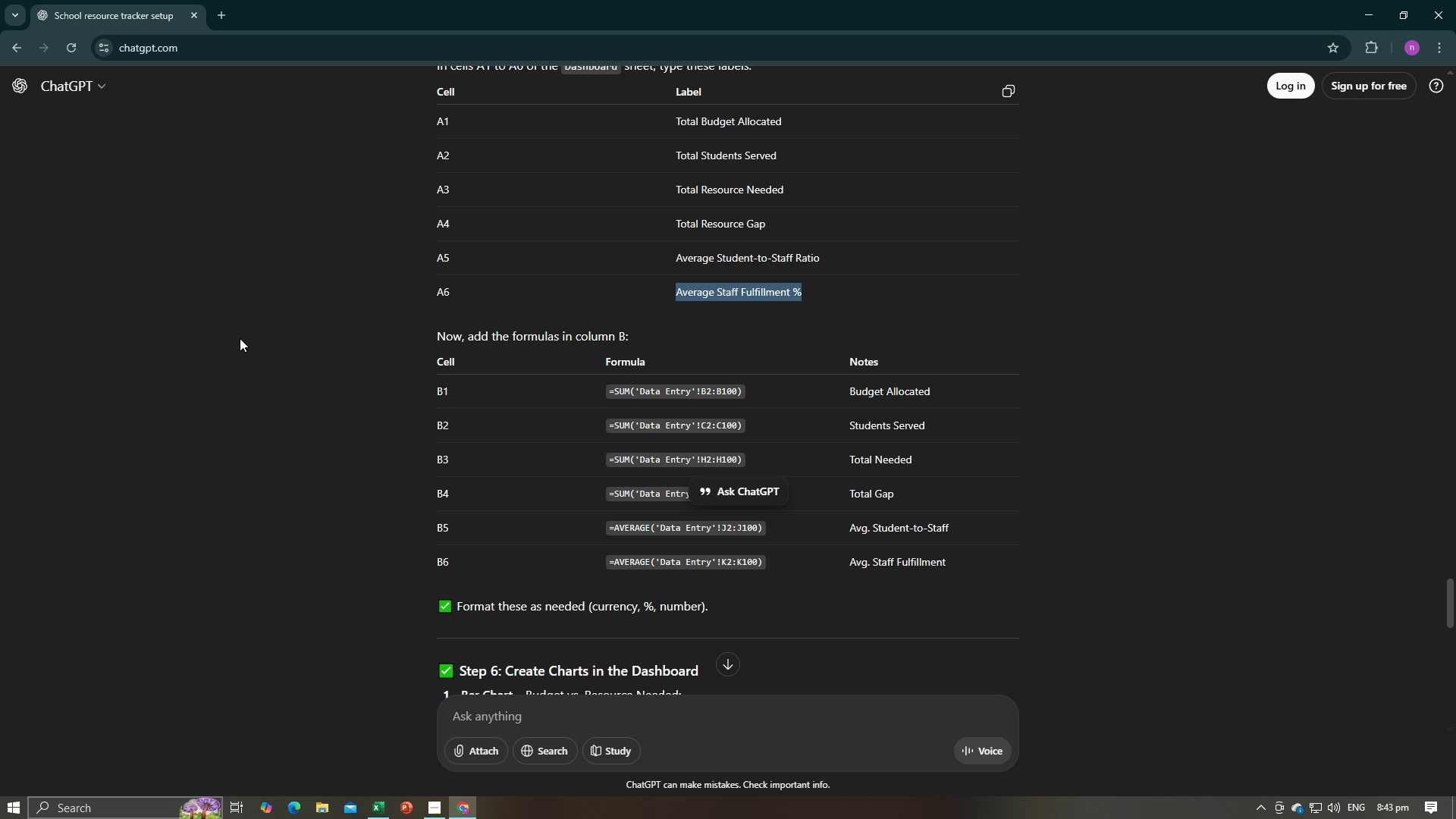 
scroll: coordinate [514, 434], scroll_direction: down, amount: 2.0
 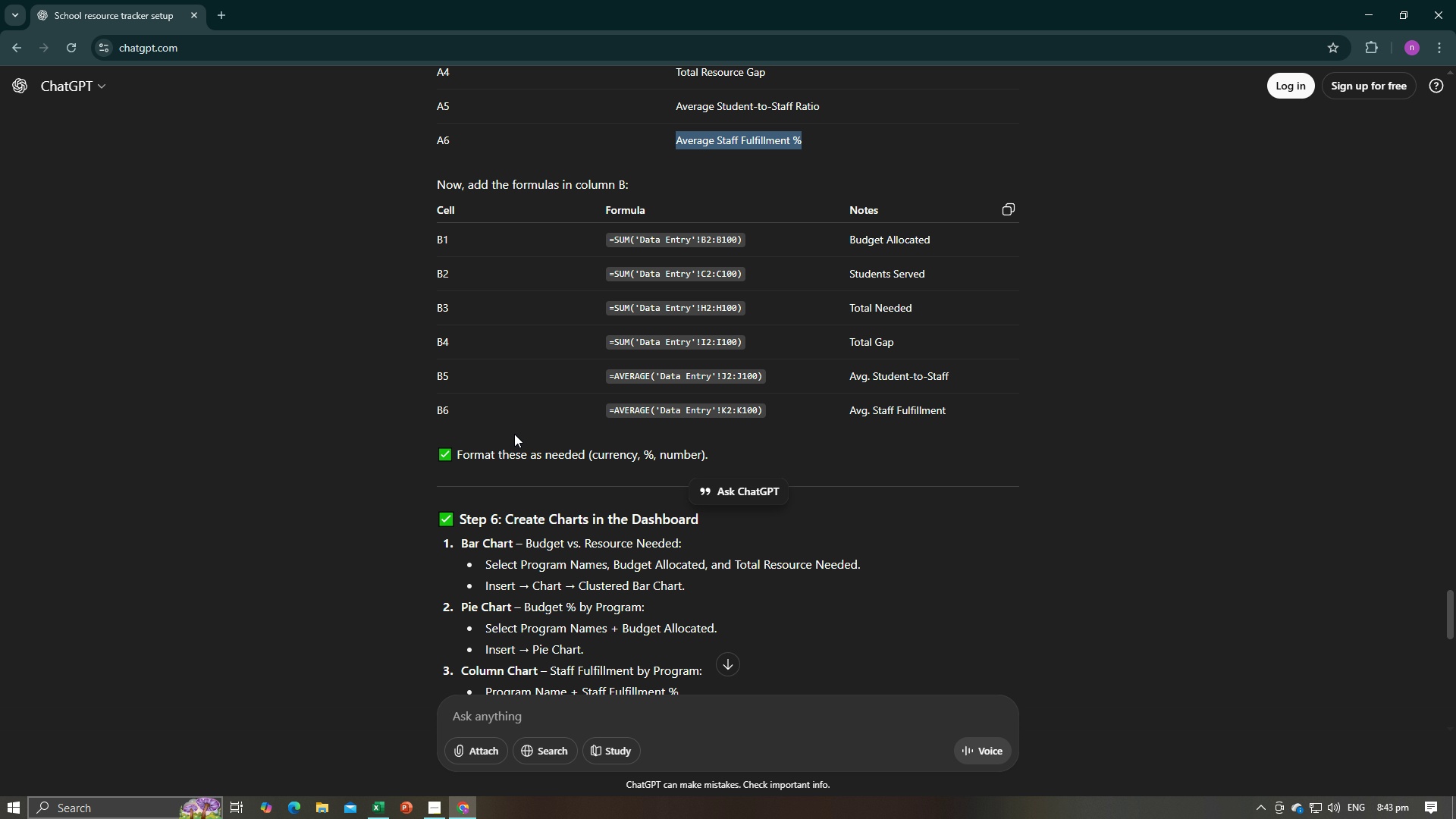 
wait(5.42)
 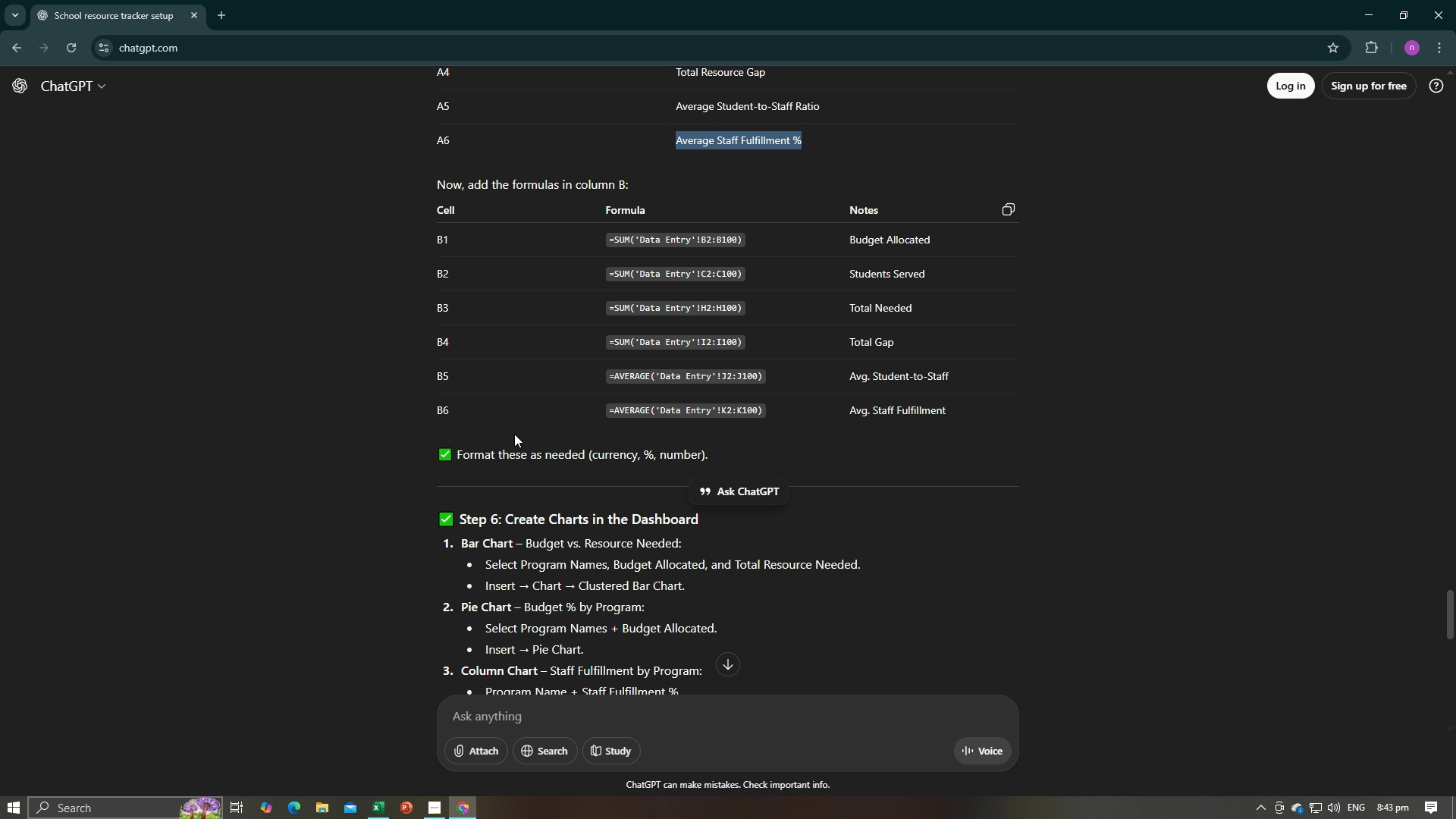 
key(Alt+AltLeft)
 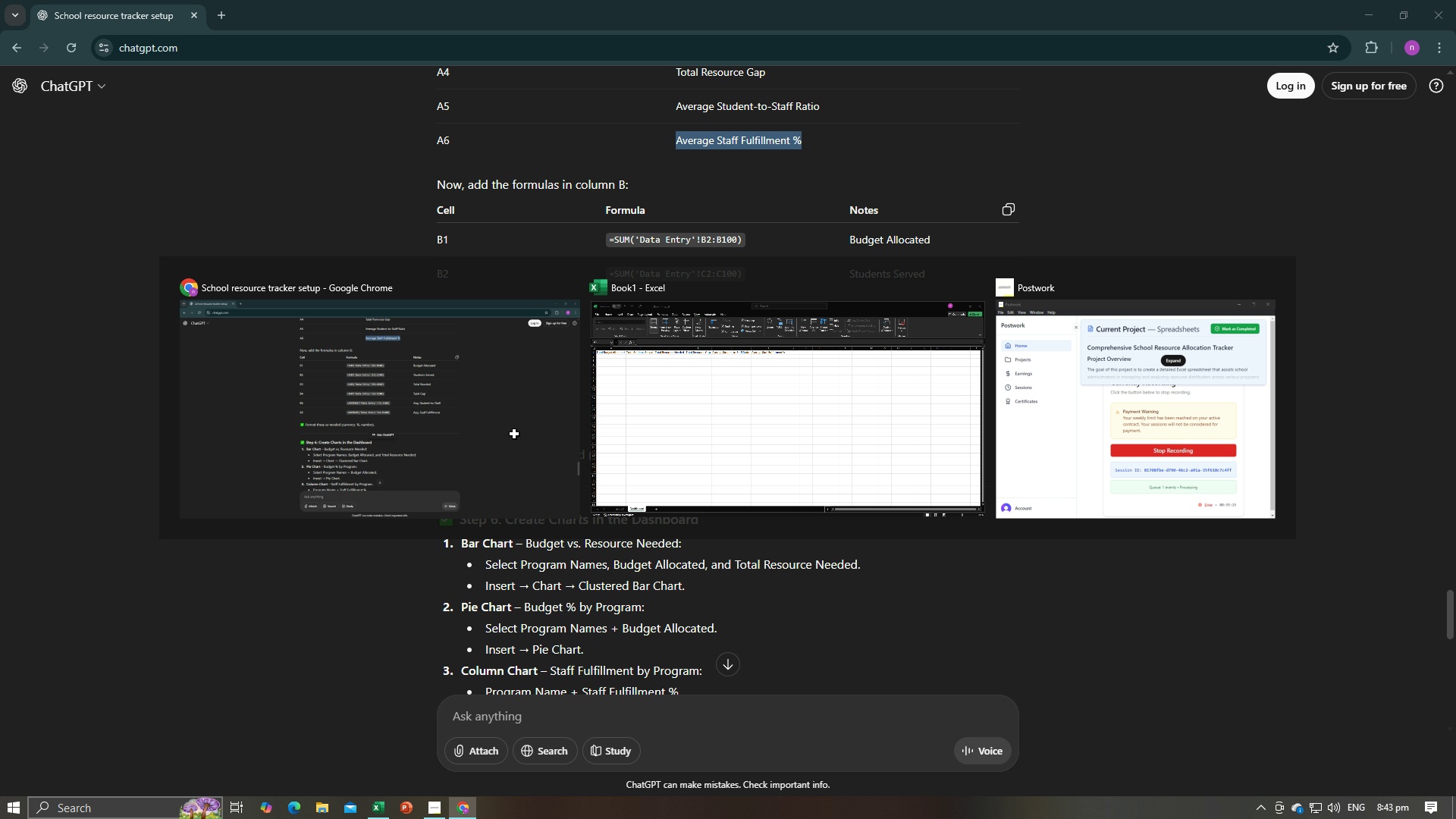 
key(Tab)
type(=sum)
 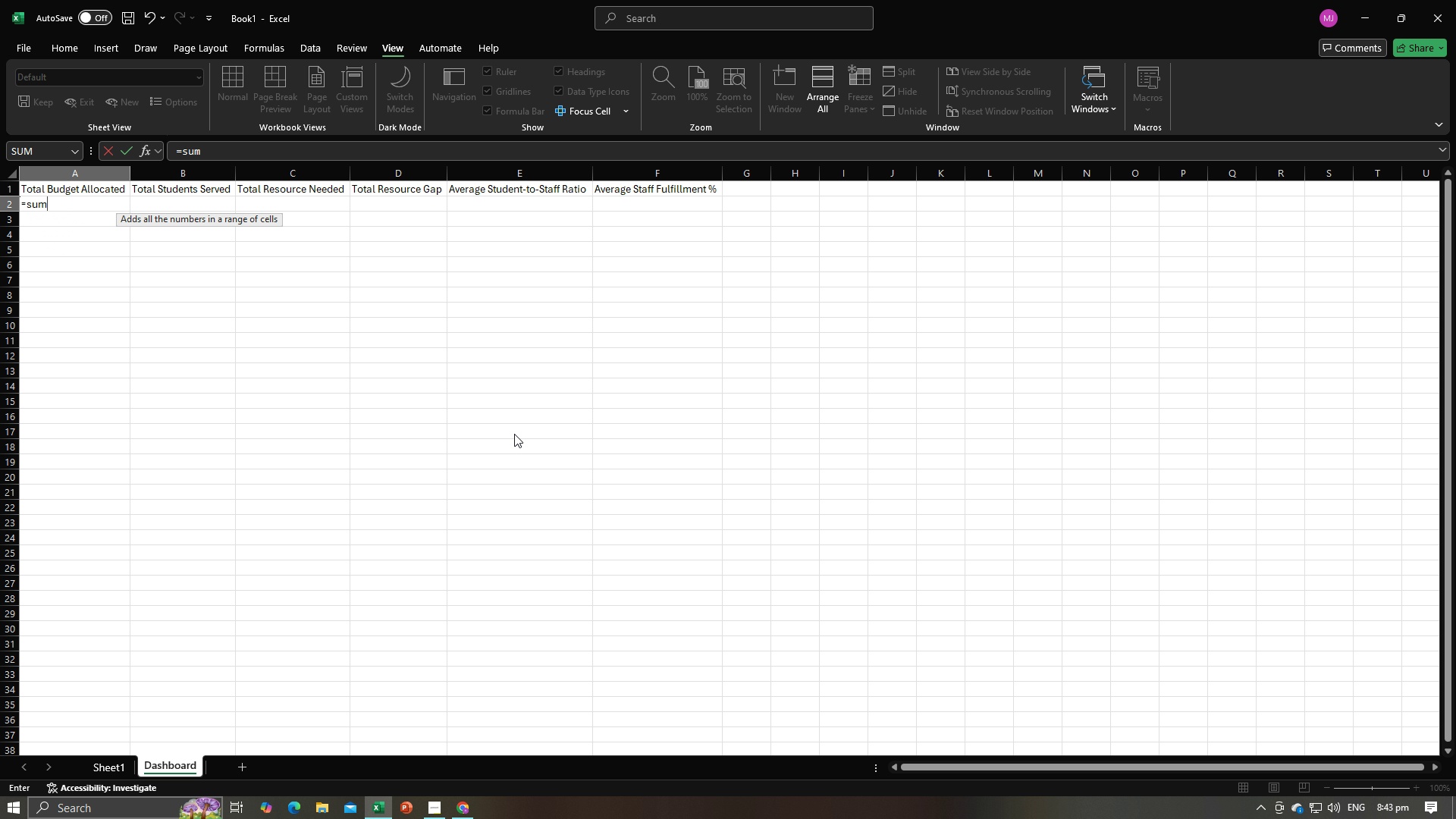 
key(Alt+AltLeft)
 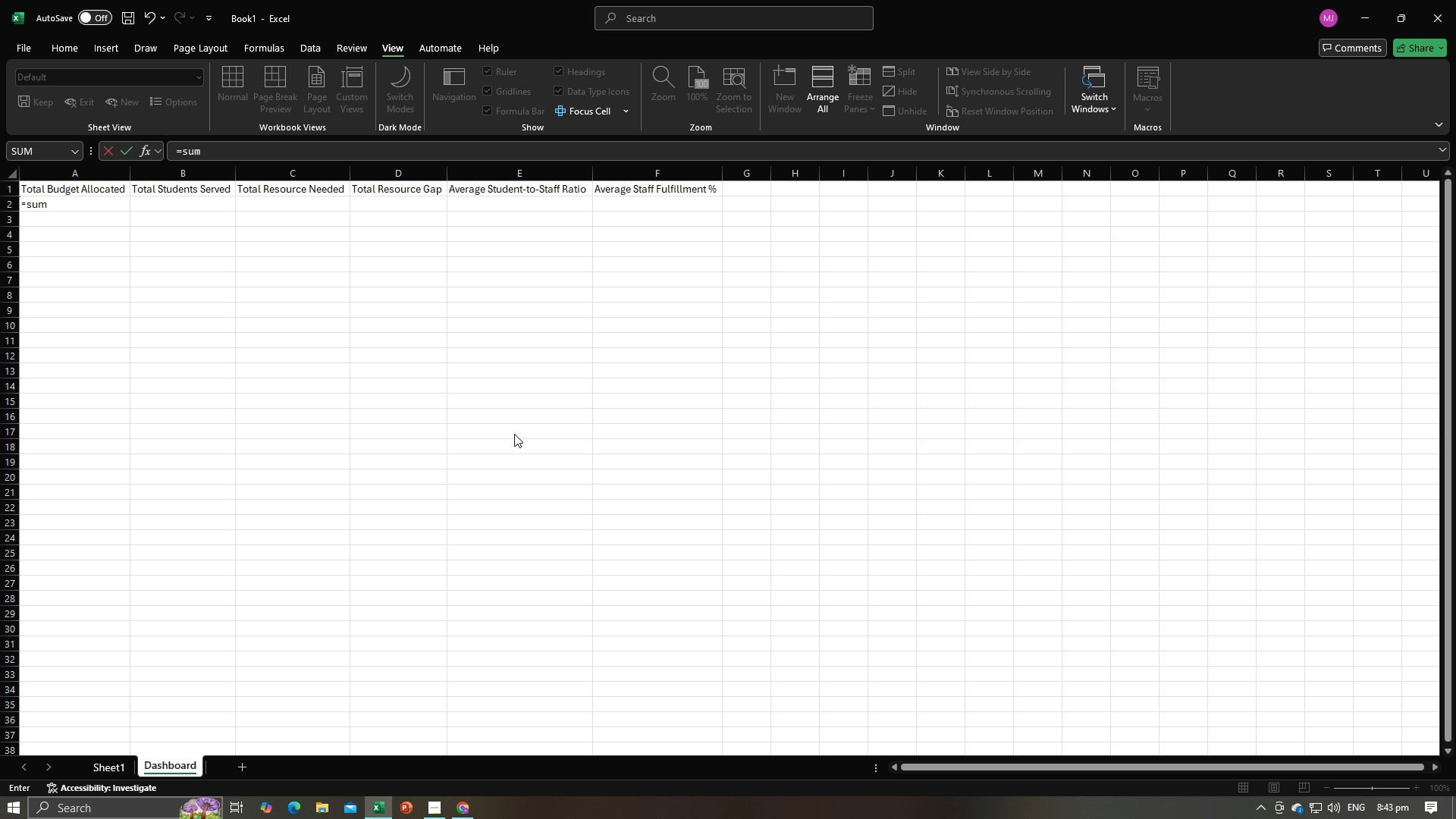 
key(Alt+Tab)
 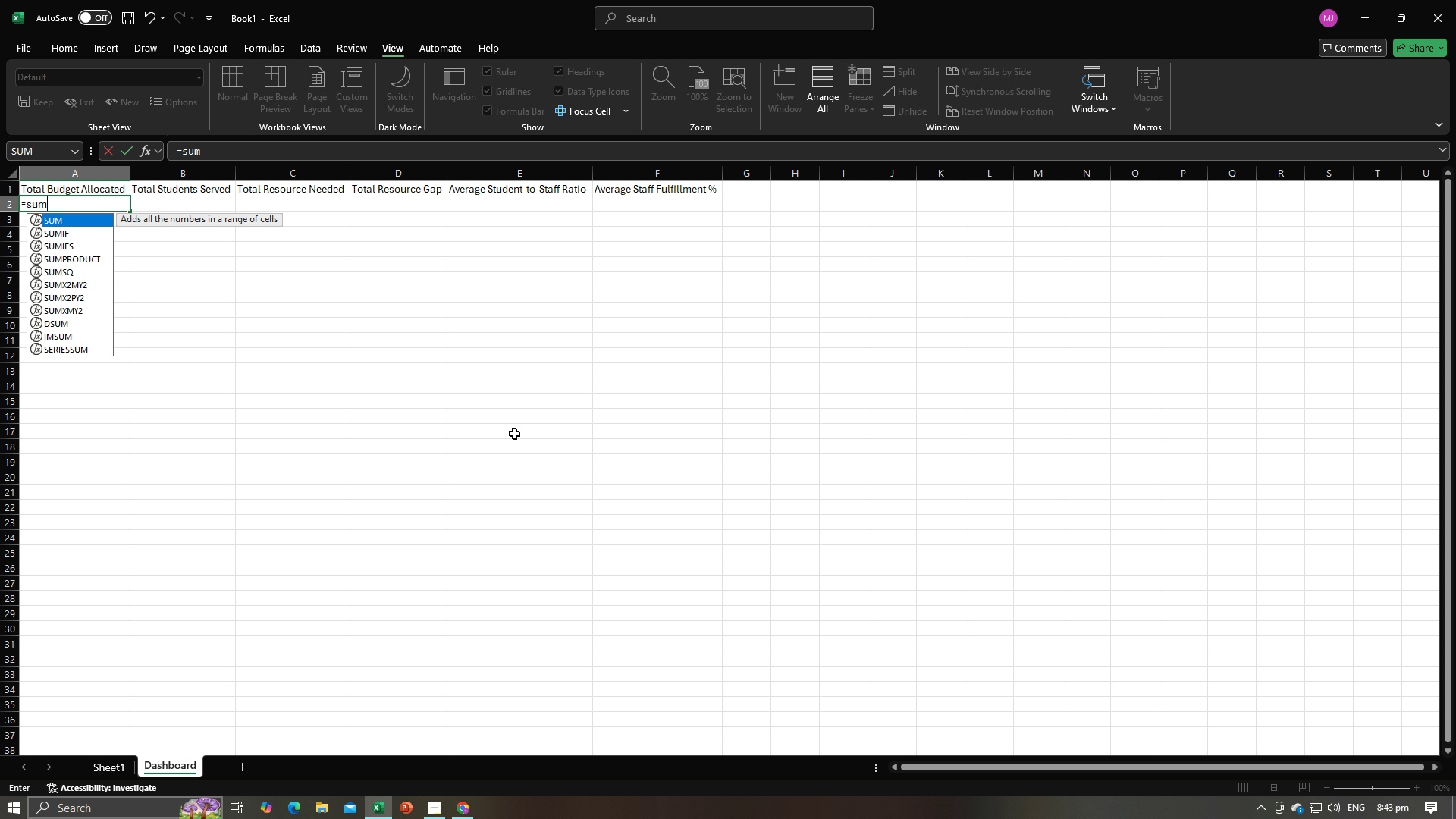 
key(Alt+AltLeft)
 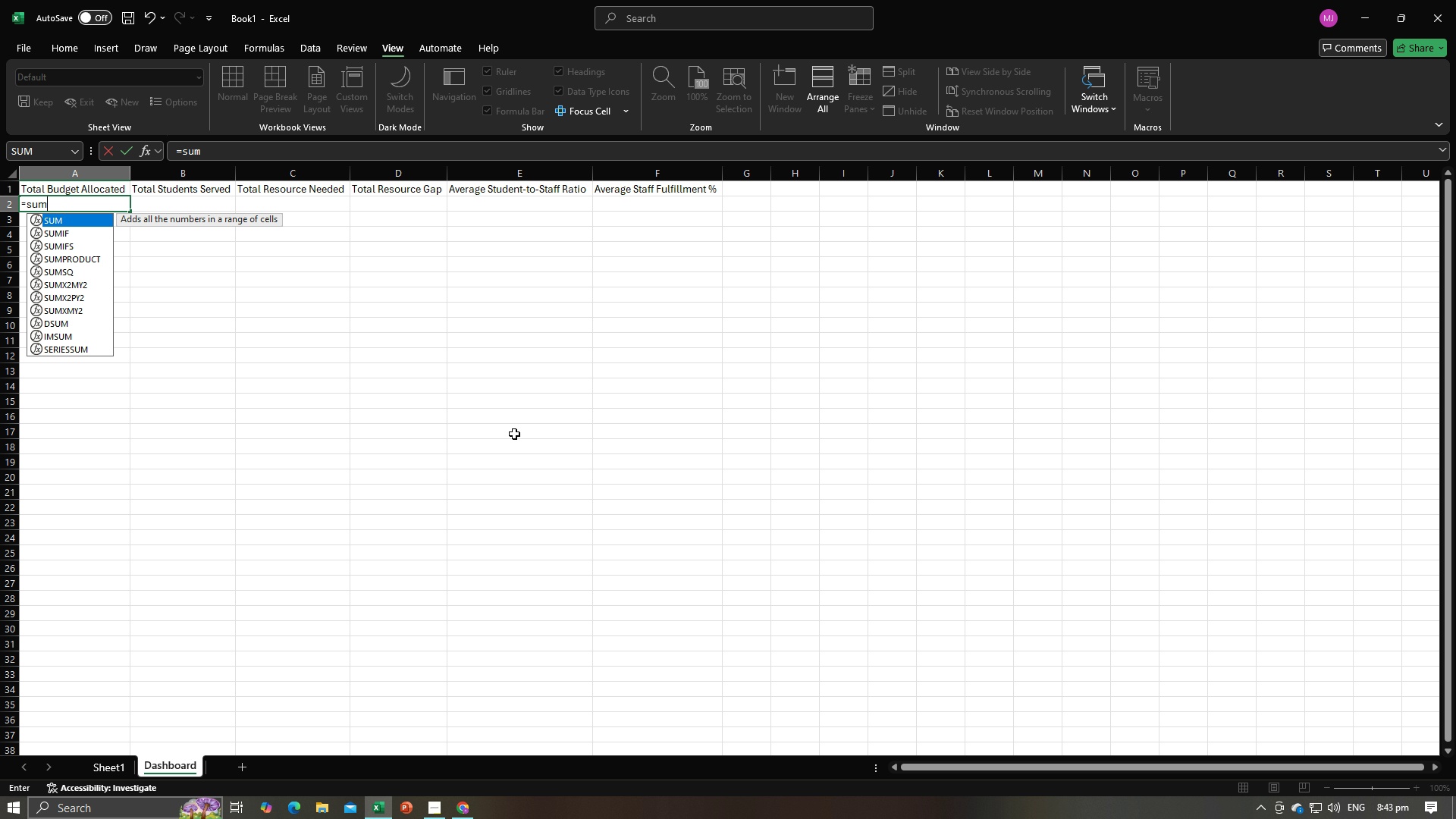 
key(Alt+Tab)
 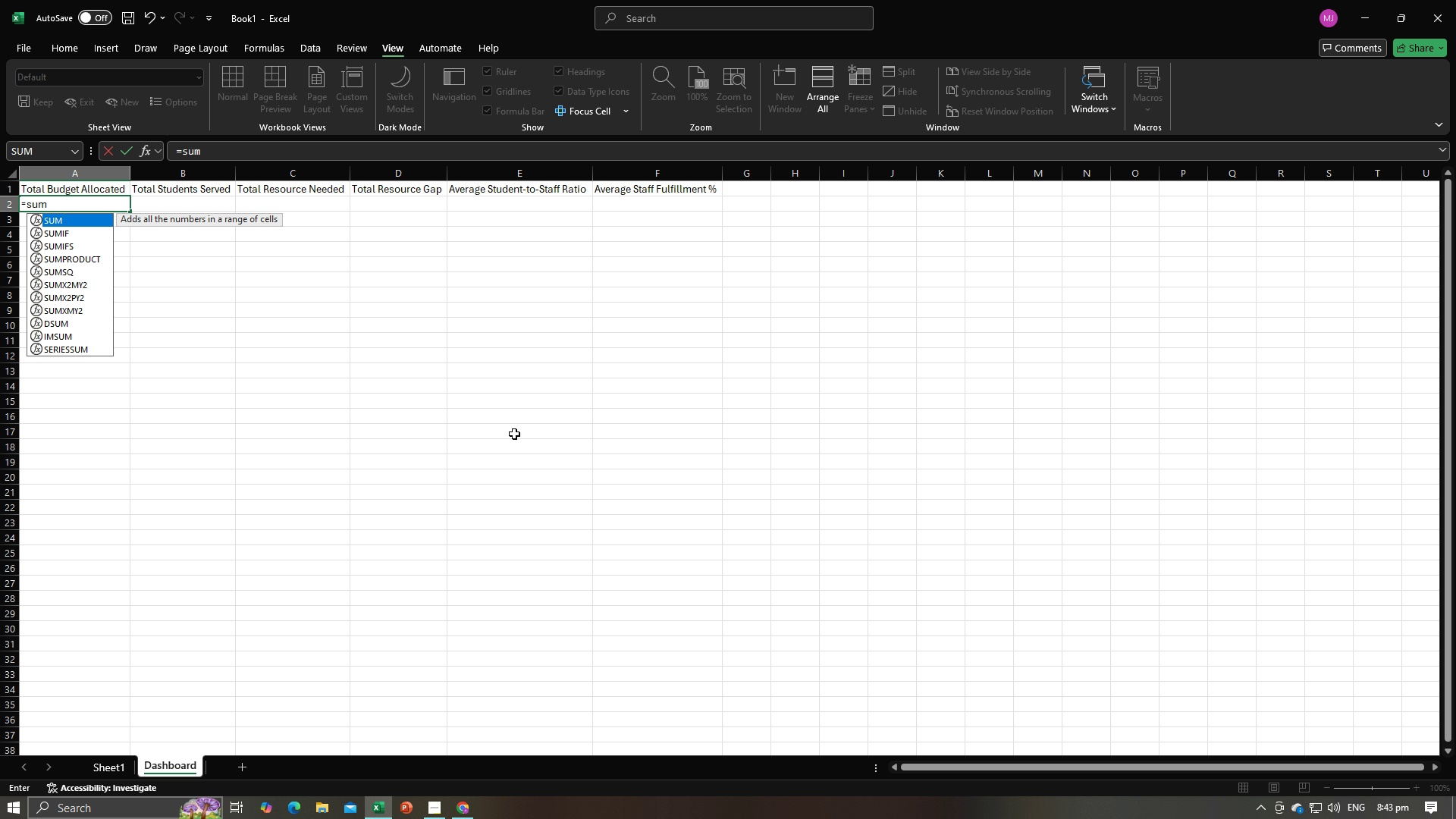 
key(Shift+9)
 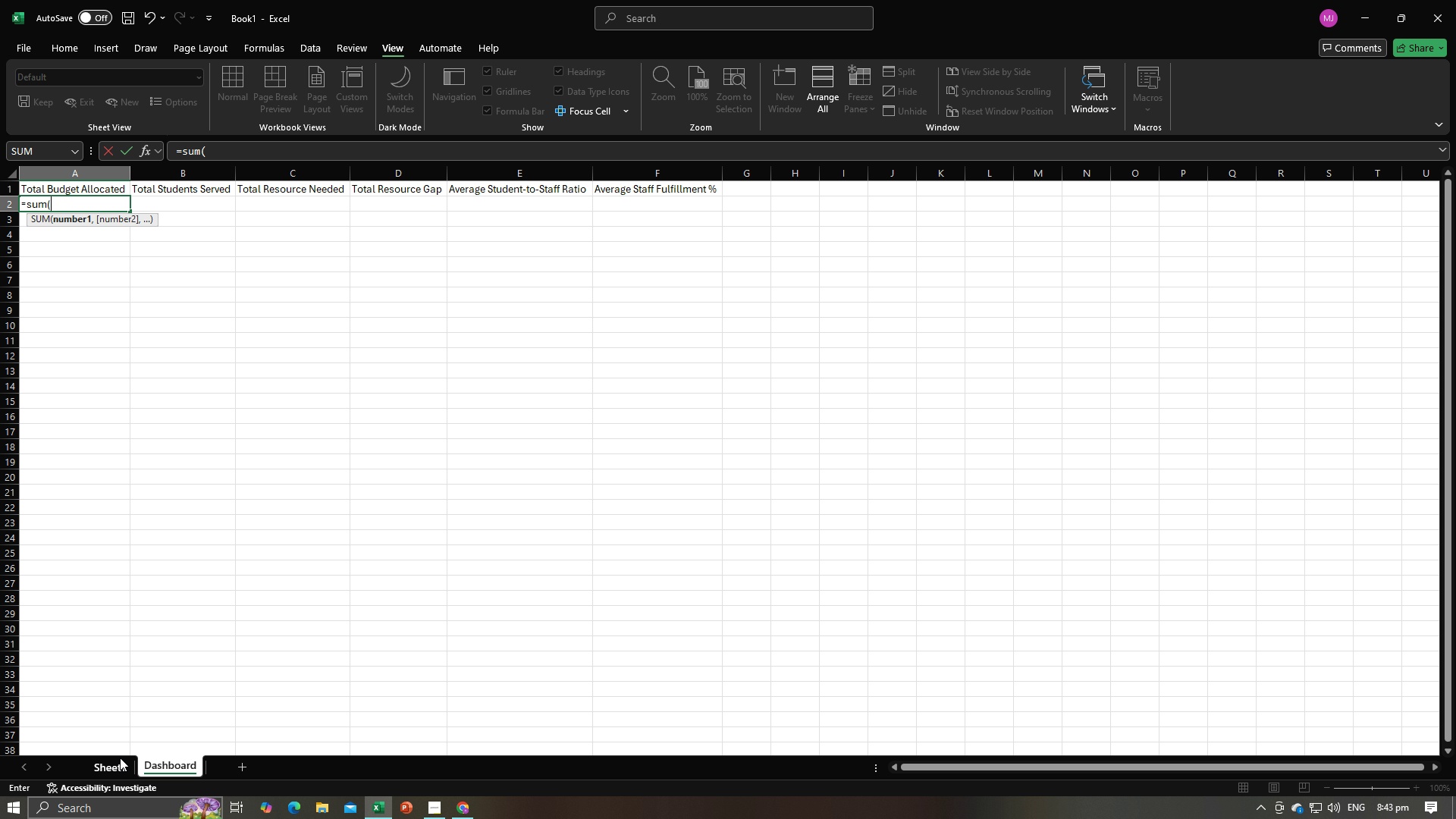 
double_click([119, 758])
 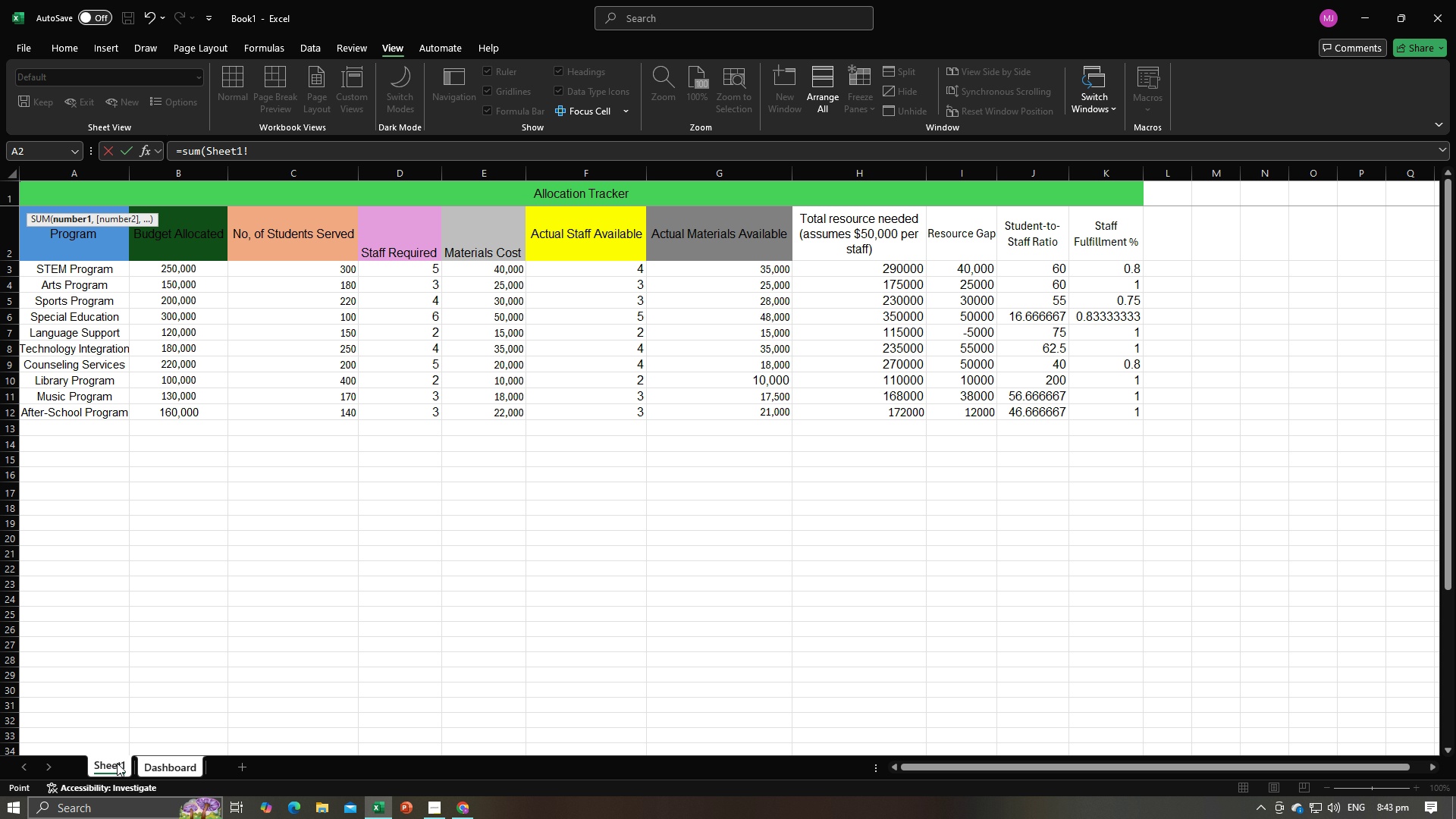 
left_click([117, 763])
 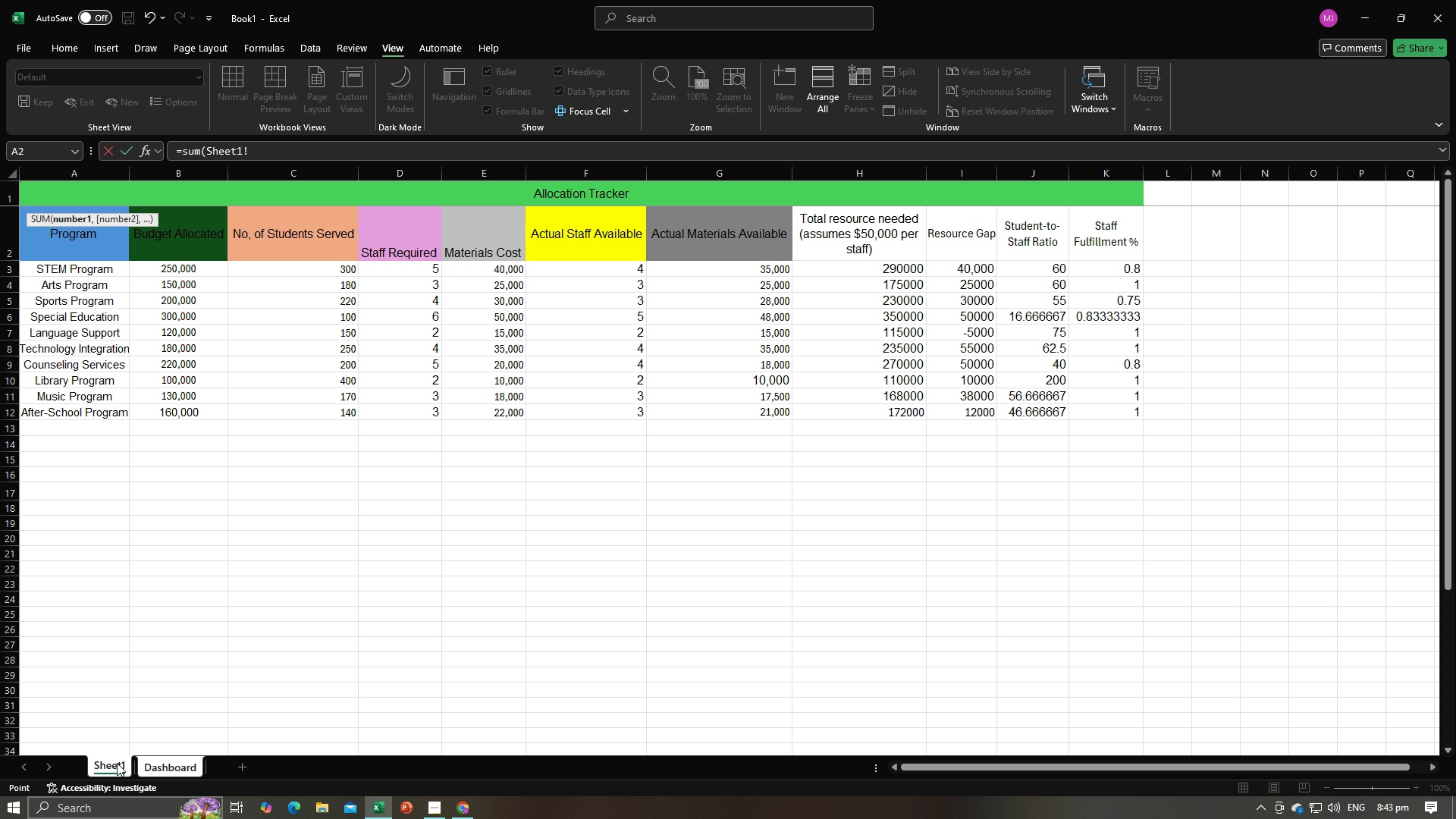 
double_click([117, 763])
 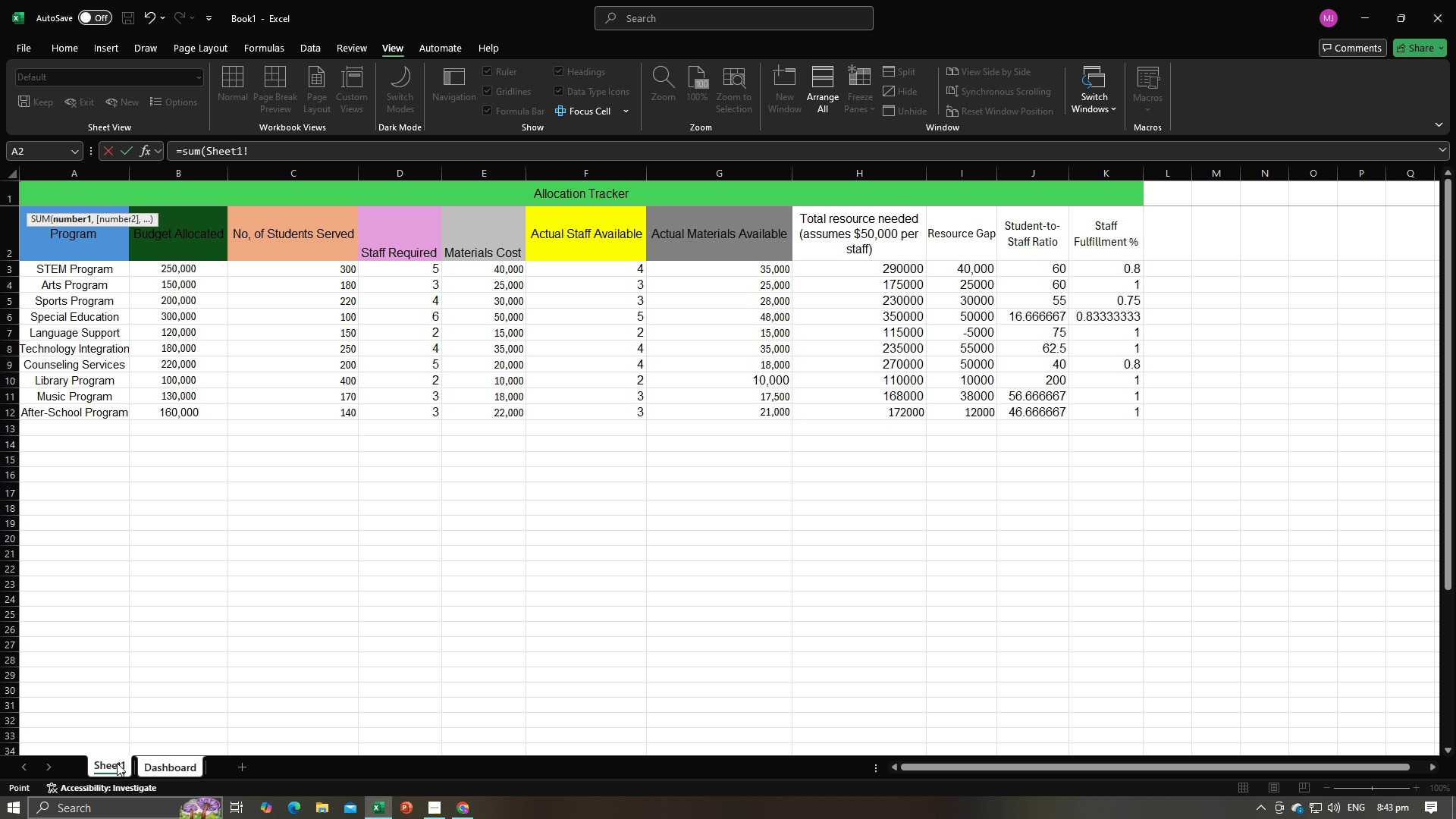 
double_click([117, 763])
 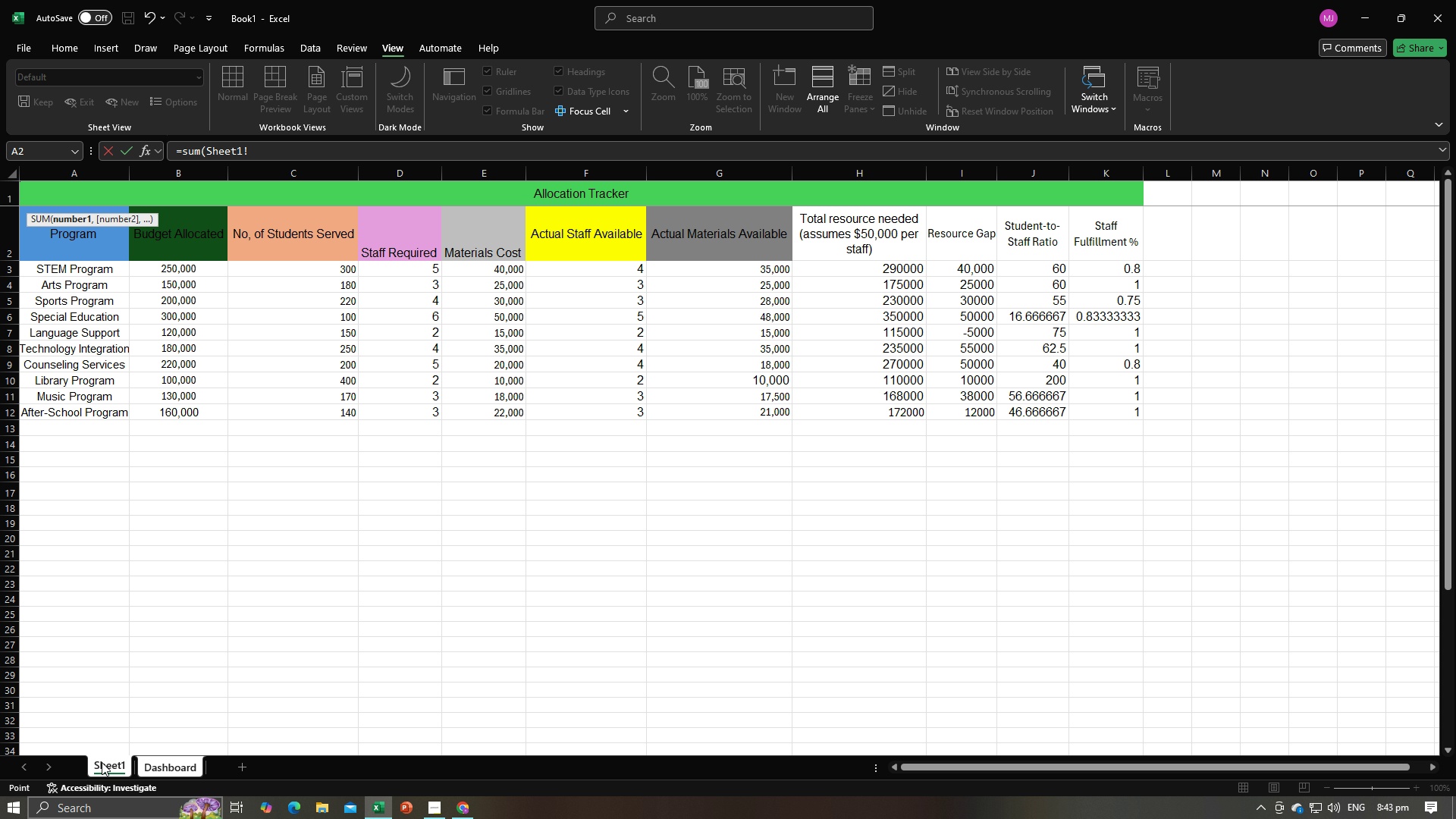 
triple_click([105, 763])
 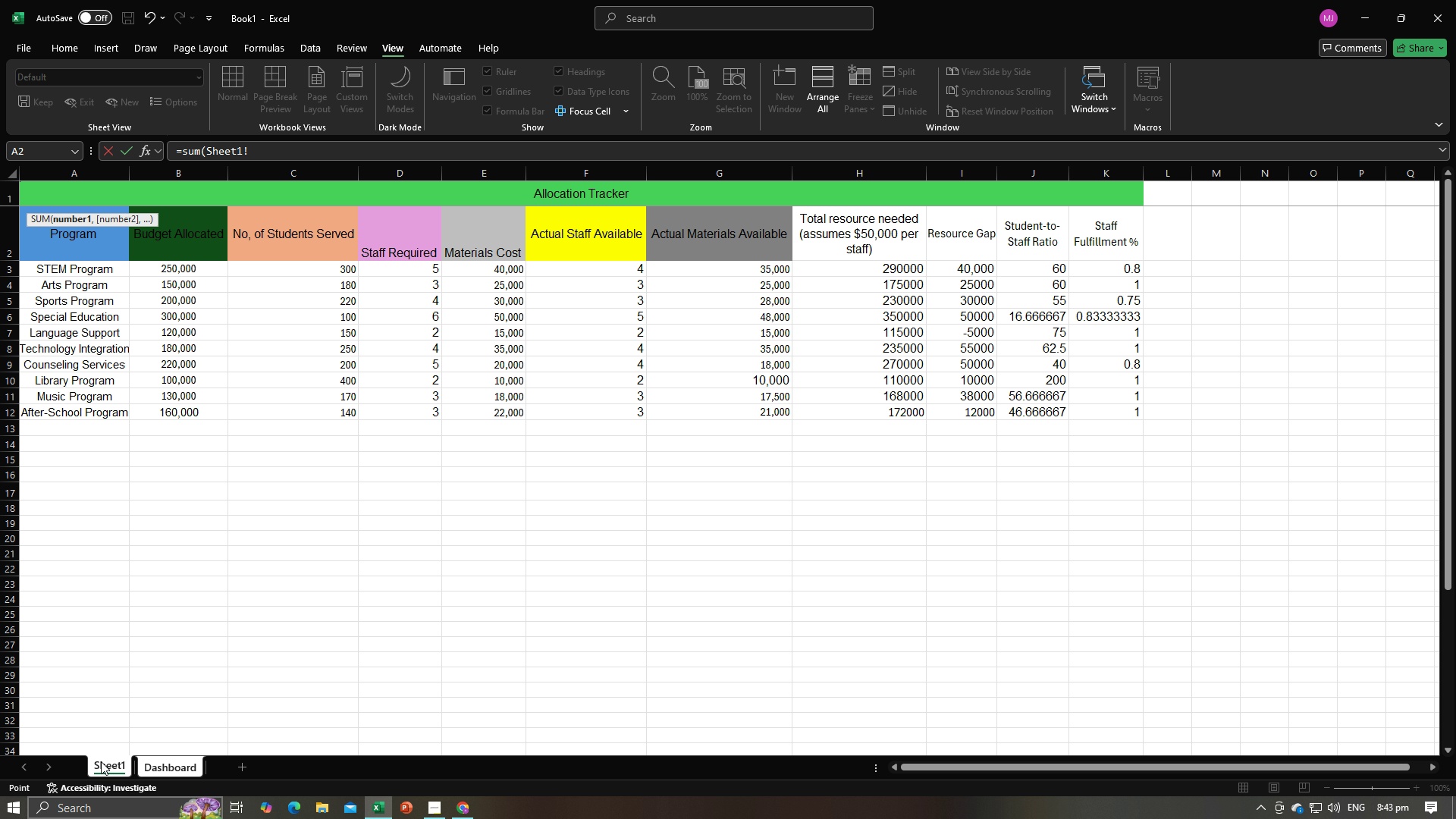 
triple_click([101, 762])
 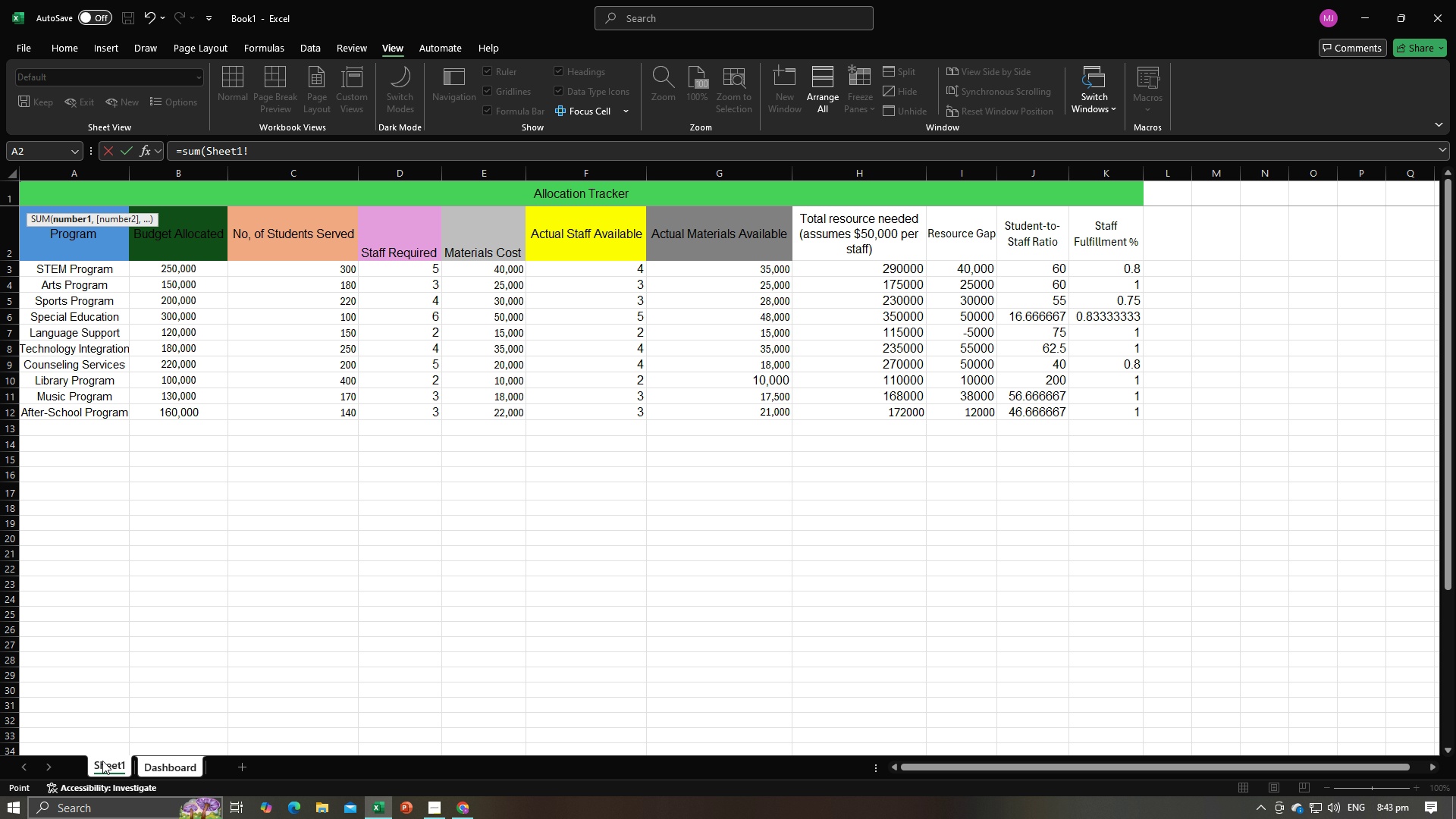 
triple_click([102, 761])
 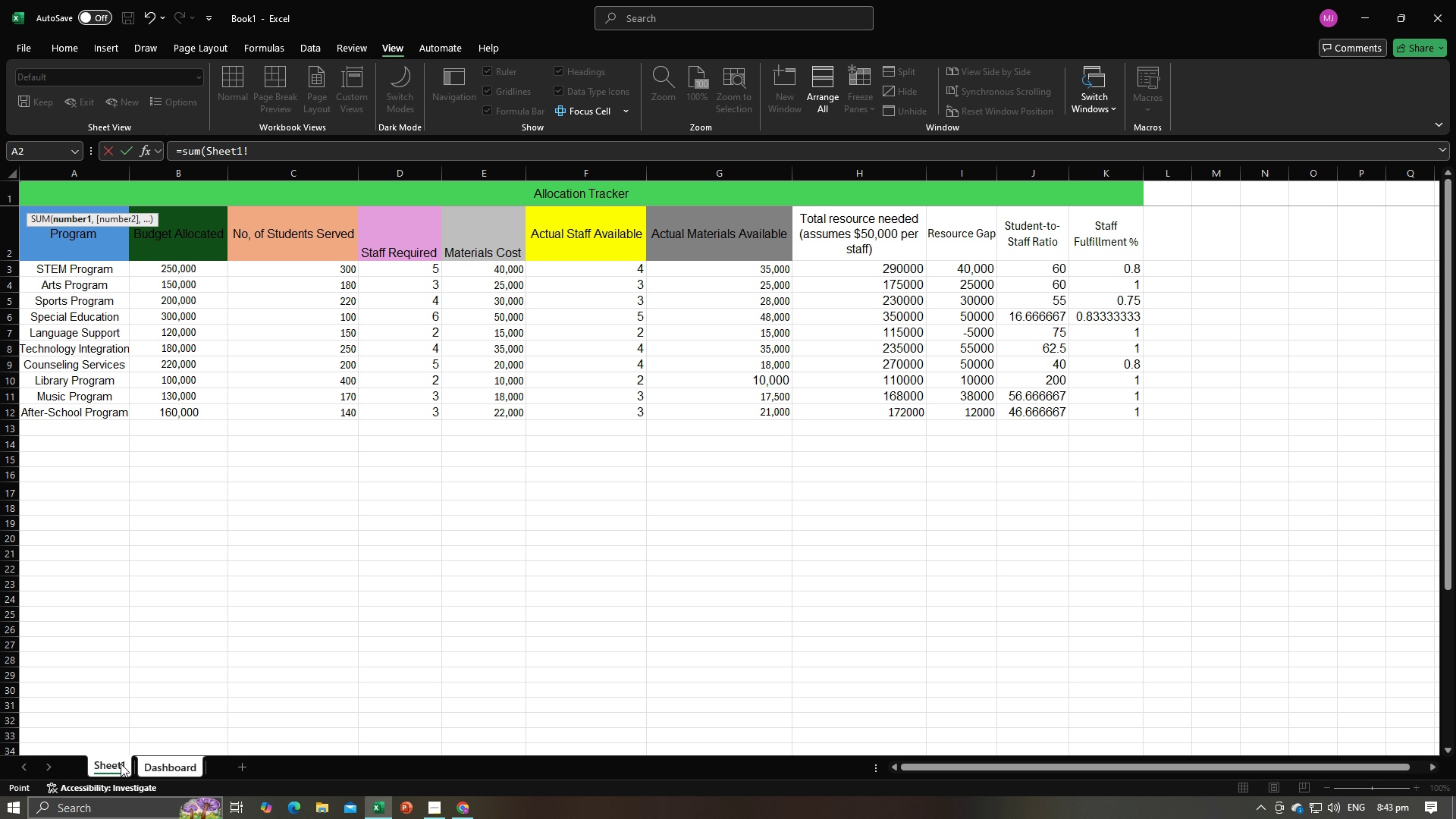 
left_click_drag(start_coordinate=[103, 761], to_coordinate=[119, 763])
 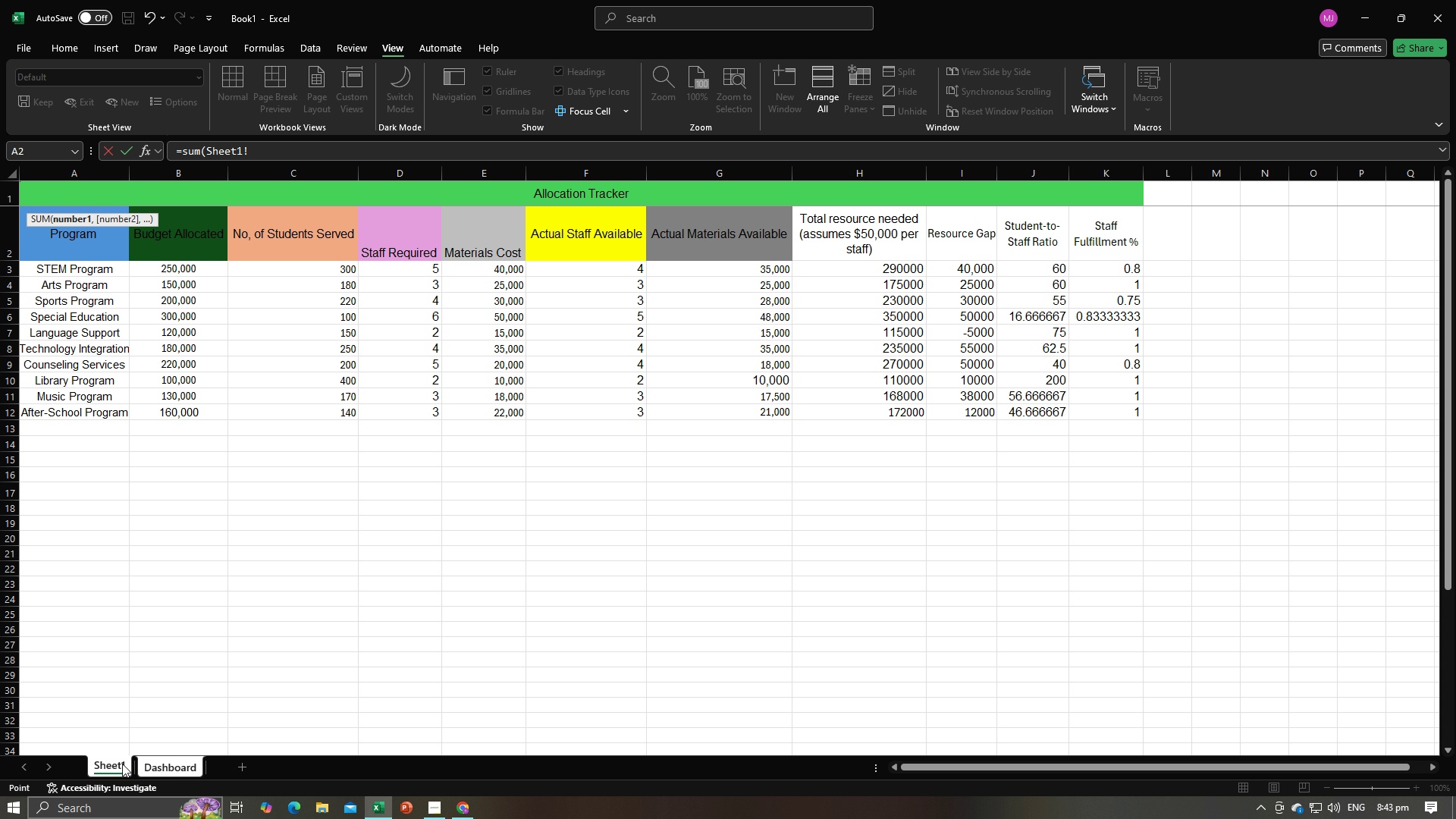 
triple_click([122, 764])
 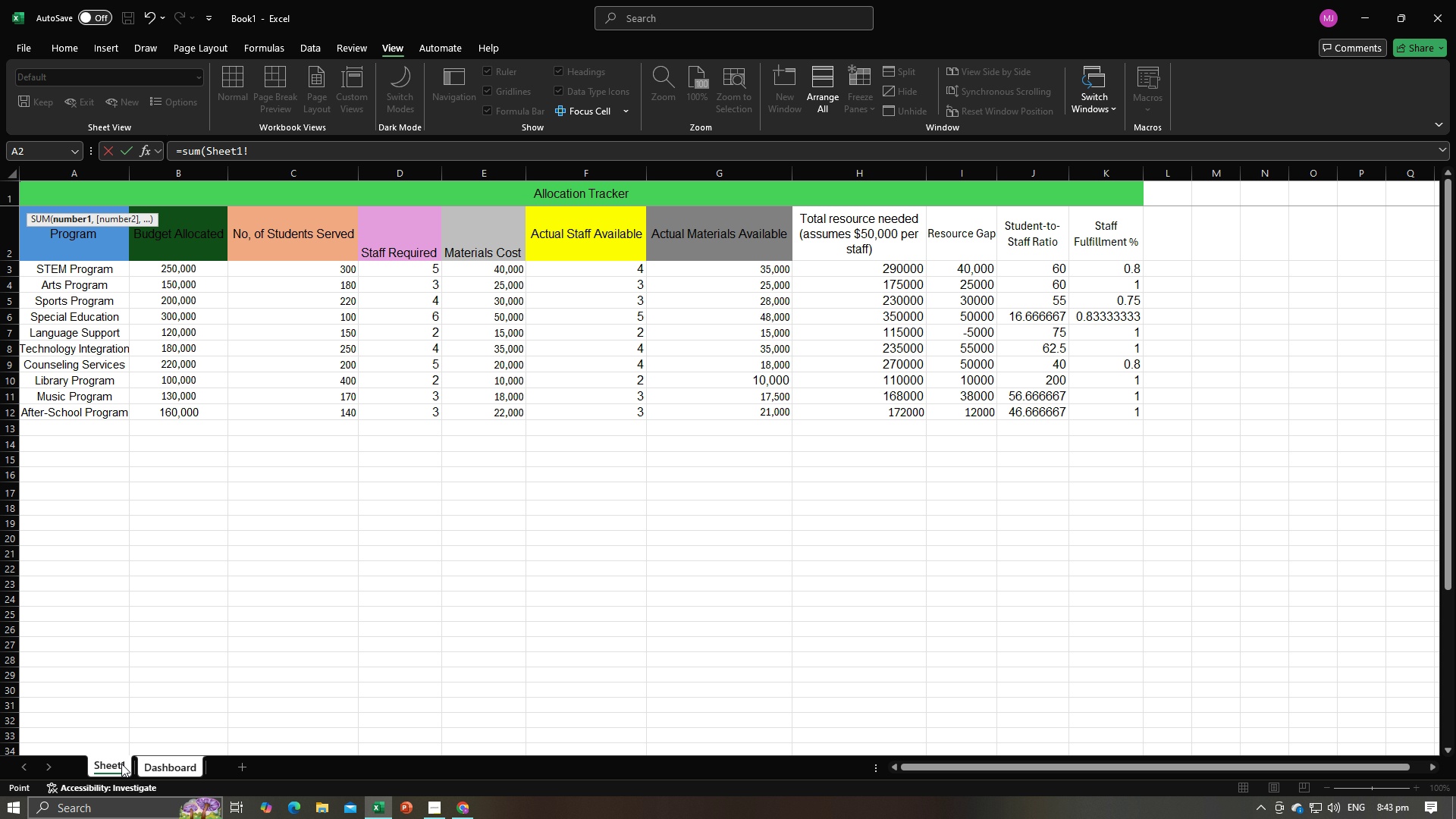 
triple_click([122, 764])
 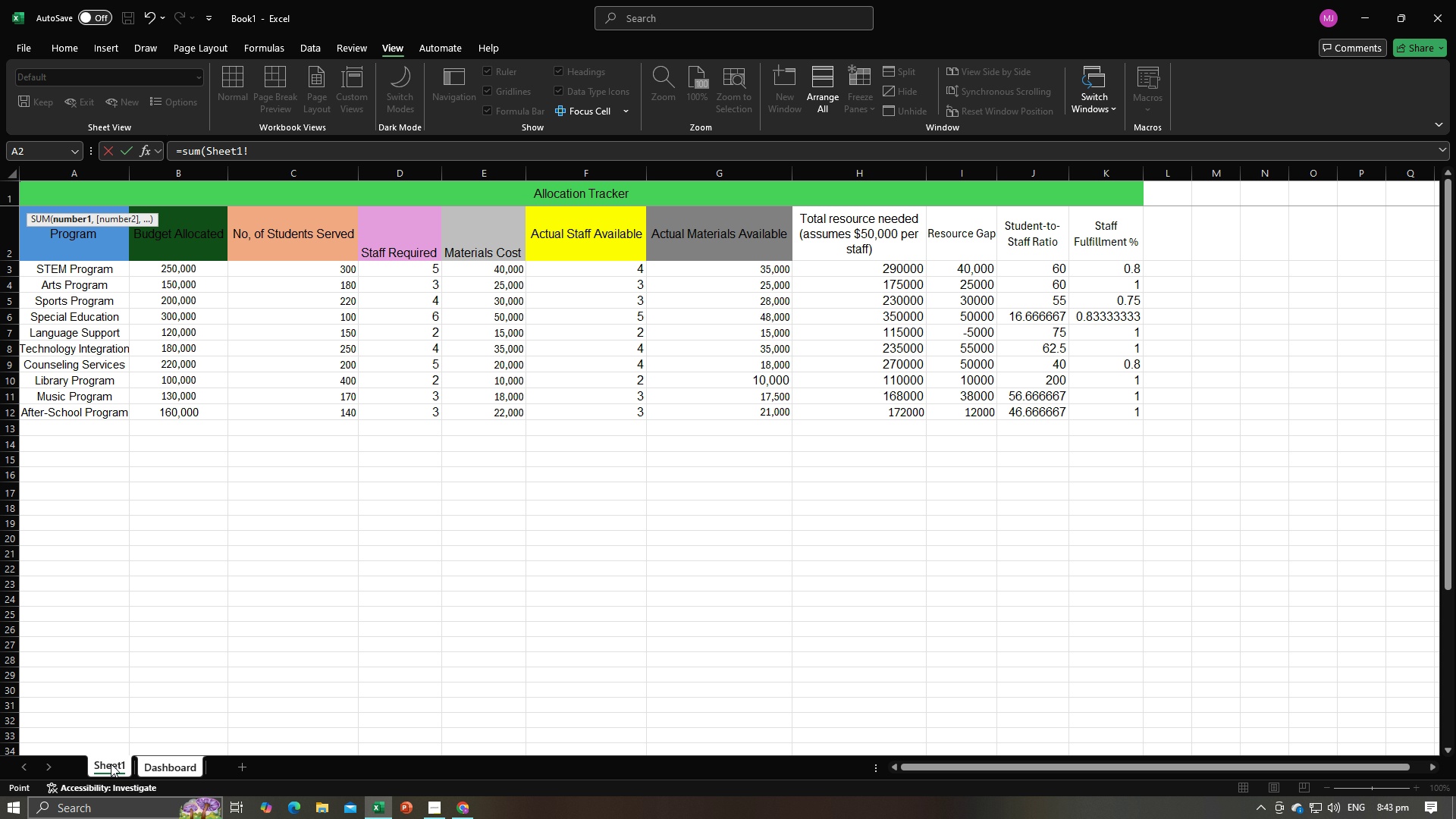 
triple_click([121, 764])
 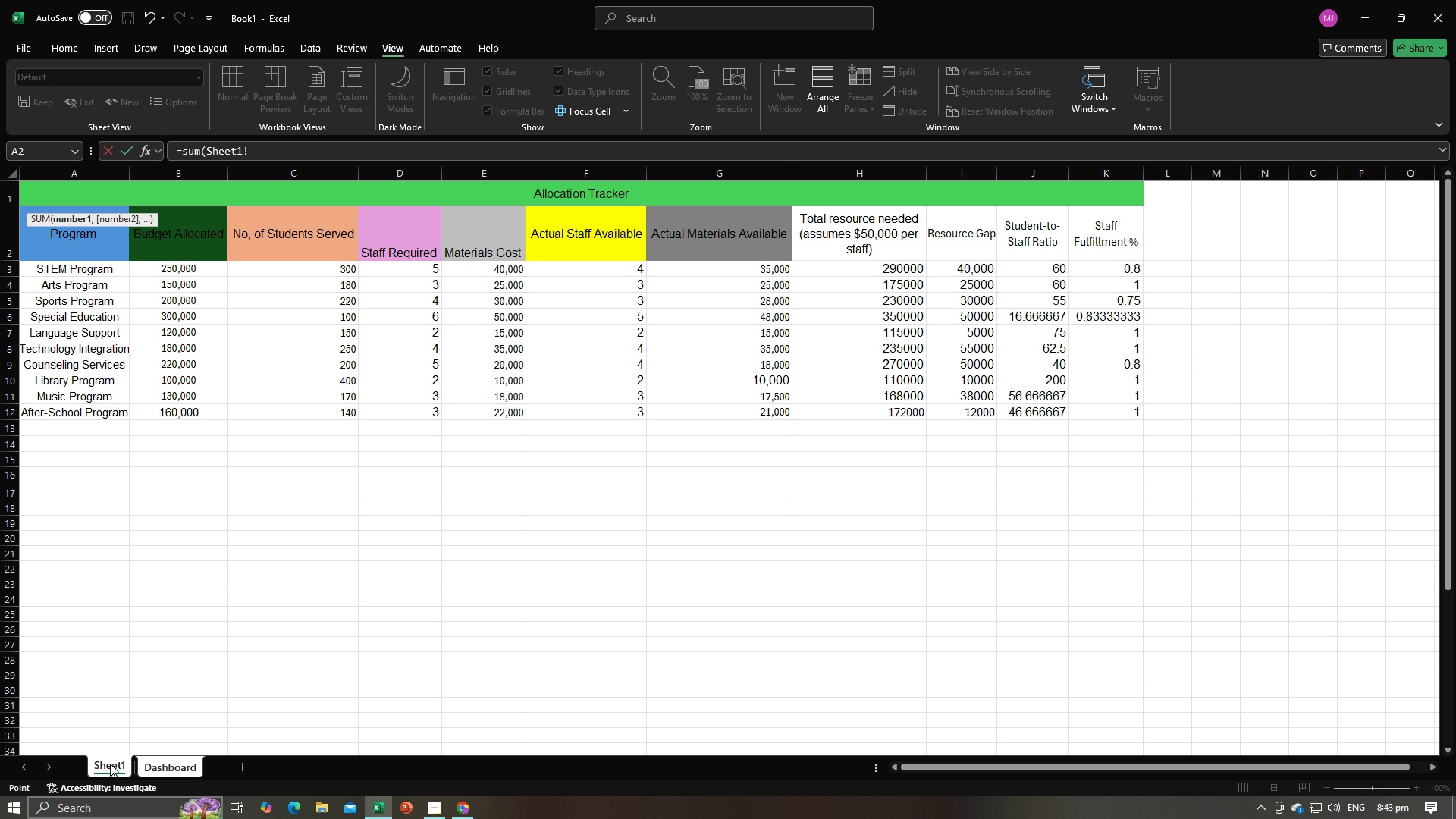 
triple_click([110, 764])
 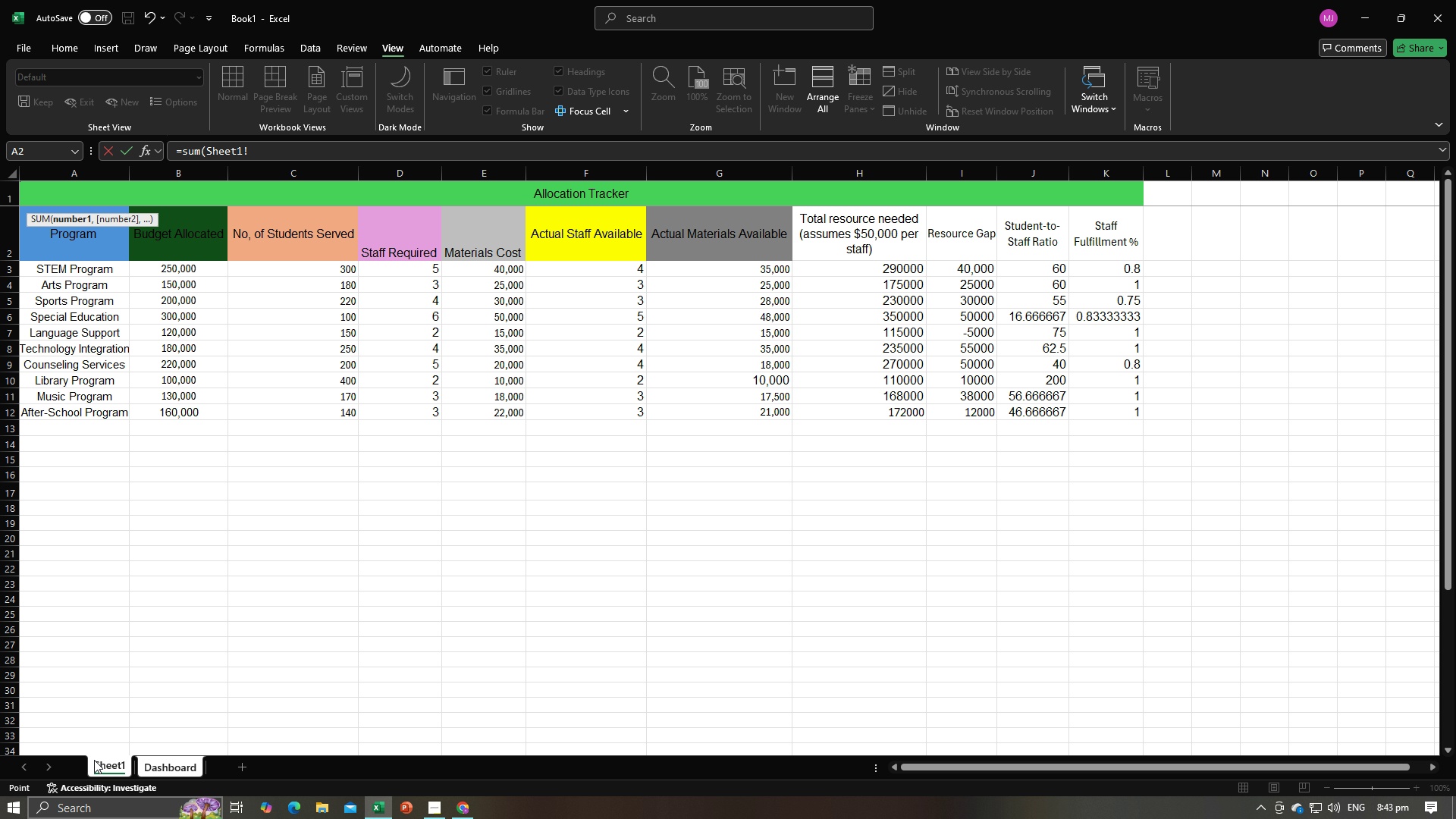 
triple_click([110, 764])
 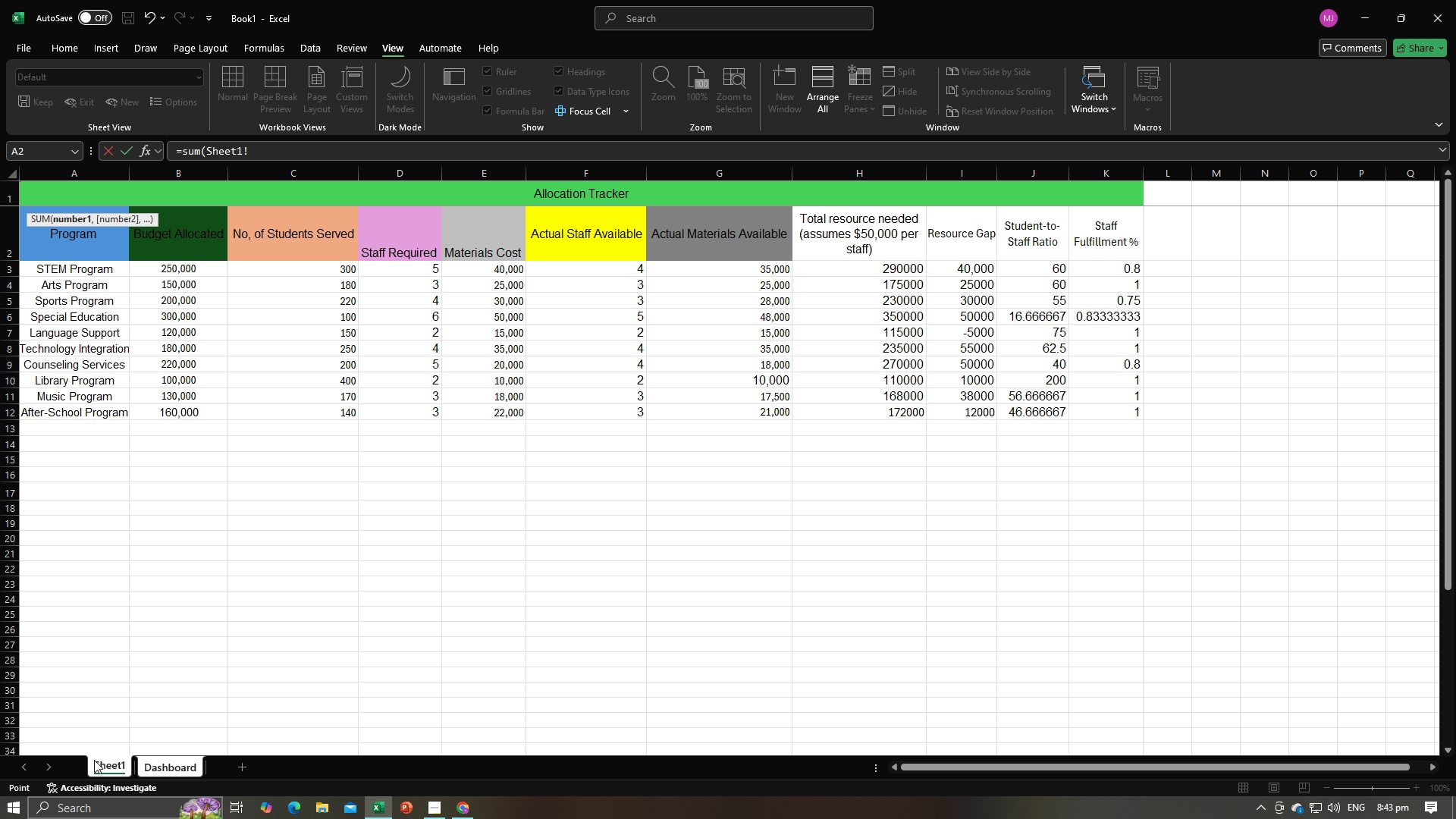 
triple_click([94, 760])
 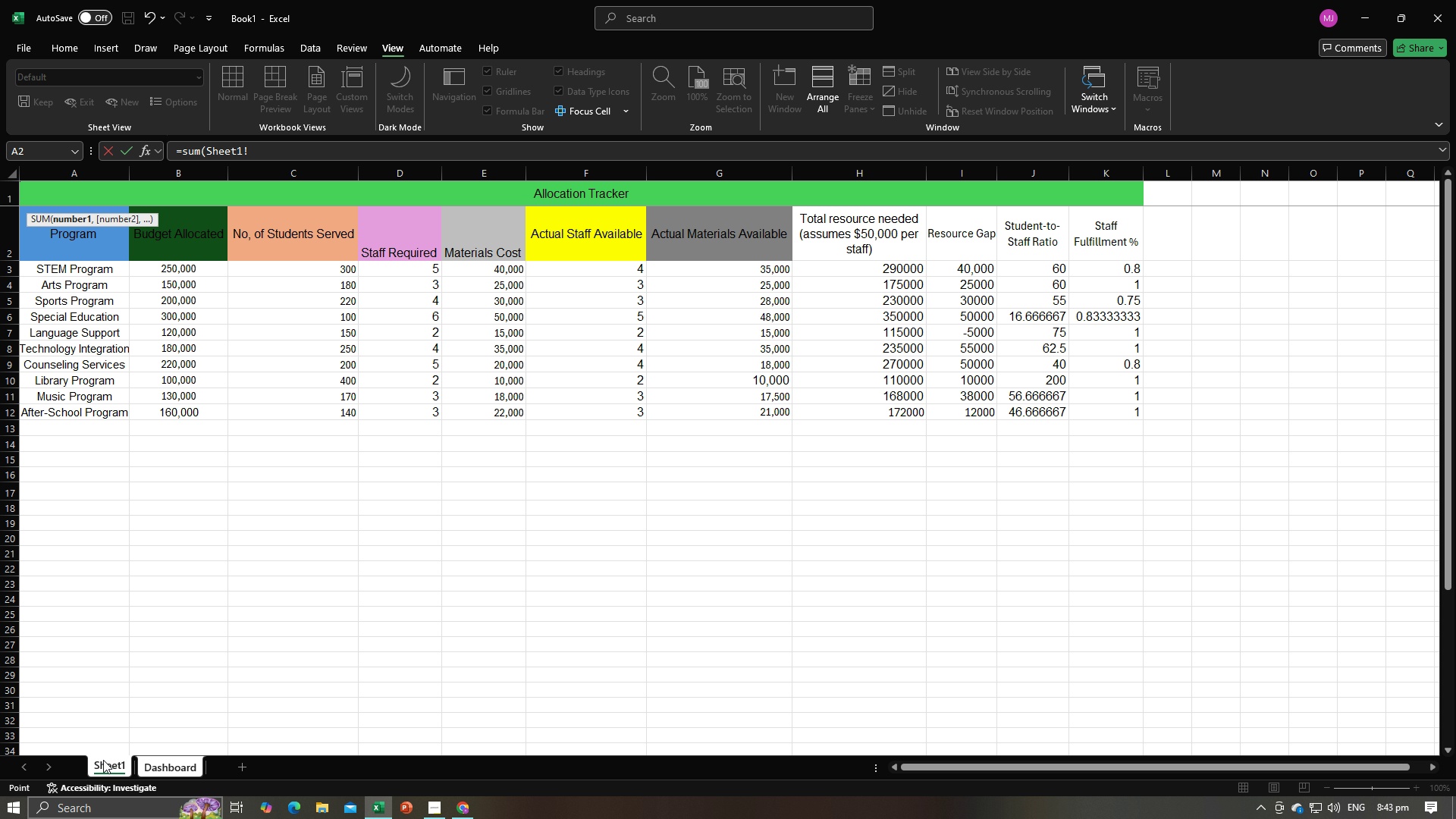 
left_click([103, 760])
 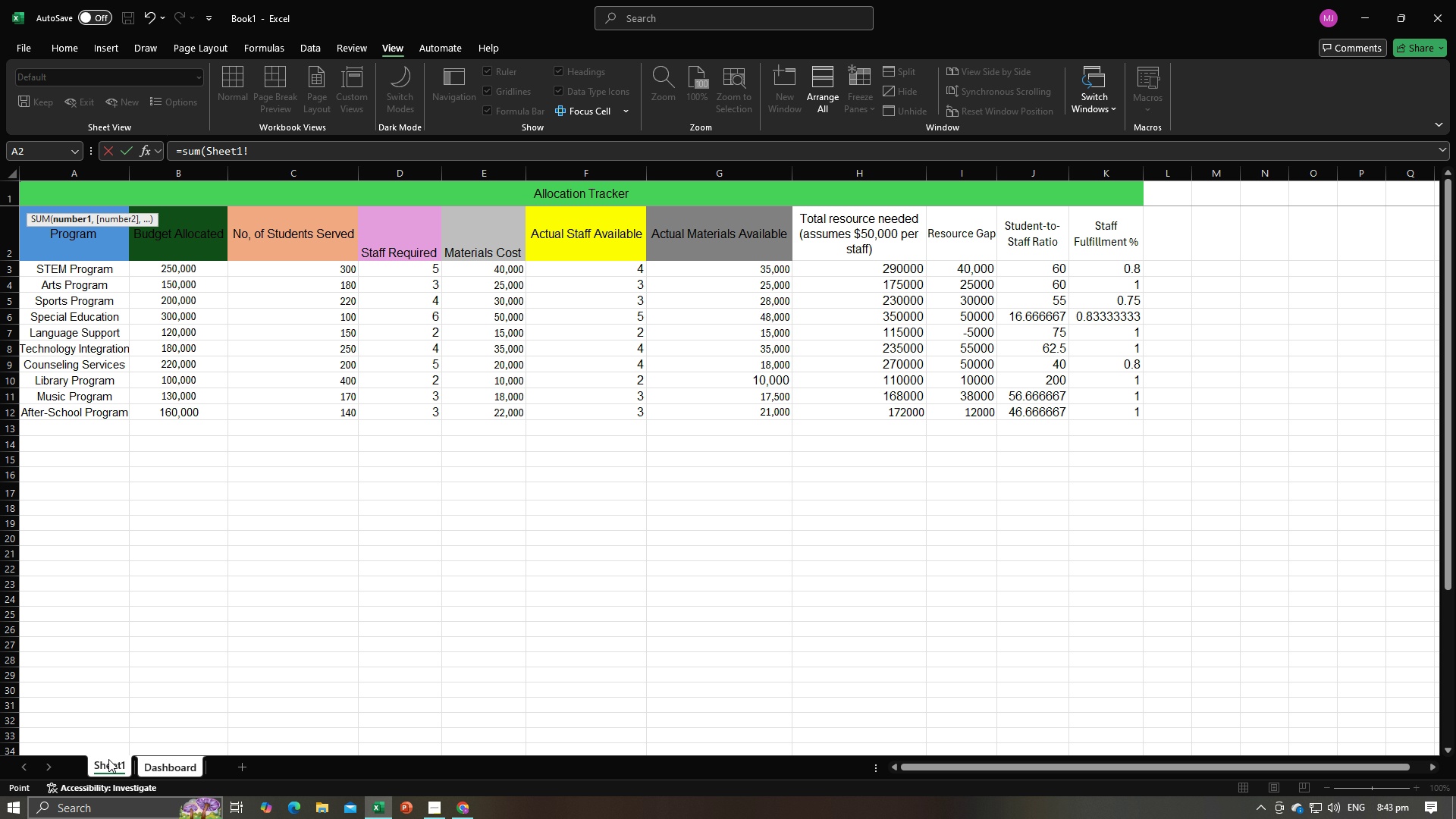 
triple_click([104, 760])
 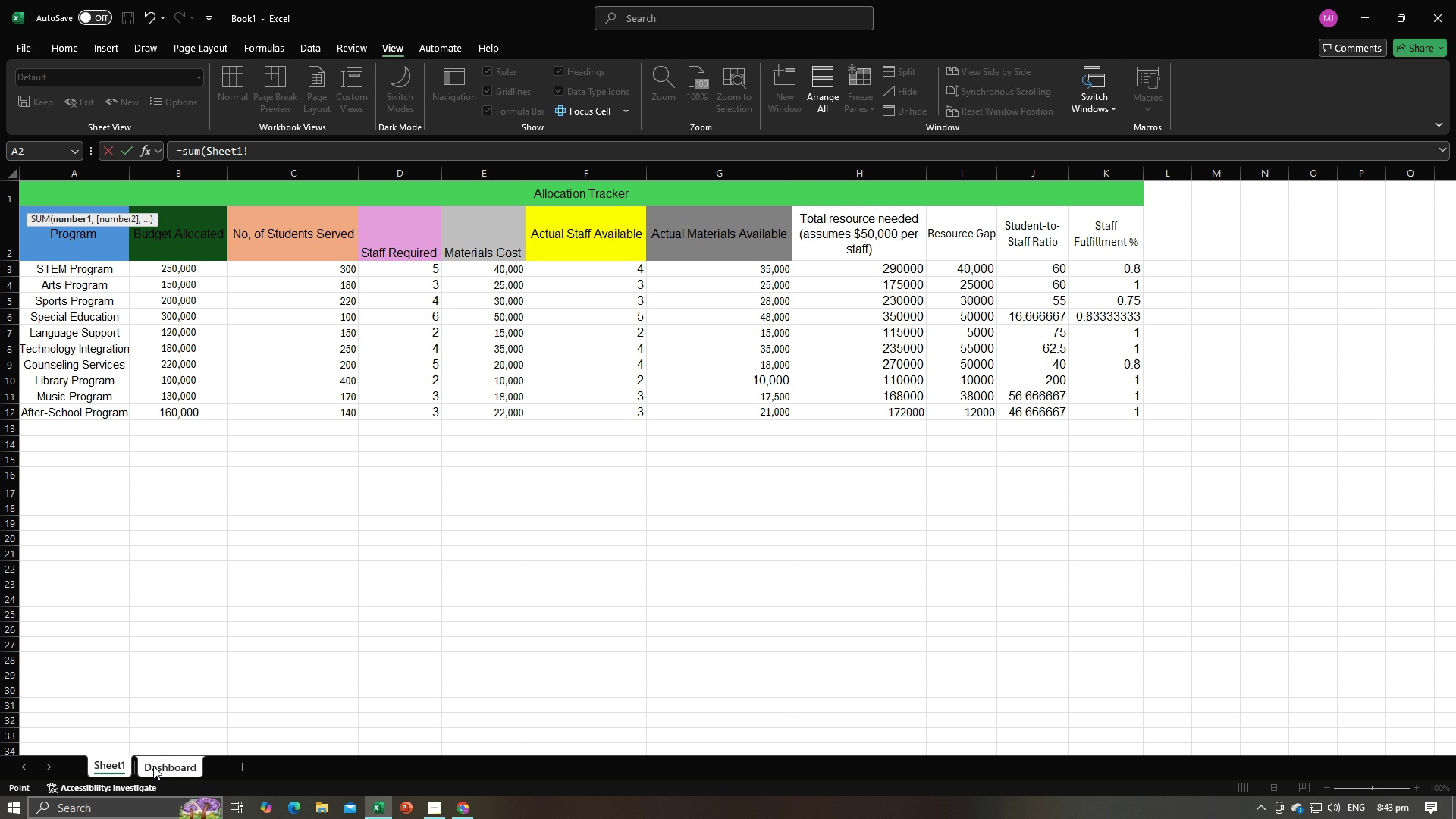 
left_click([153, 766])